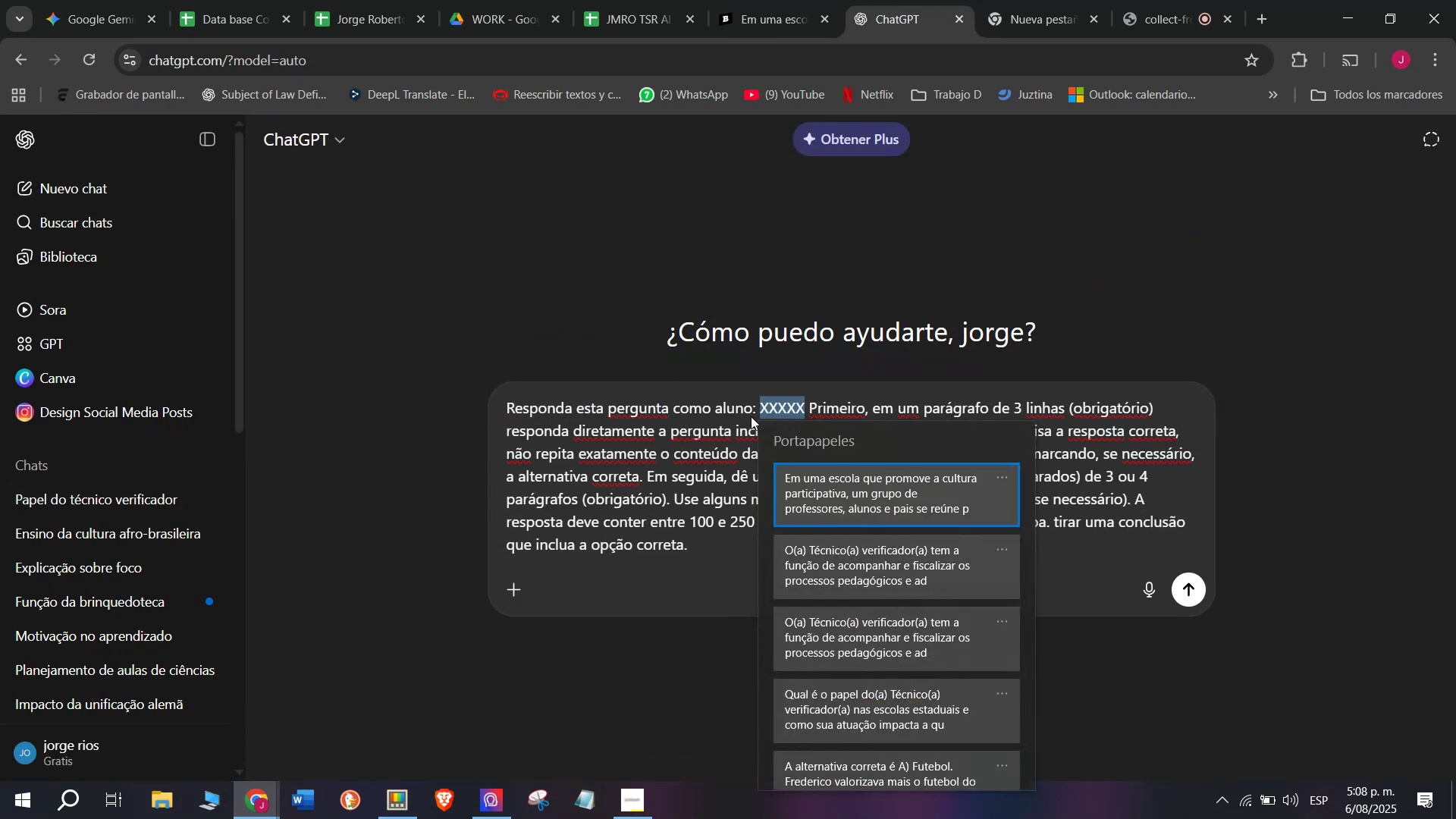 
key(C)
 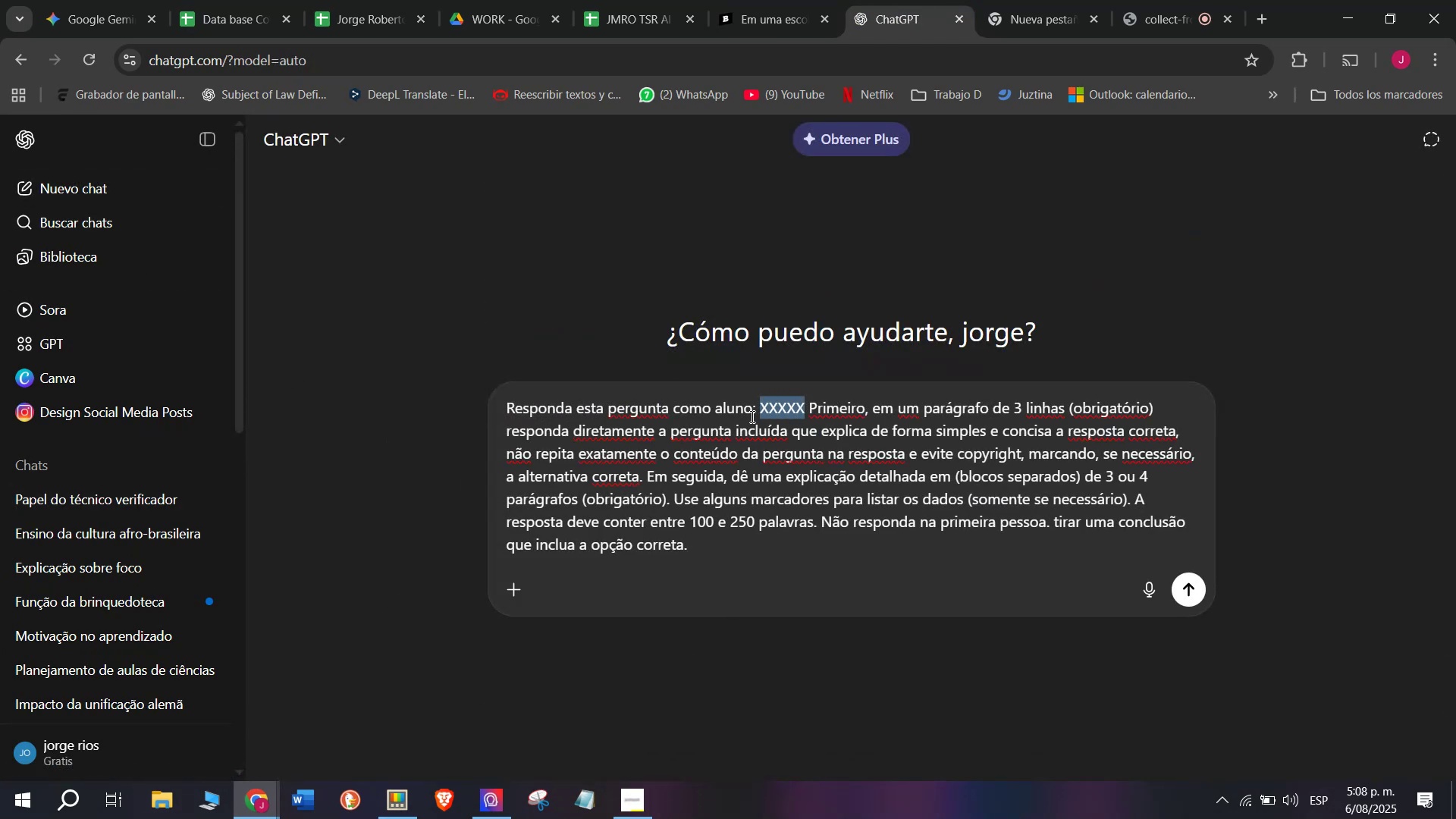 
key(Meta+V)
 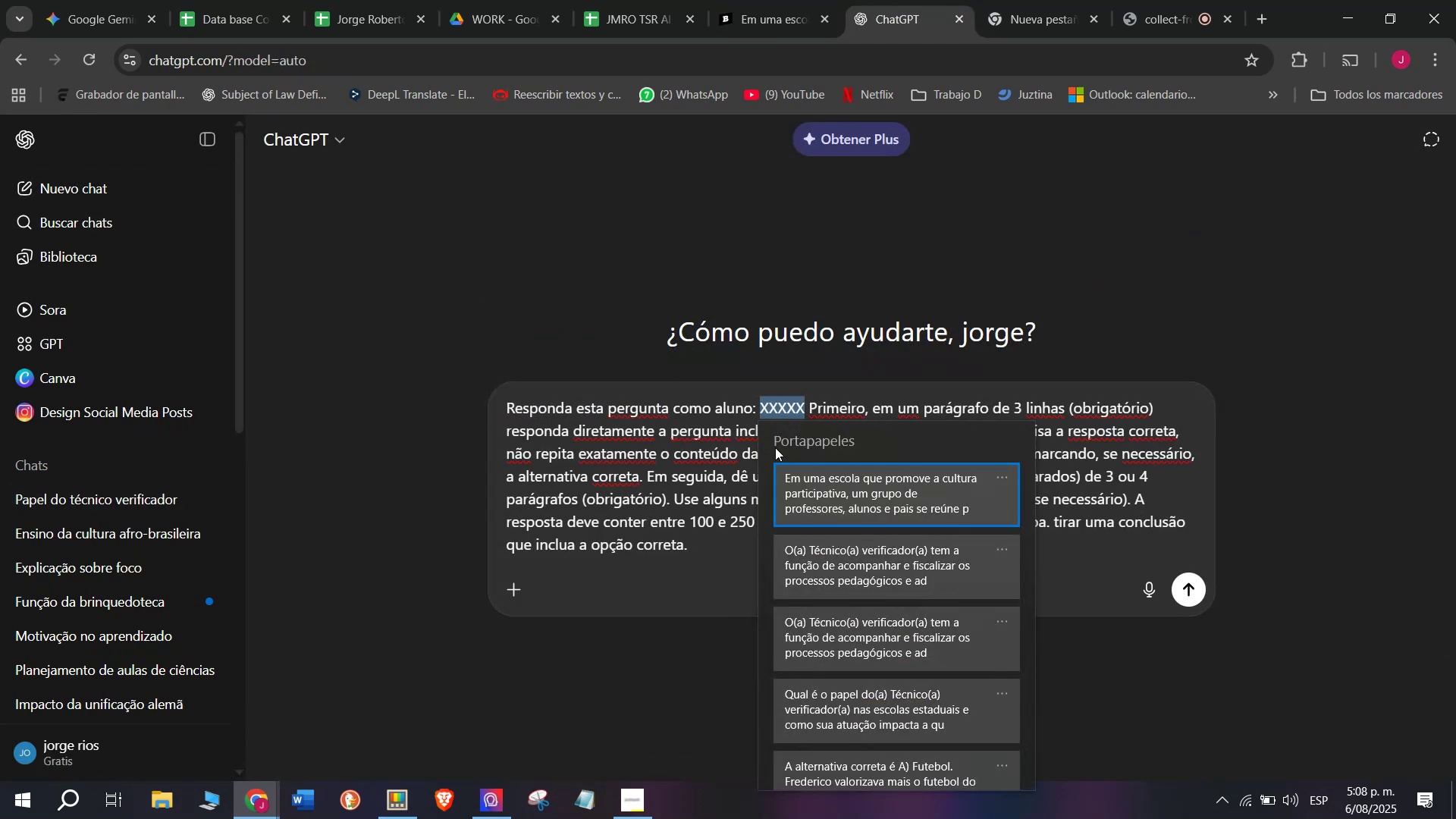 
left_click([814, 492])
 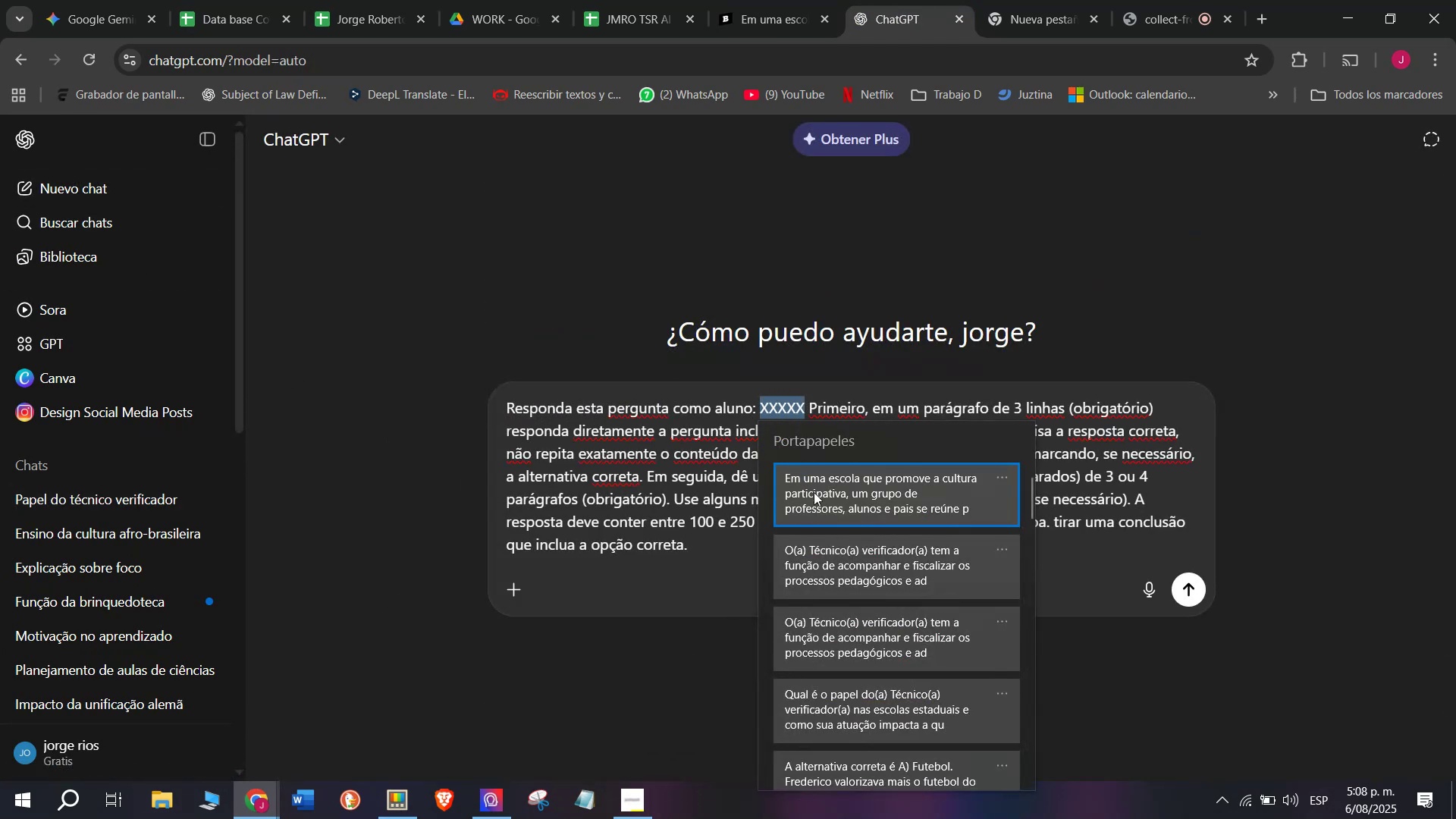 
key(Control+ControlLeft)
 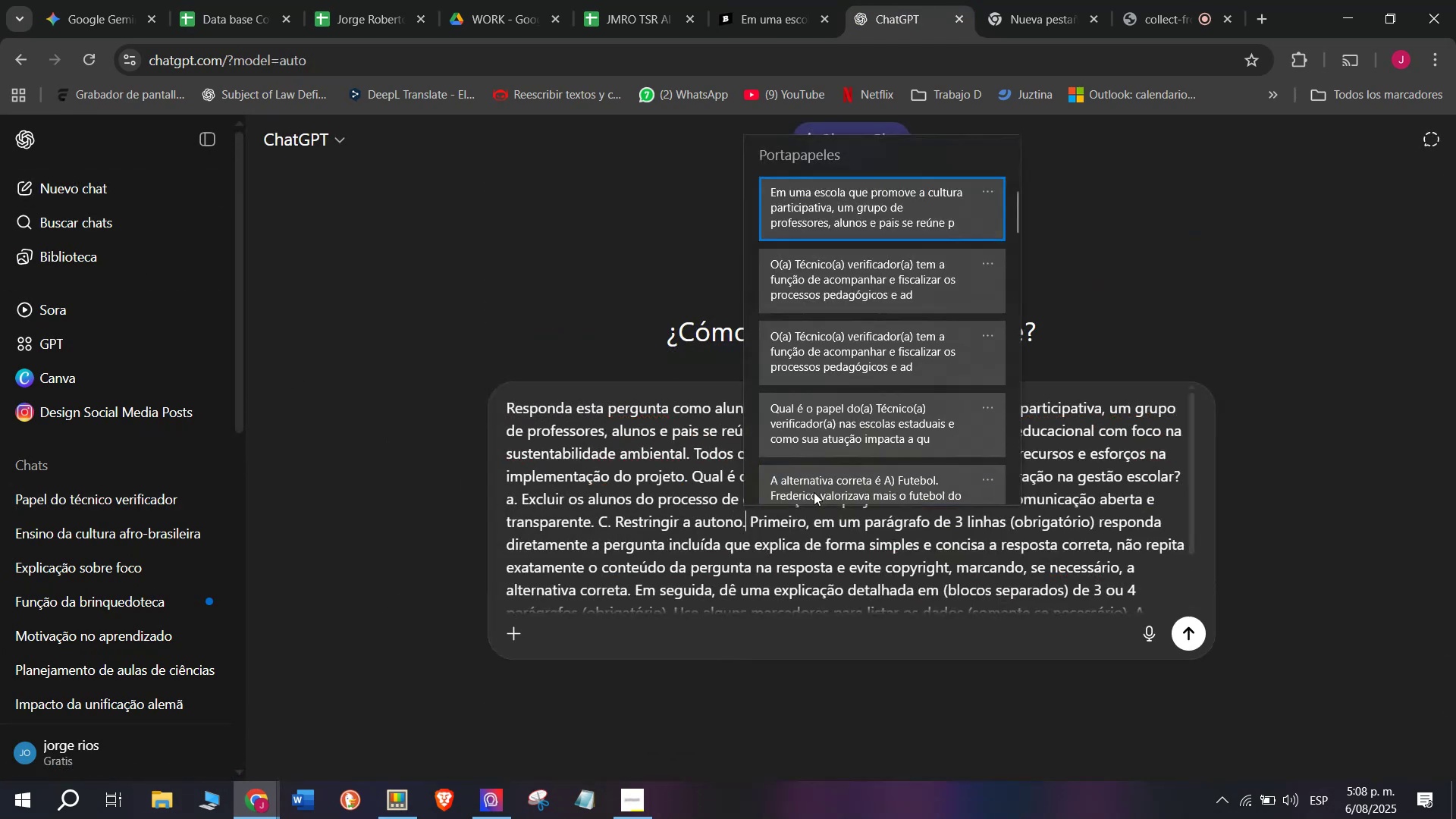 
key(Control+V)
 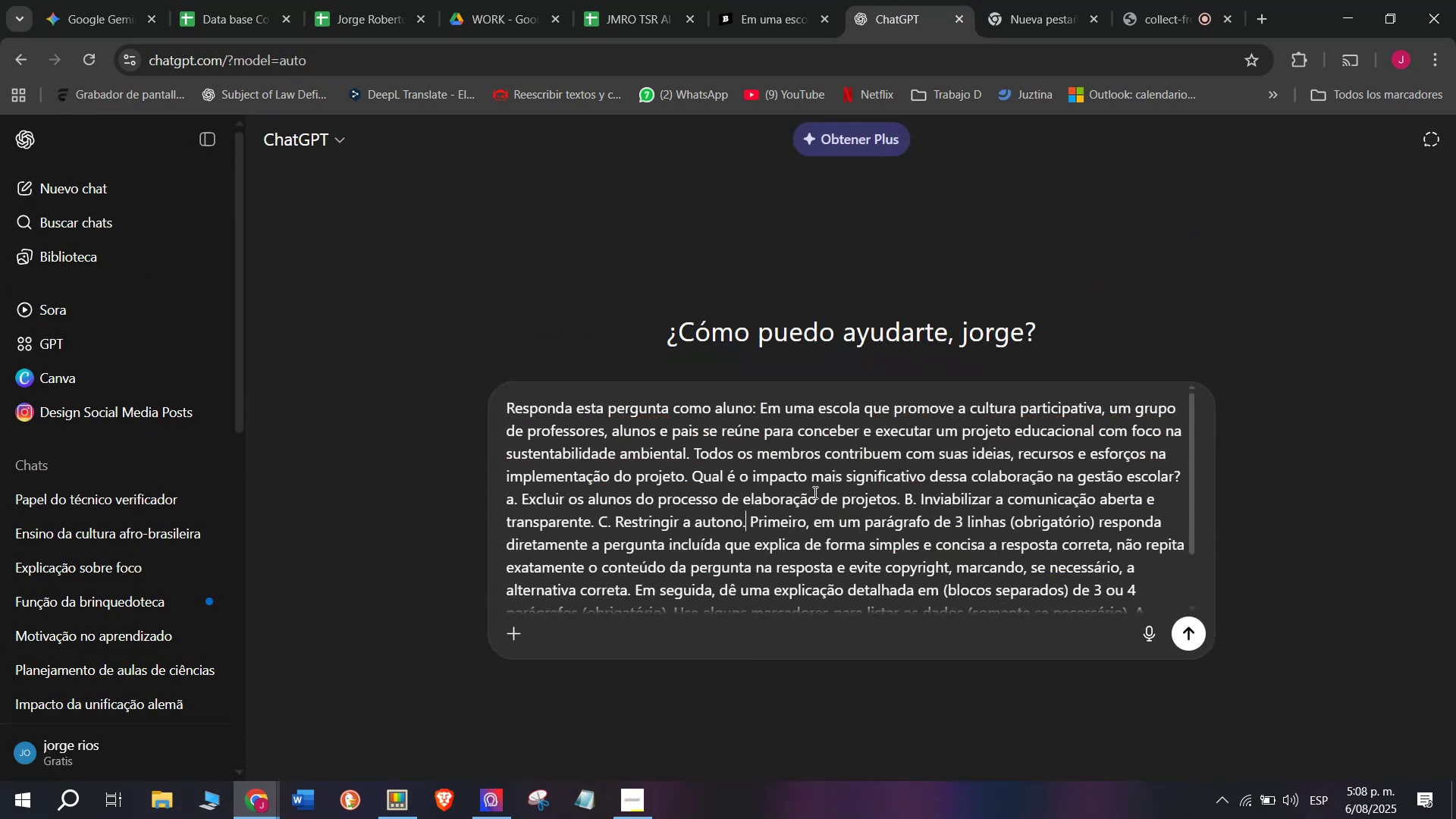 
key(Enter)
 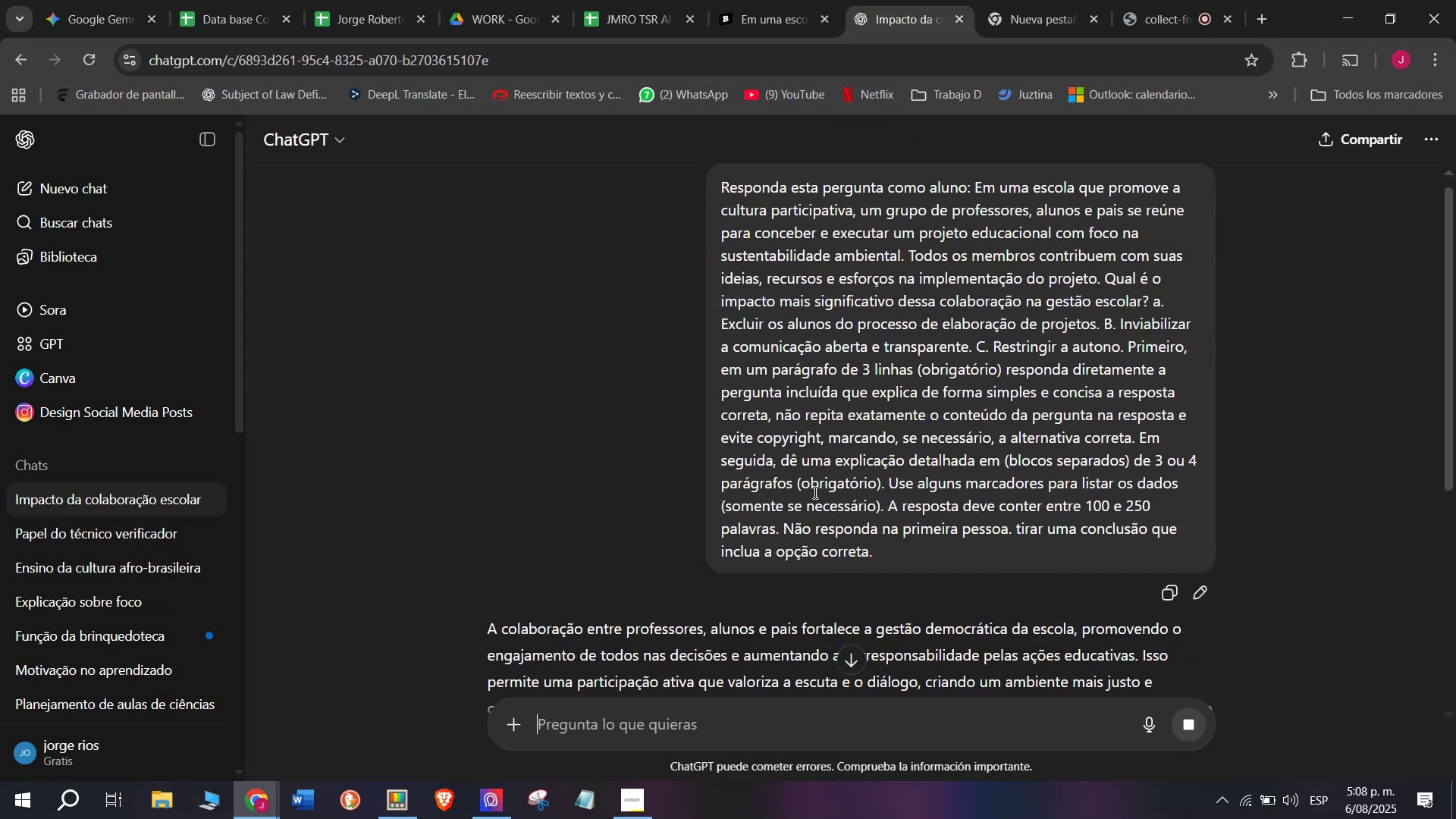 
wait(7.42)
 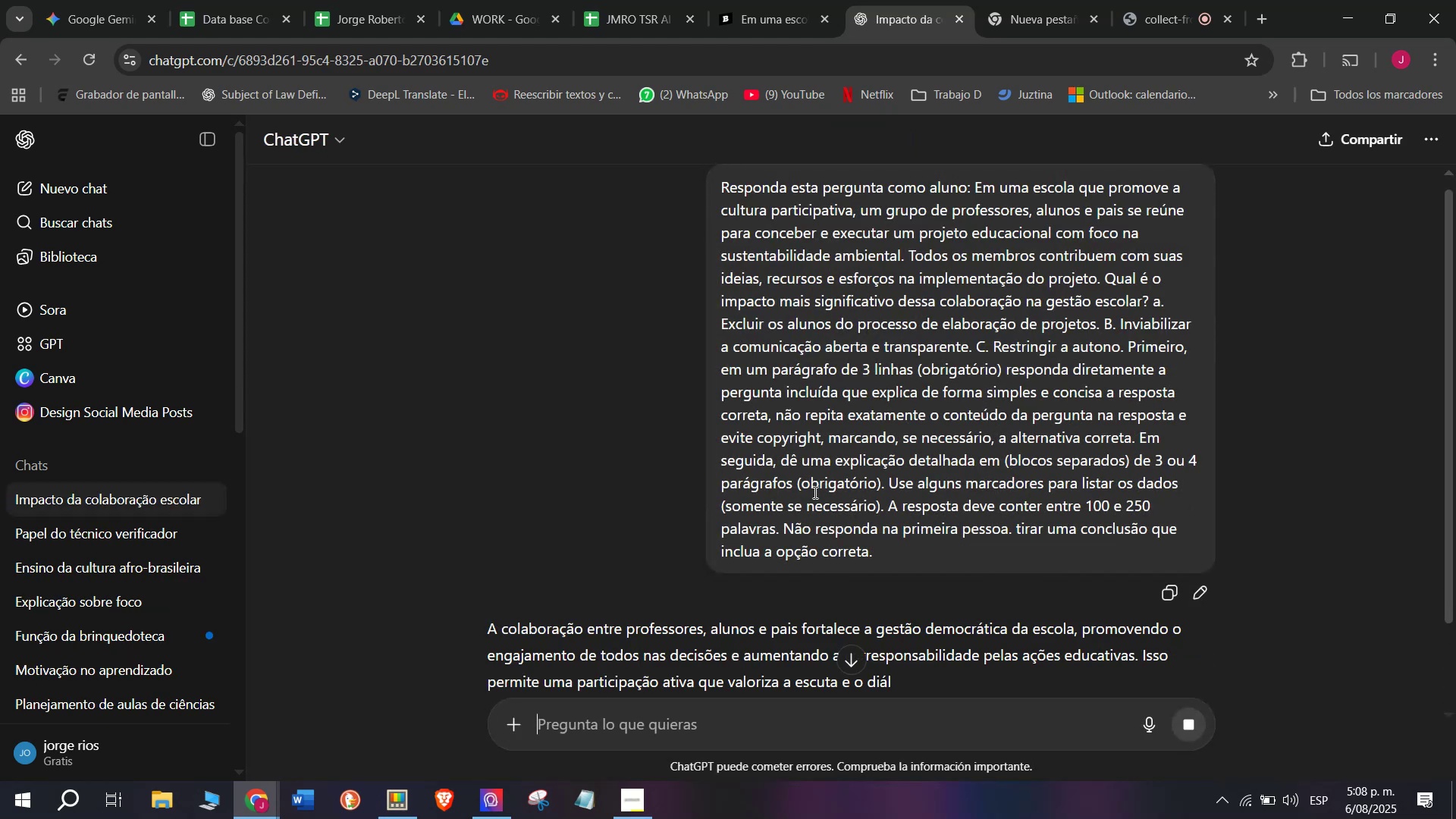 
scroll: coordinate [839, 413], scroll_direction: down, amount: 1.0
 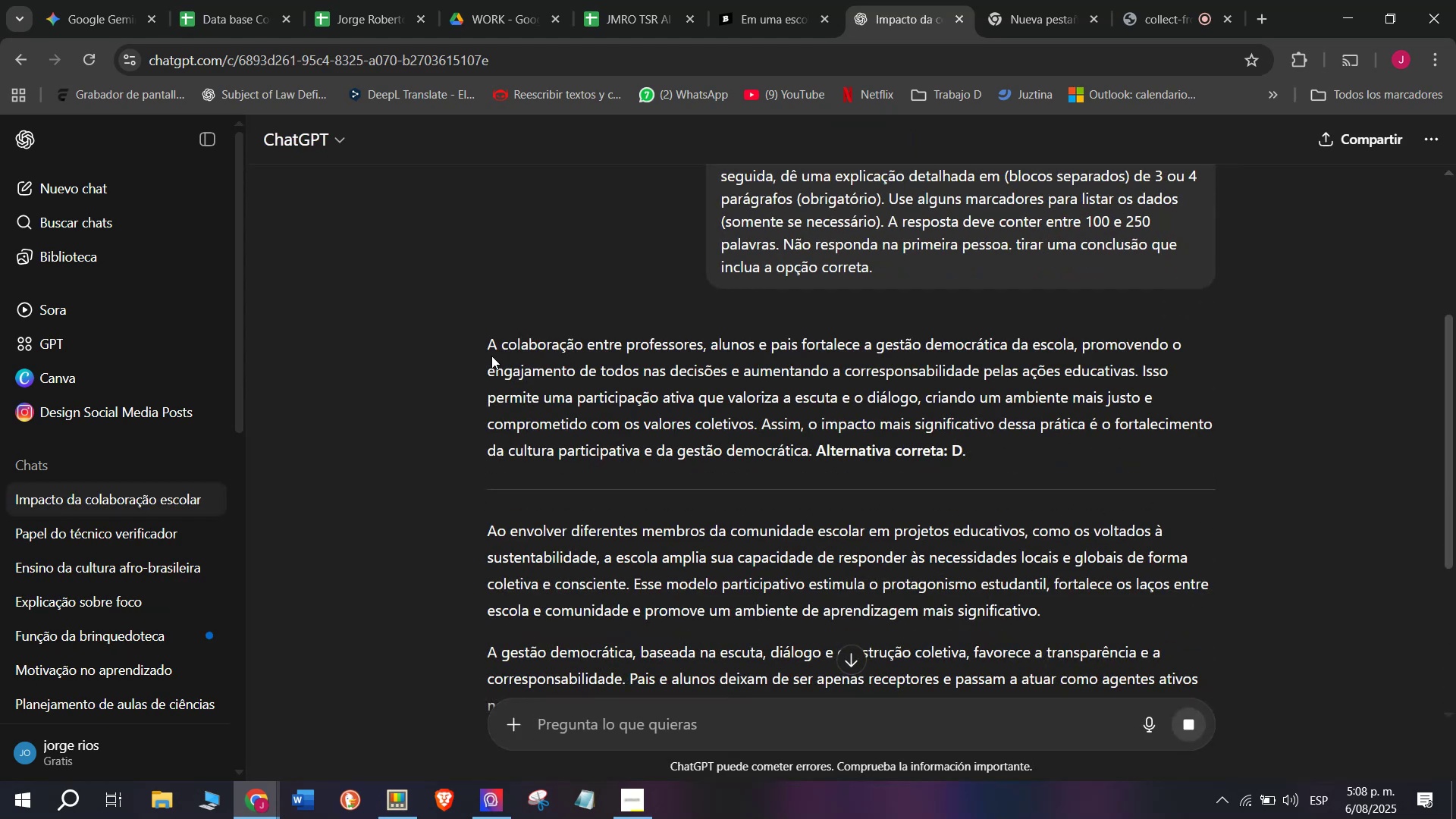 
left_click_drag(start_coordinate=[482, 343], to_coordinate=[995, 425])
 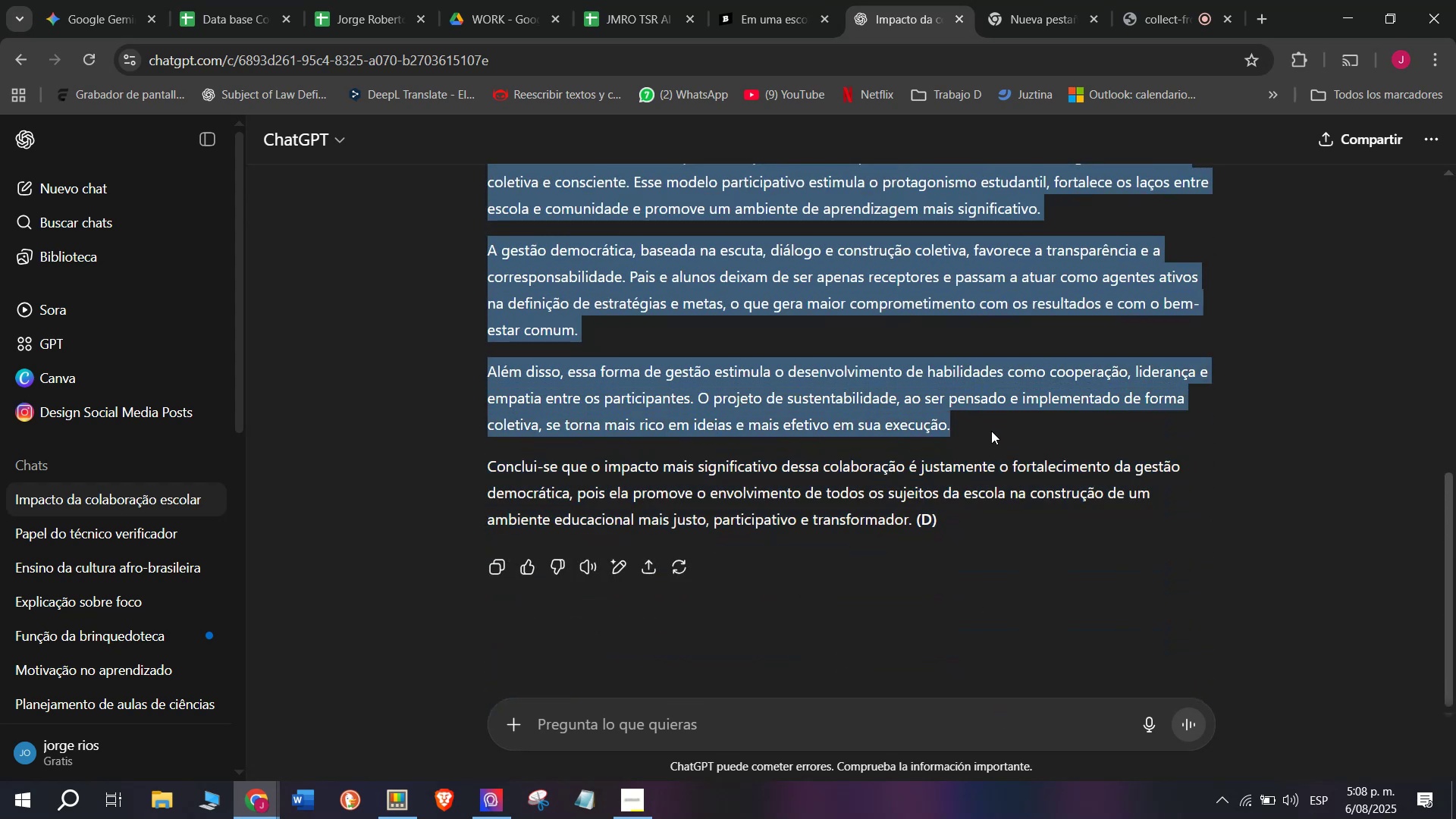 
key(Break)
 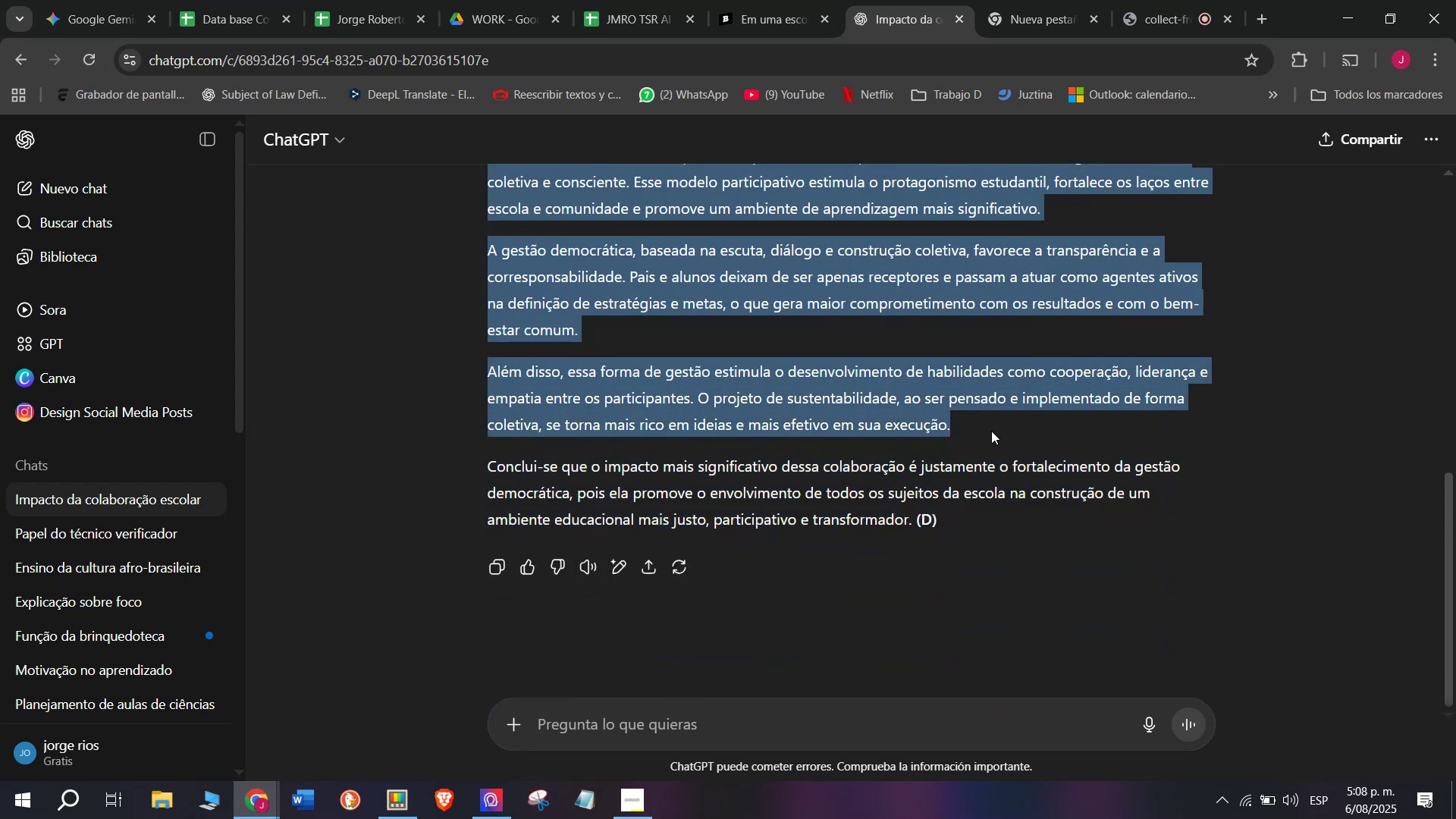 
key(Control+ControlLeft)
 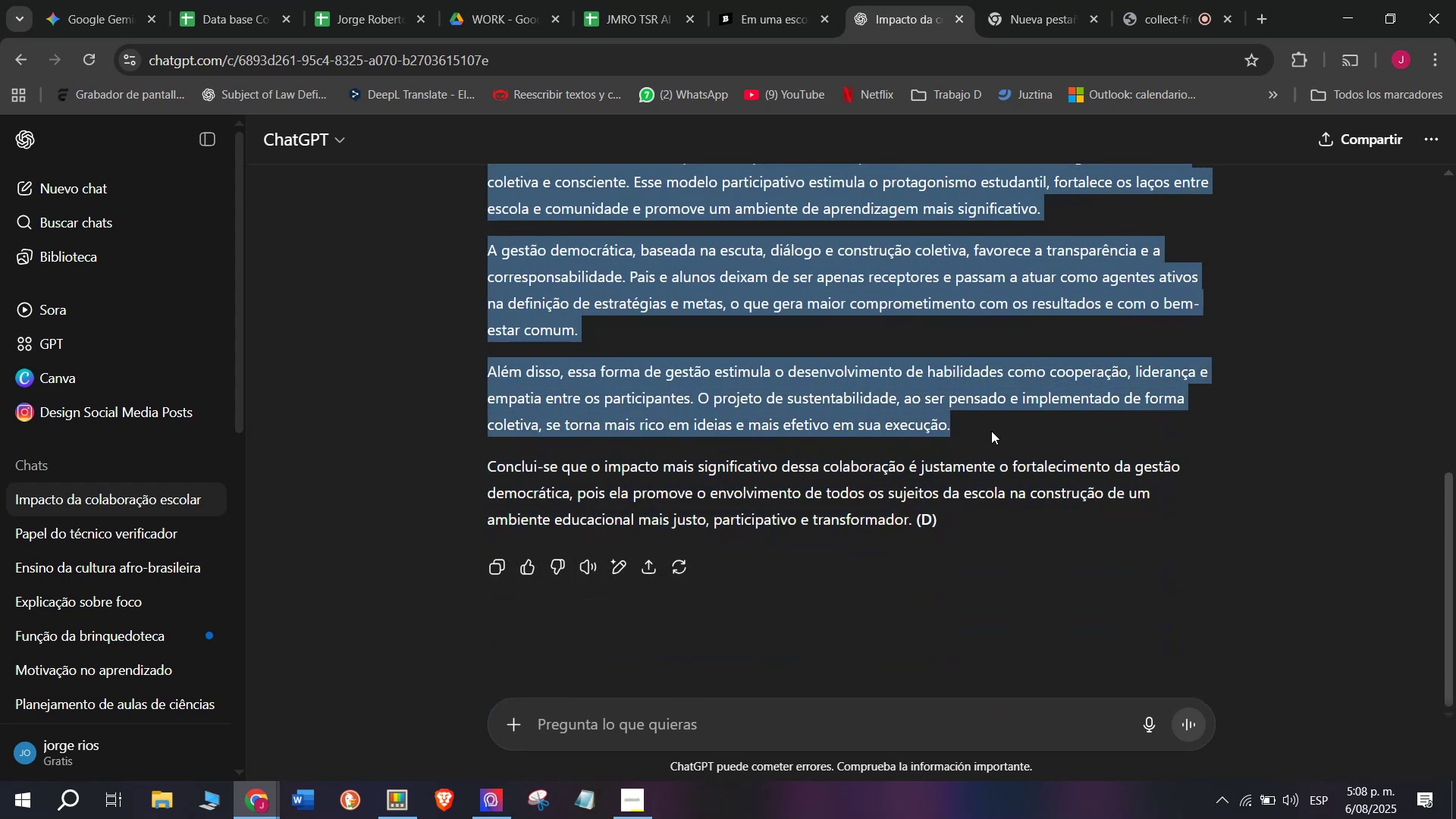 
key(Control+C)
 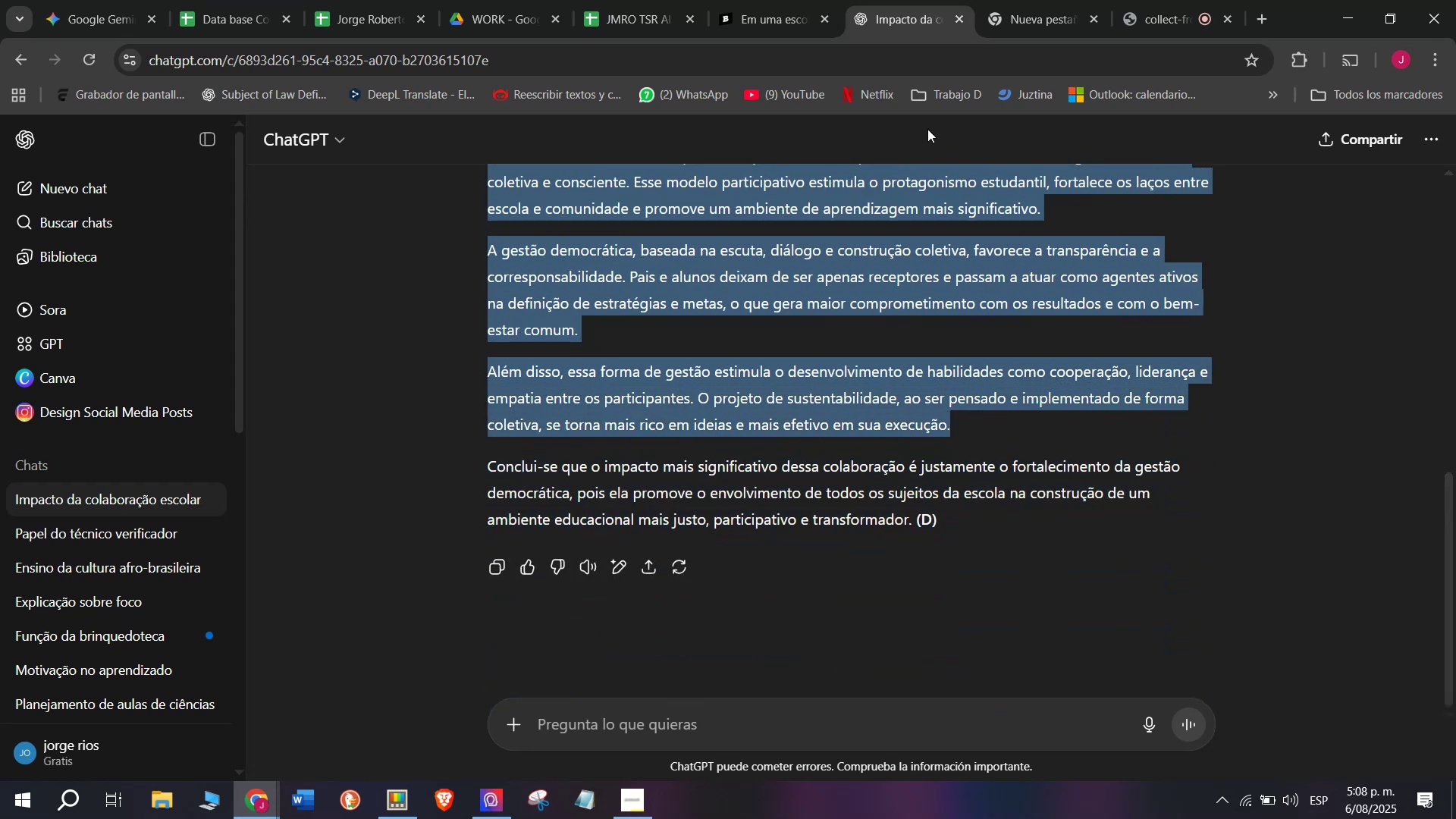 
left_click([744, 0])
 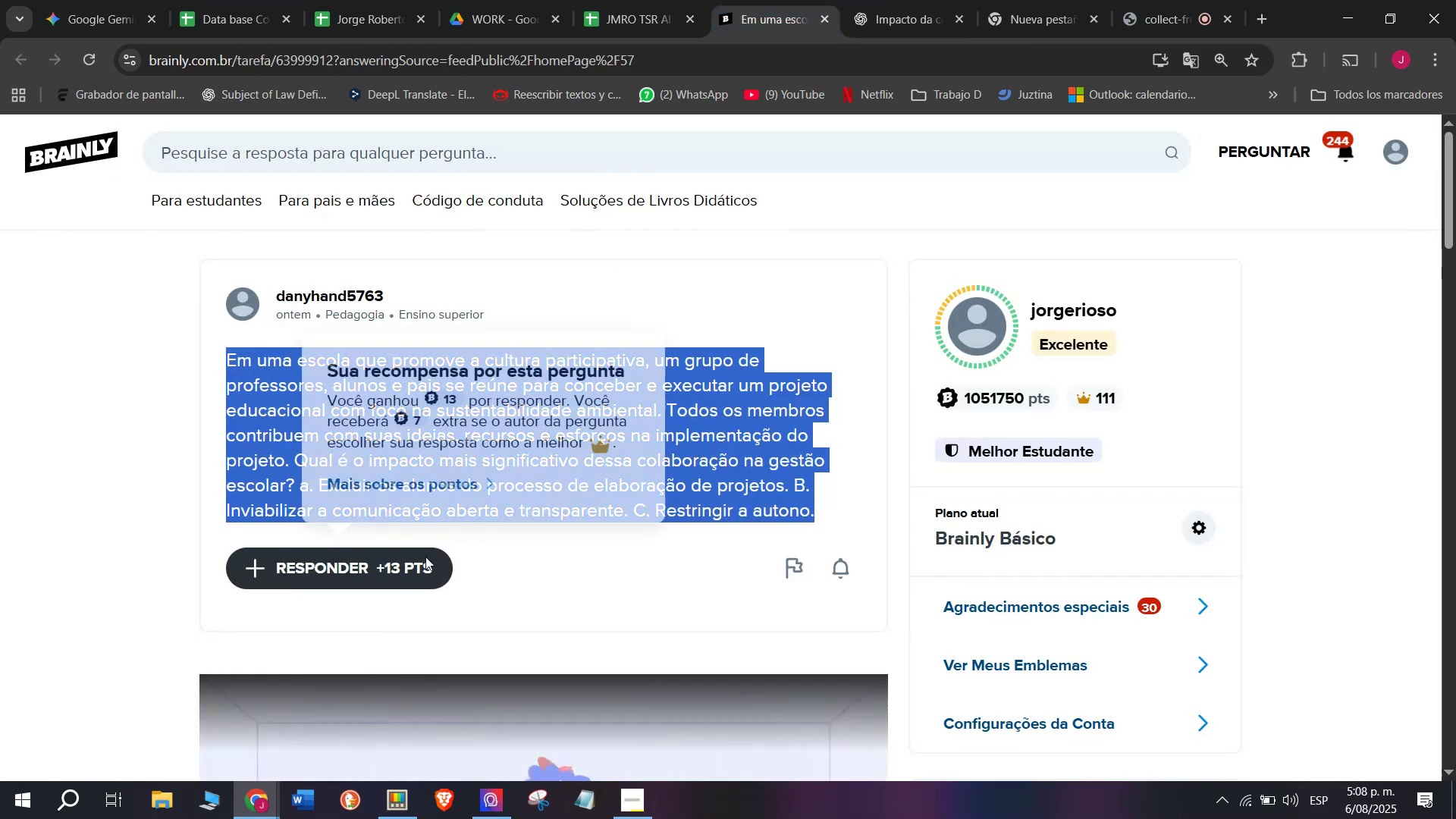 
left_click_drag(start_coordinate=[700, 479], to_coordinate=[544, 222])
 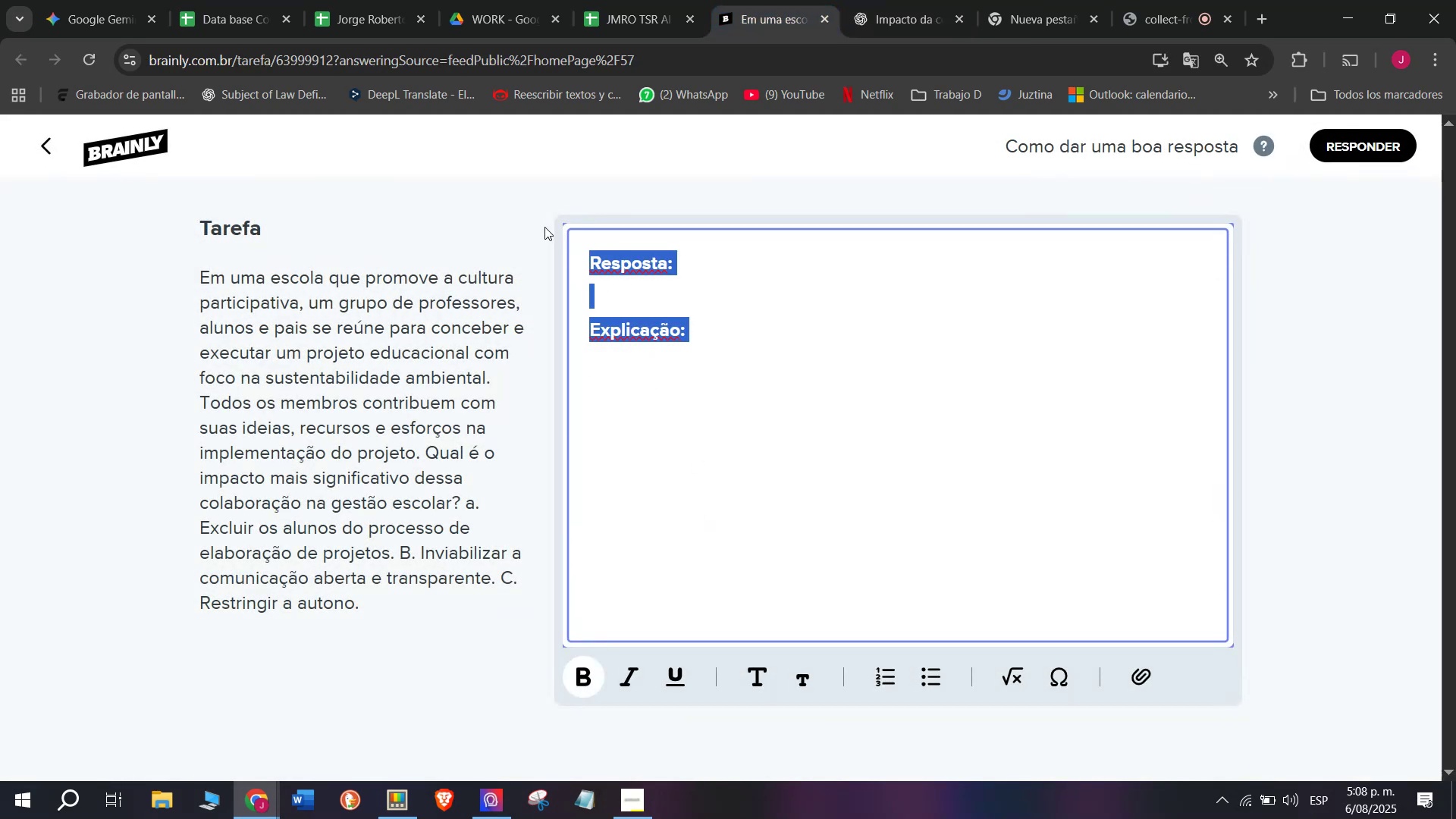 
key(Control+ControlLeft)
 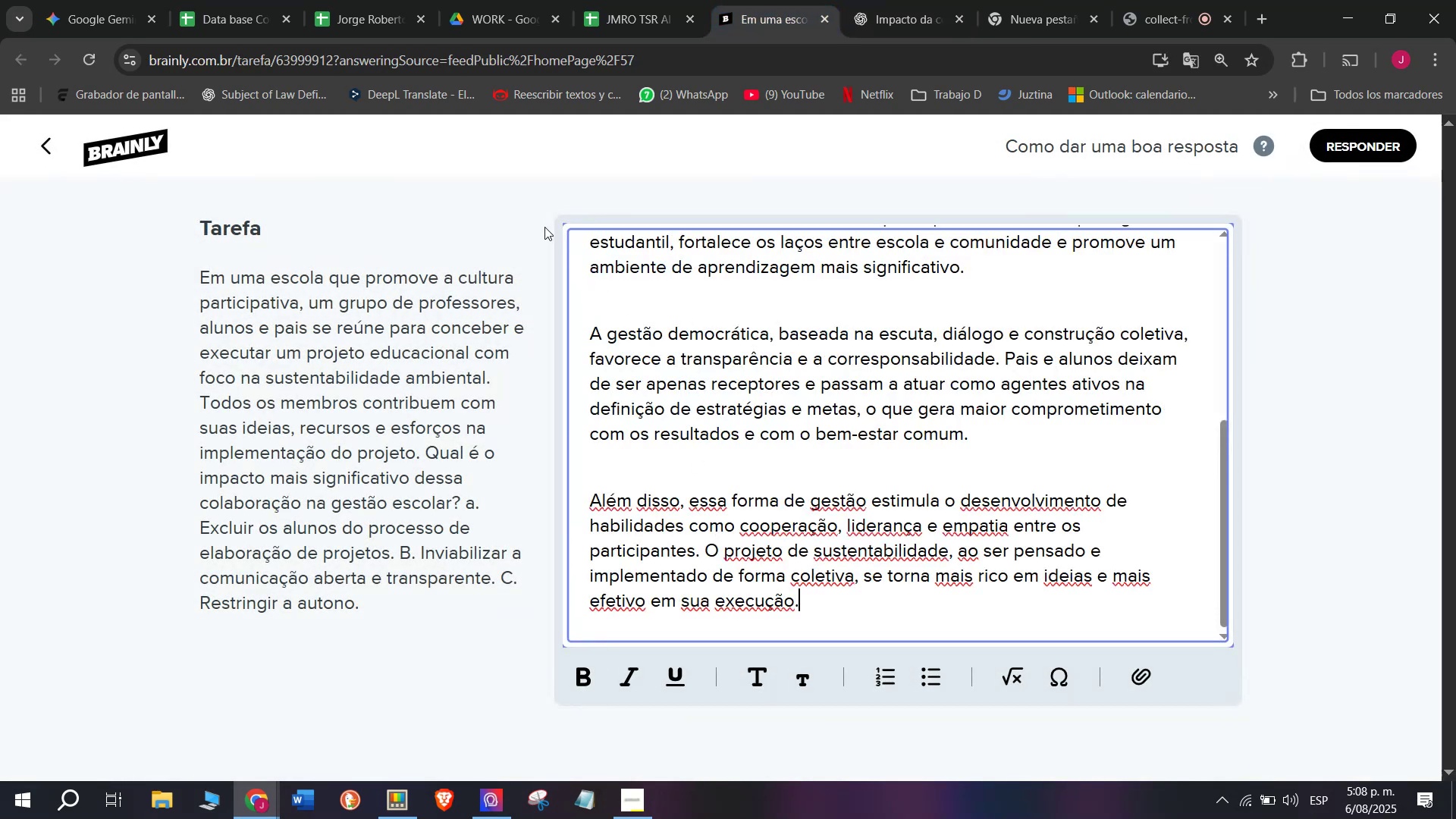 
key(Z)
 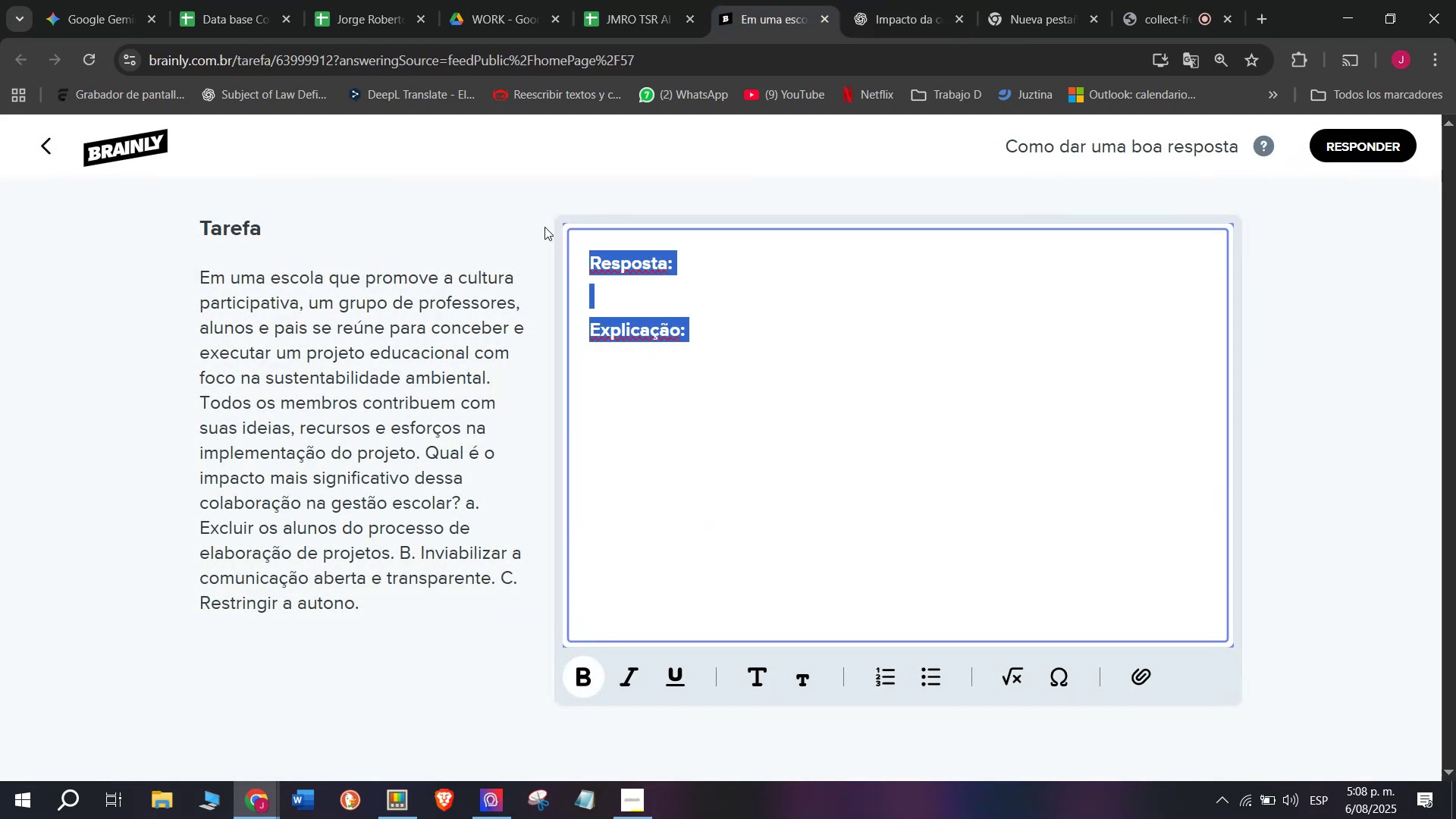 
key(Control+V)
 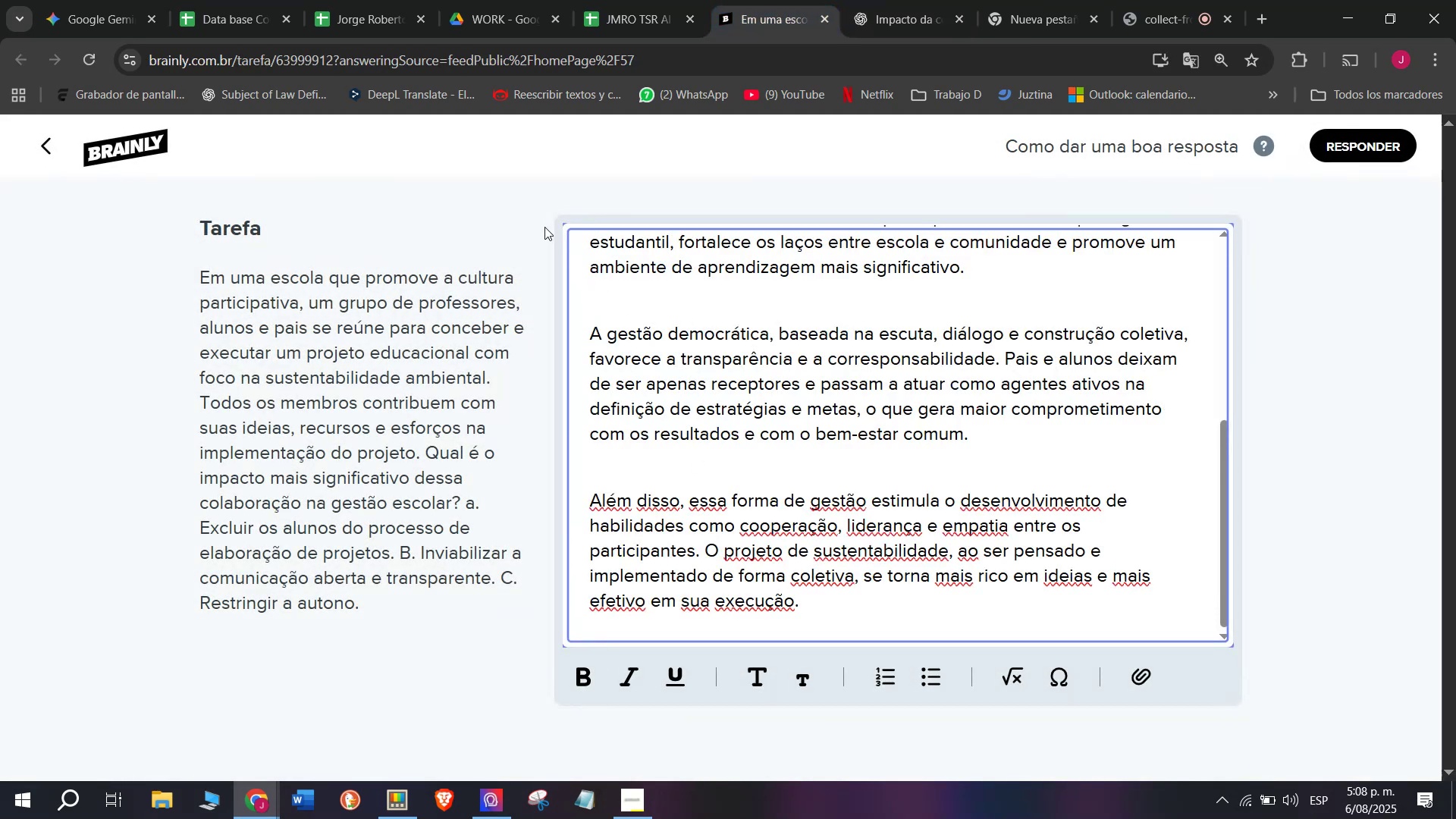 
scroll: coordinate [697, 371], scroll_direction: up, amount: 3.0
 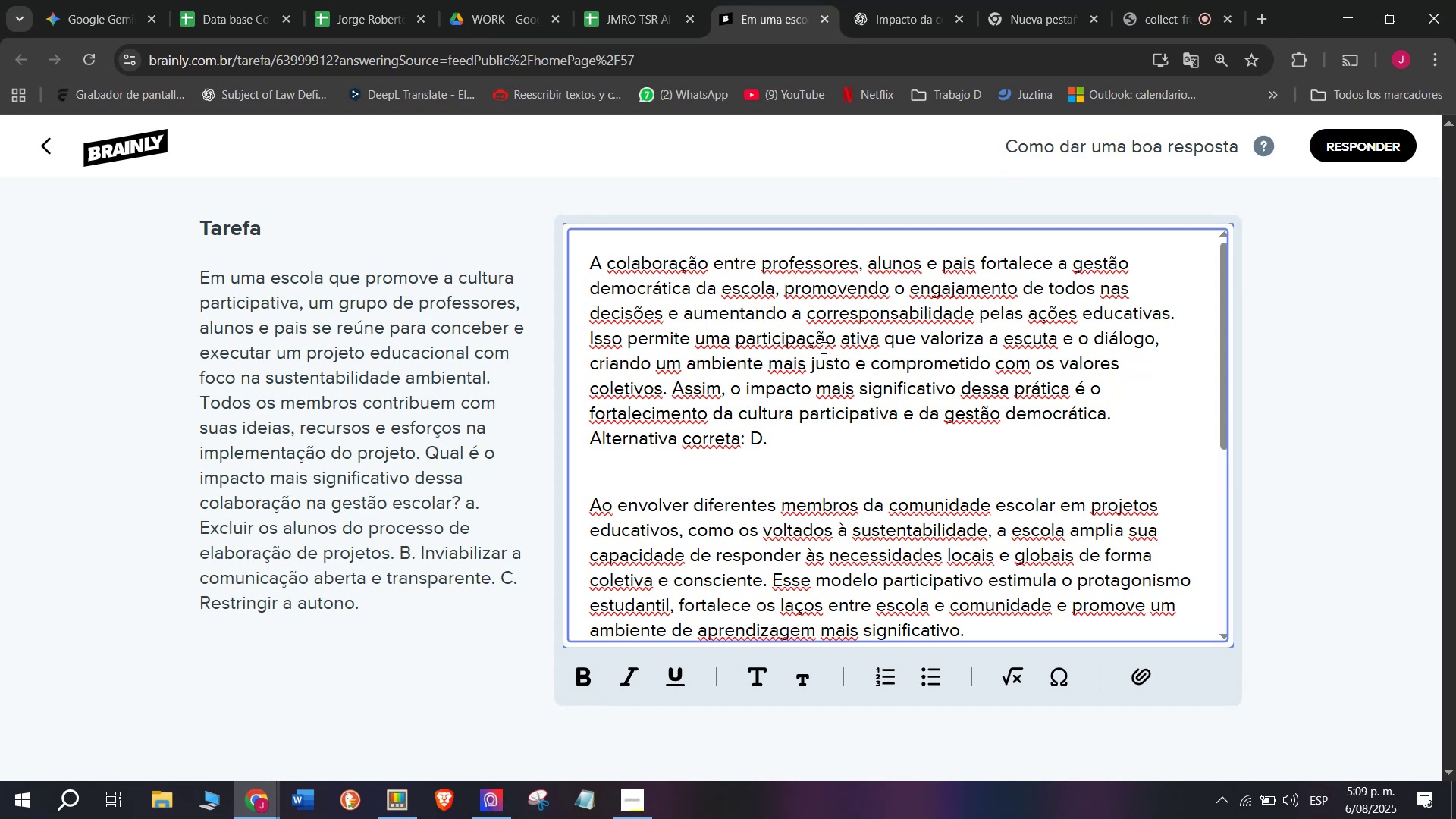 
wait(5.05)
 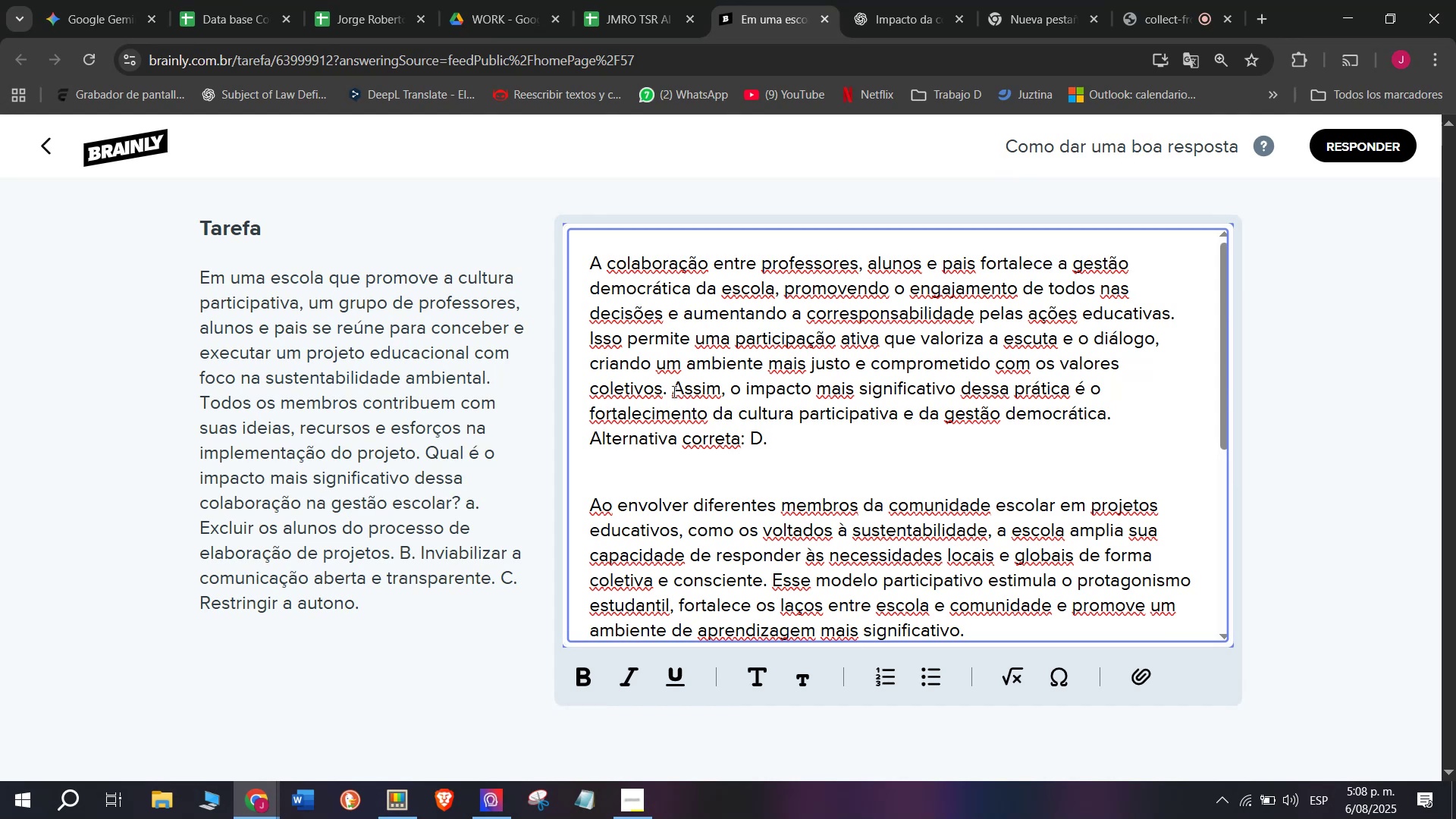 
left_click_drag(start_coordinate=[585, 327], to_coordinate=[1144, 418])
 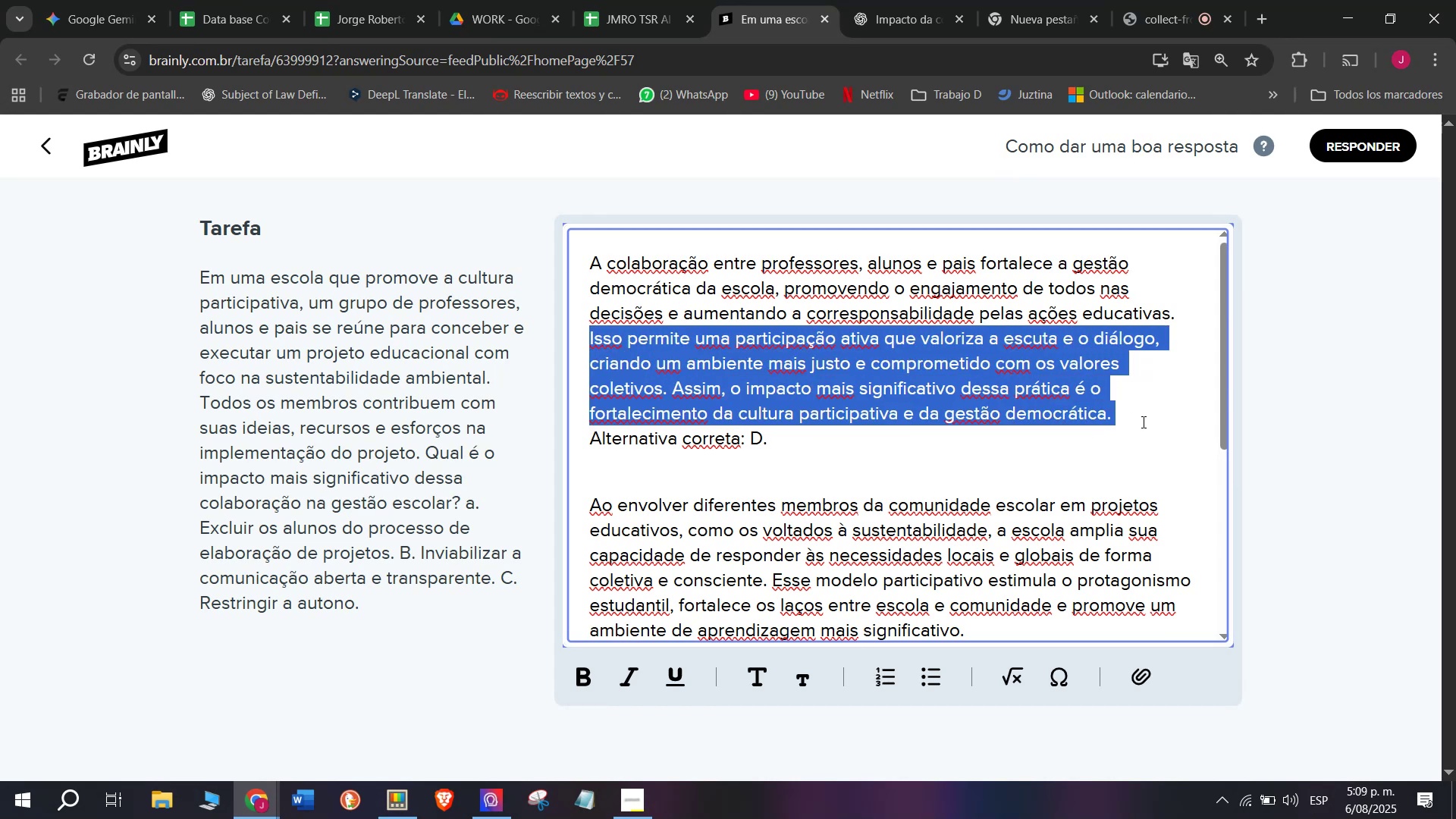 
key(Backspace)
 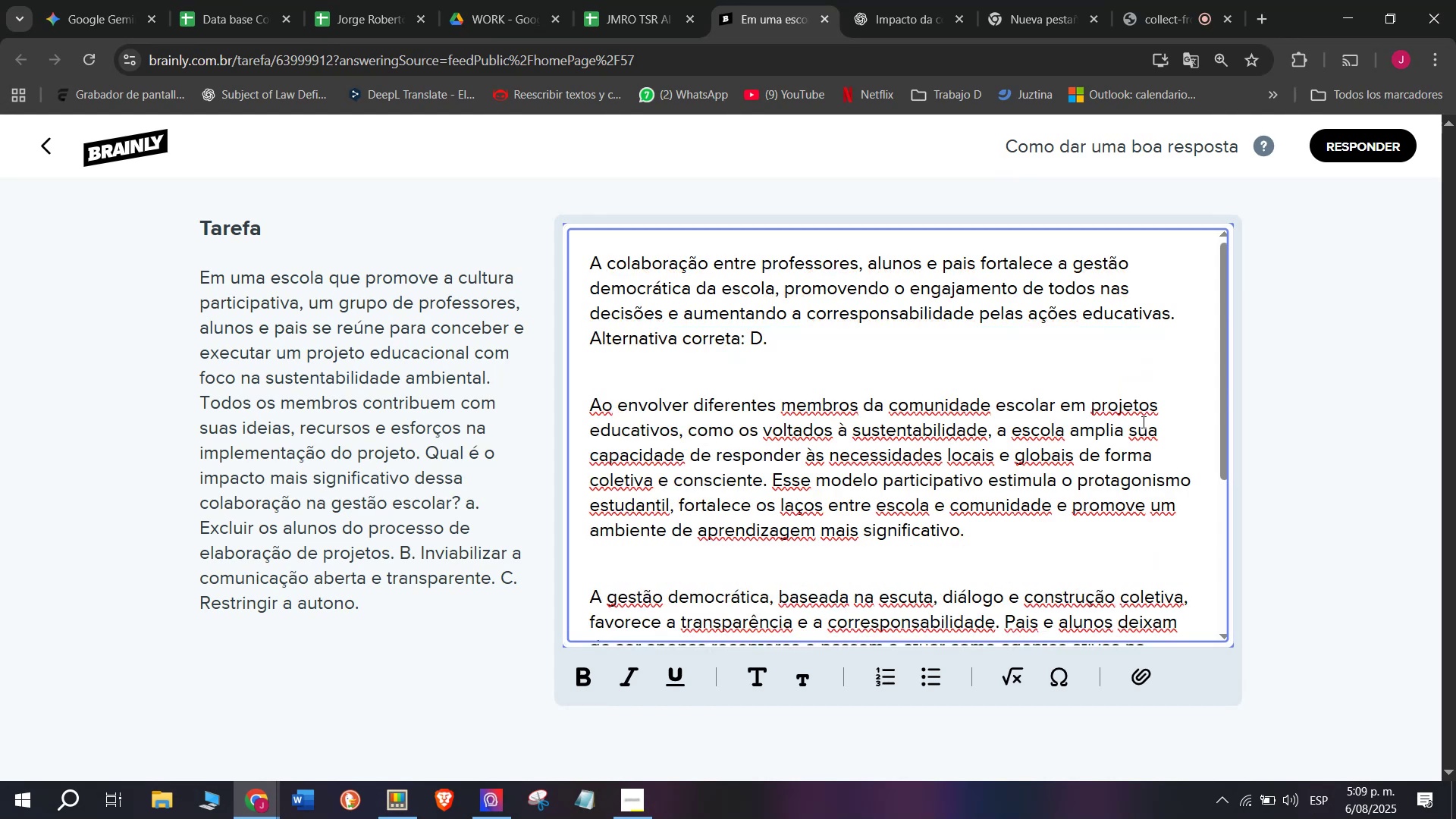 
scroll: coordinate [1228, 434], scroll_direction: down, amount: 5.0
 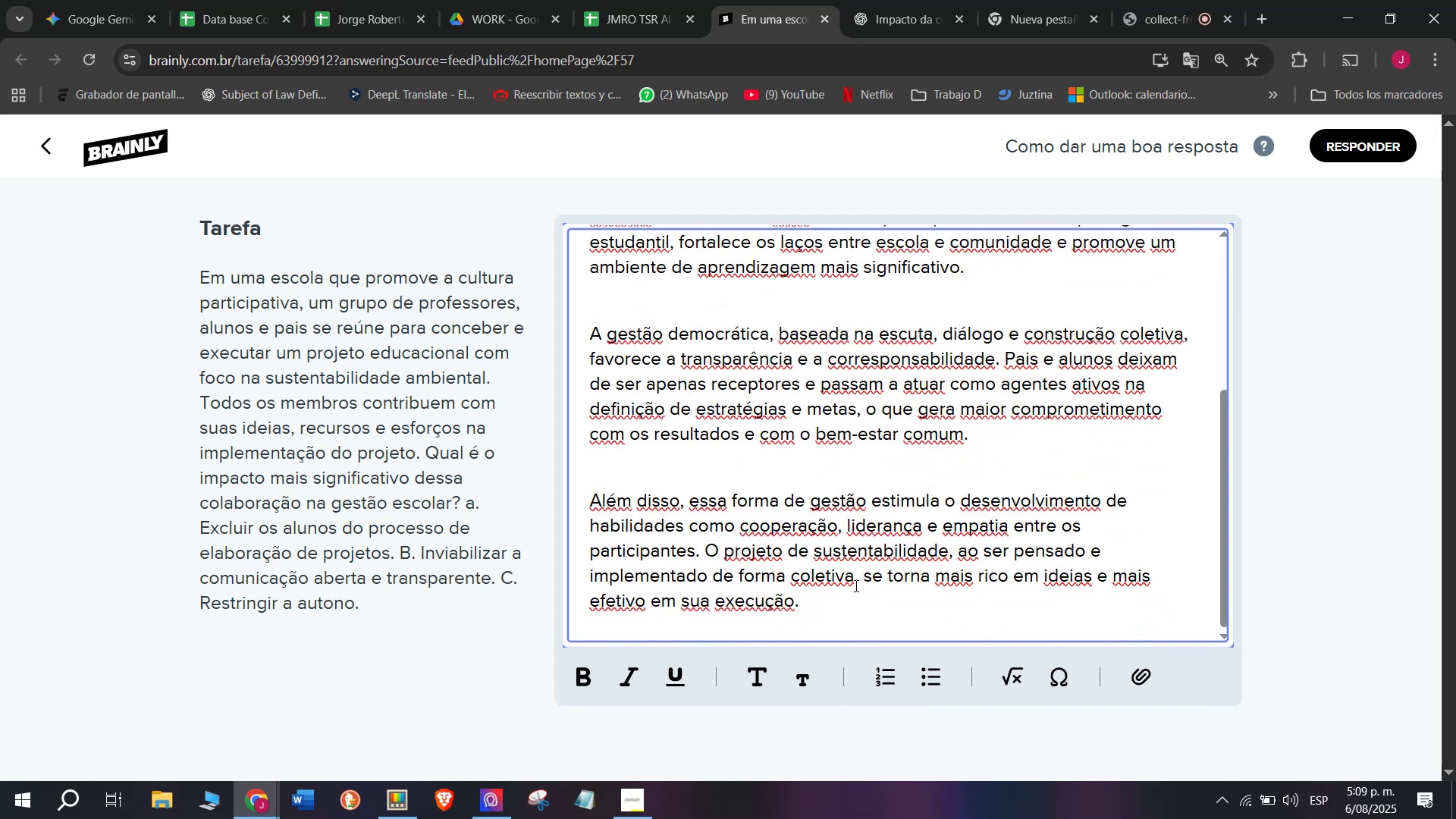 
left_click_drag(start_coordinate=[844, 607], to_coordinate=[359, 0])
 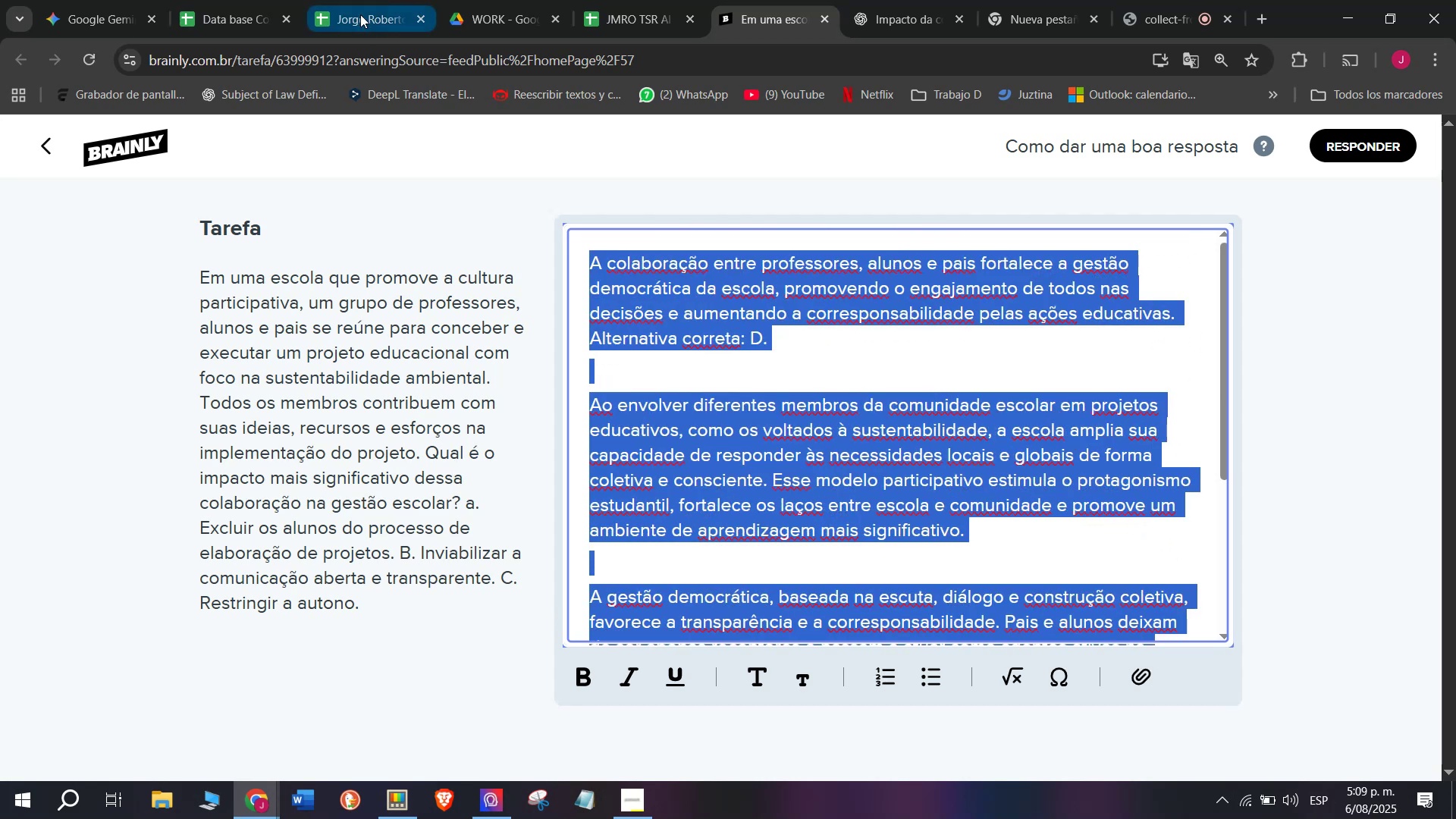 
key(Control+C)
 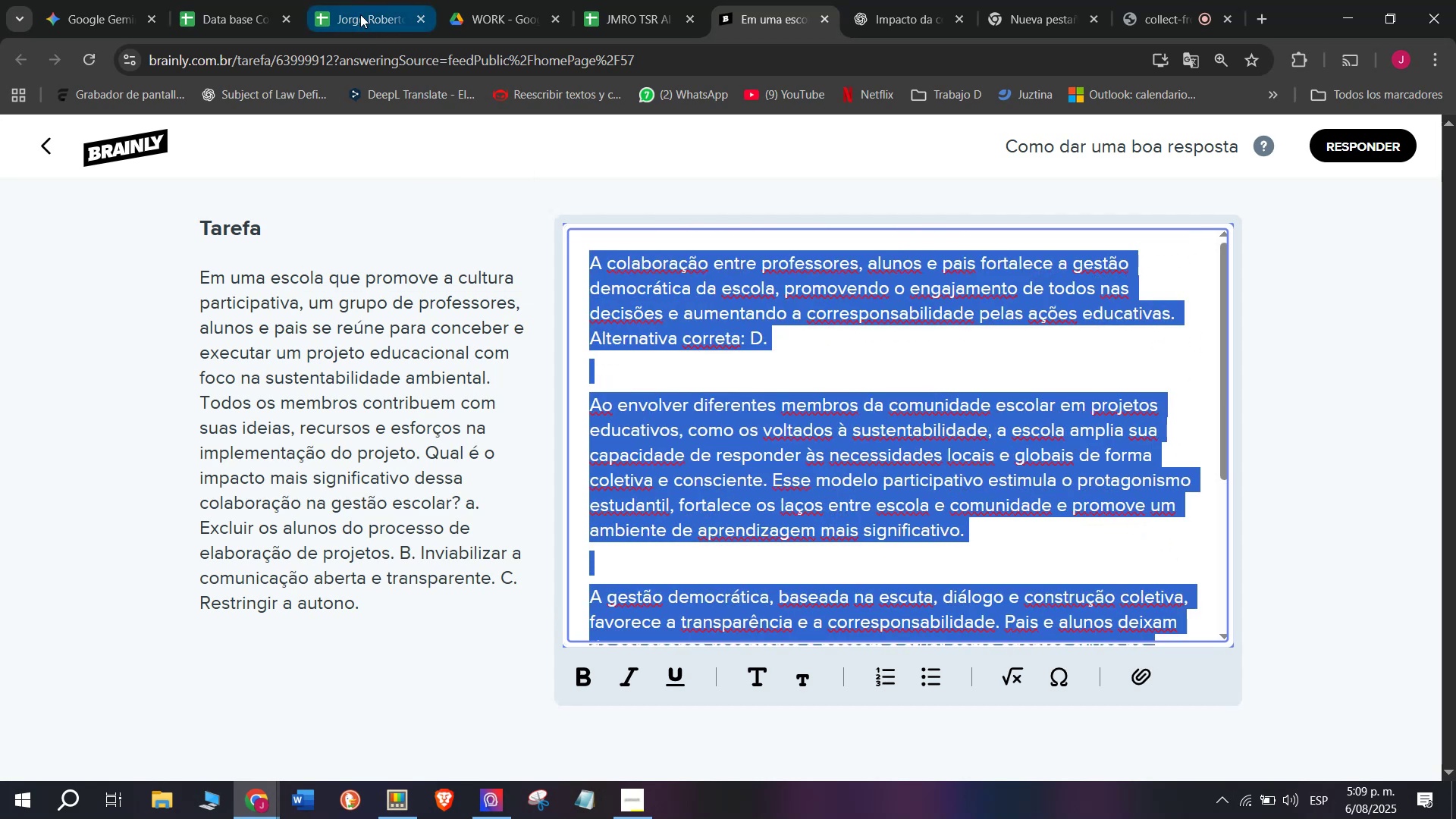 
key(Break)
 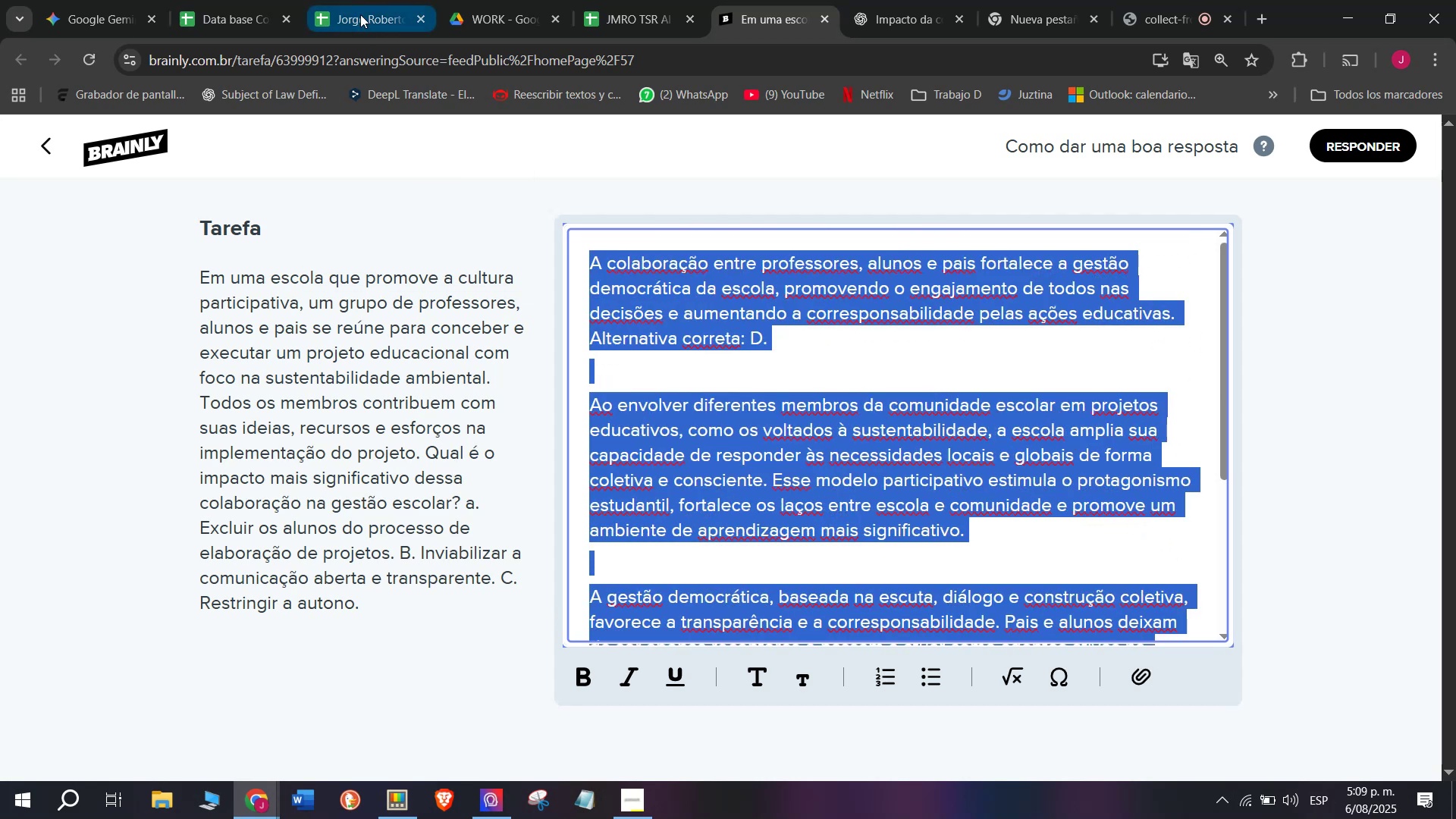 
key(Control+ControlLeft)
 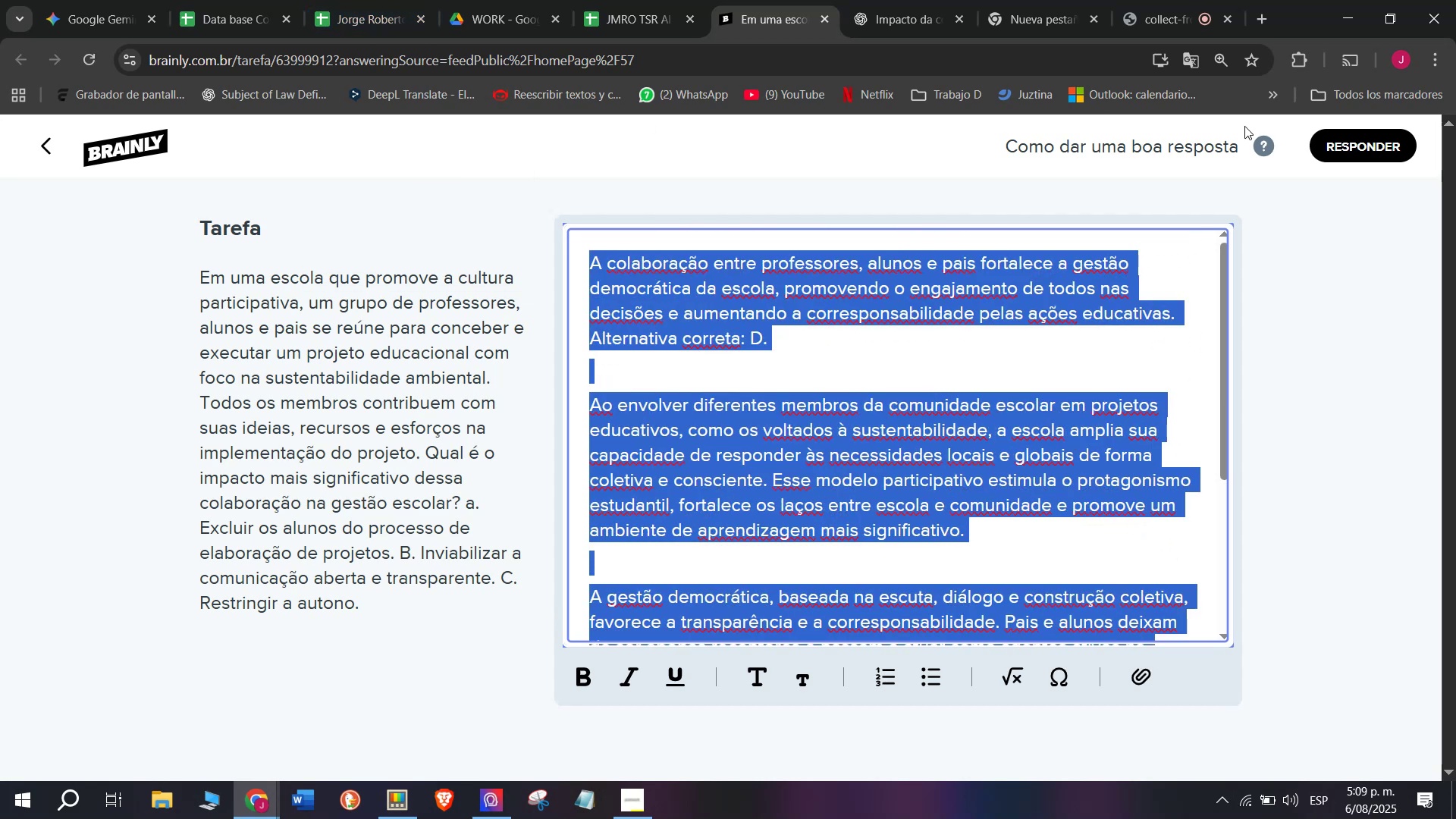 
left_click([1348, 141])
 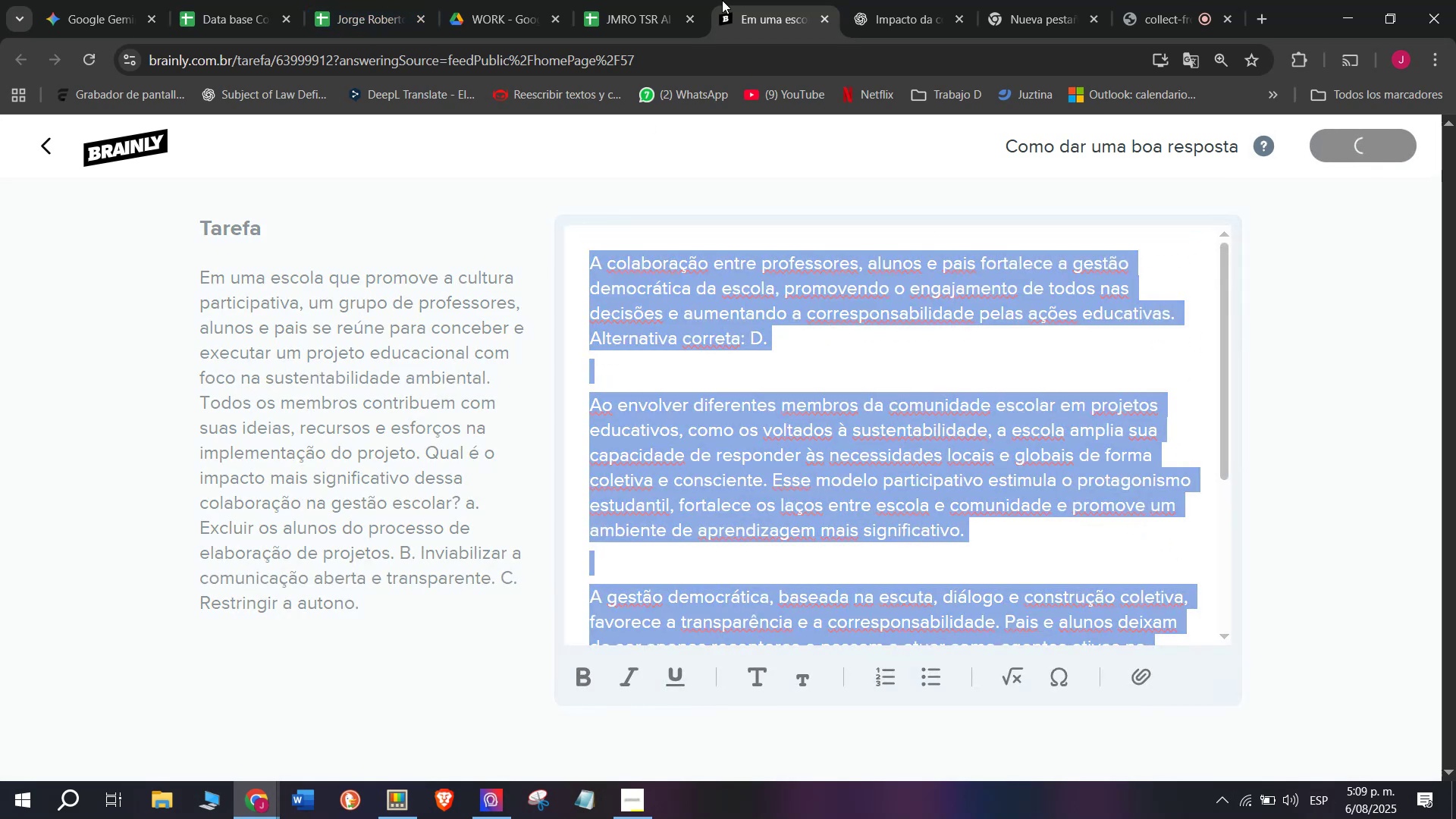 
left_click([629, 0])
 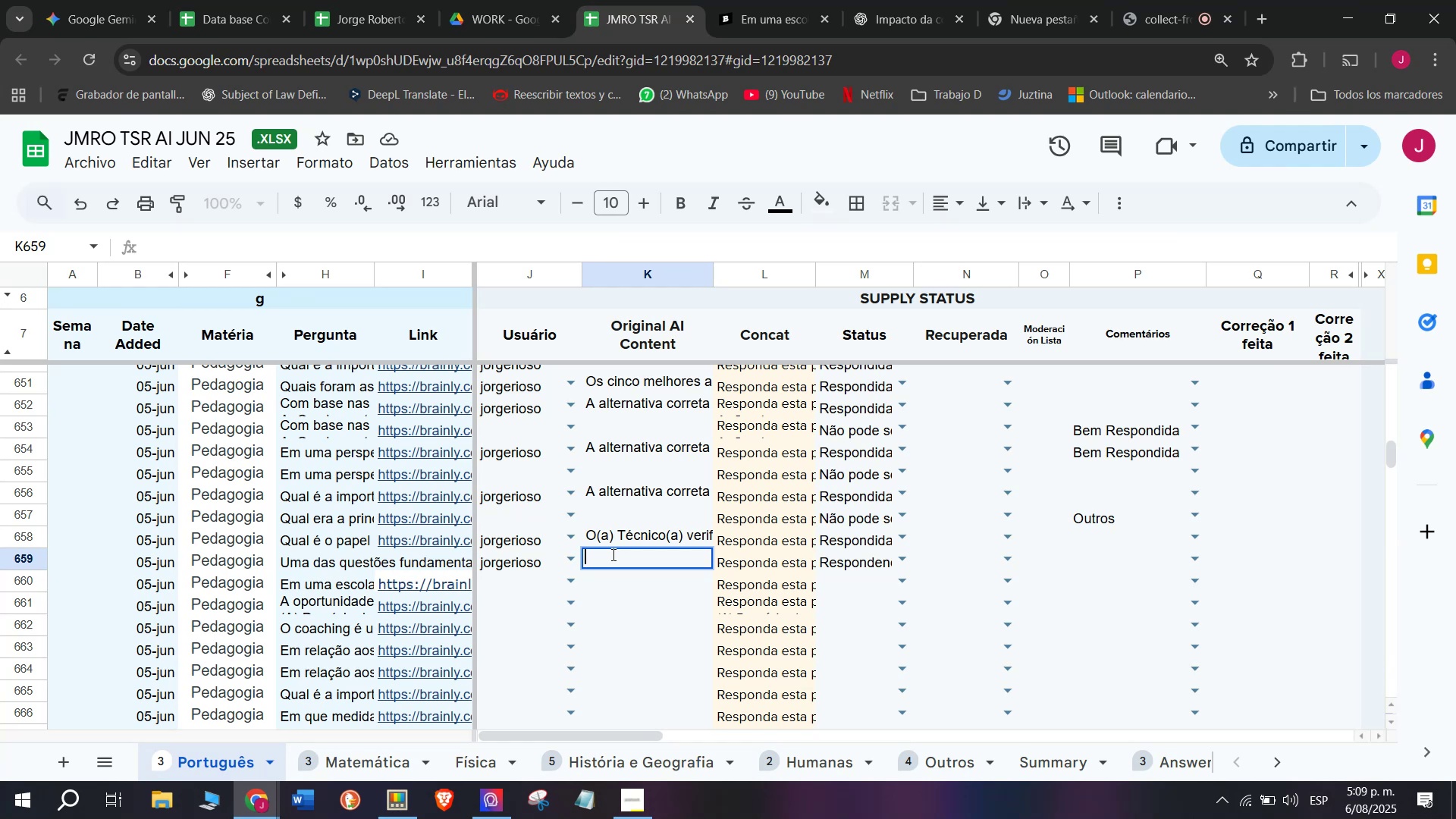 
wait(5.44)
 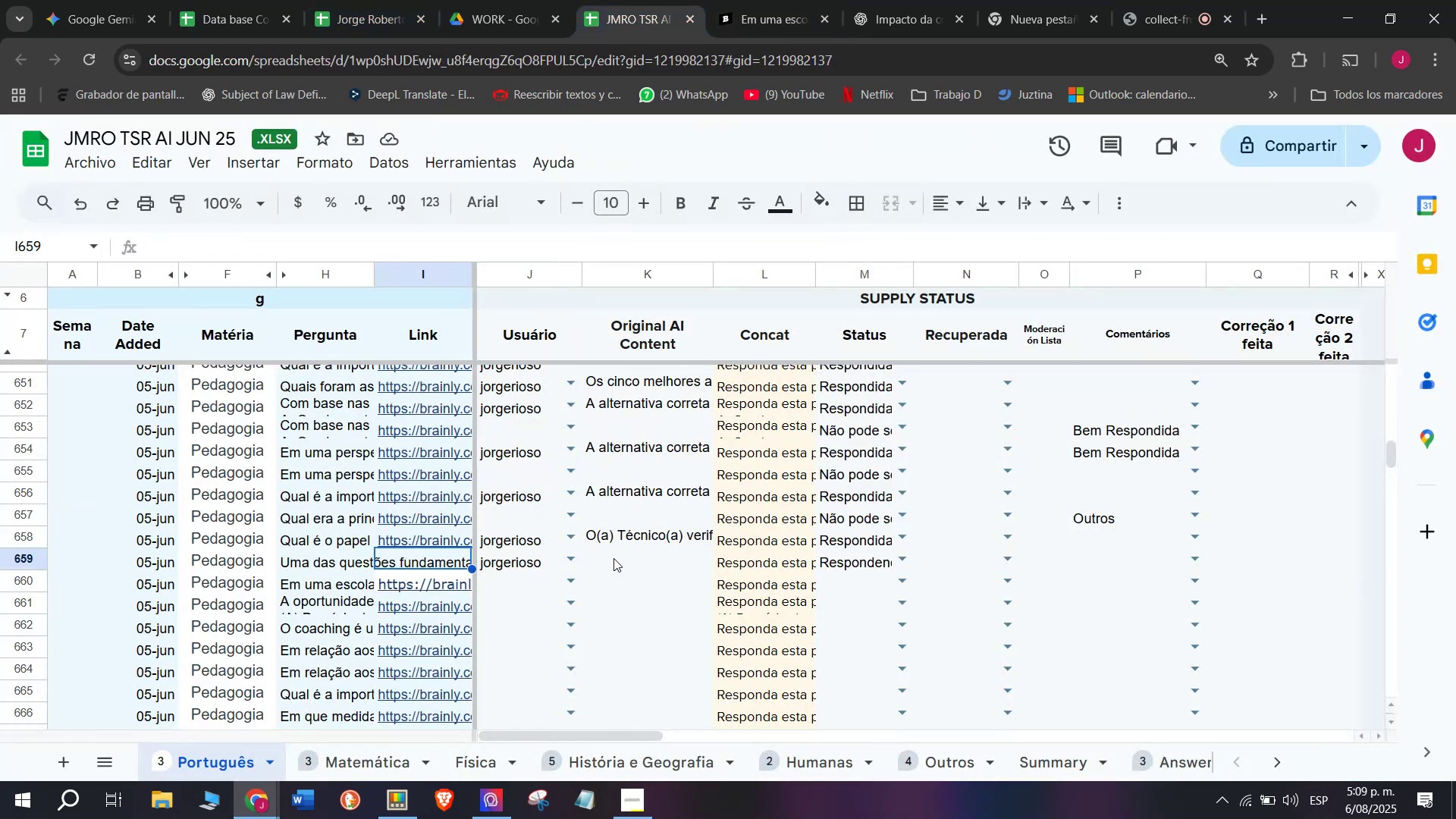 
key(Break)
 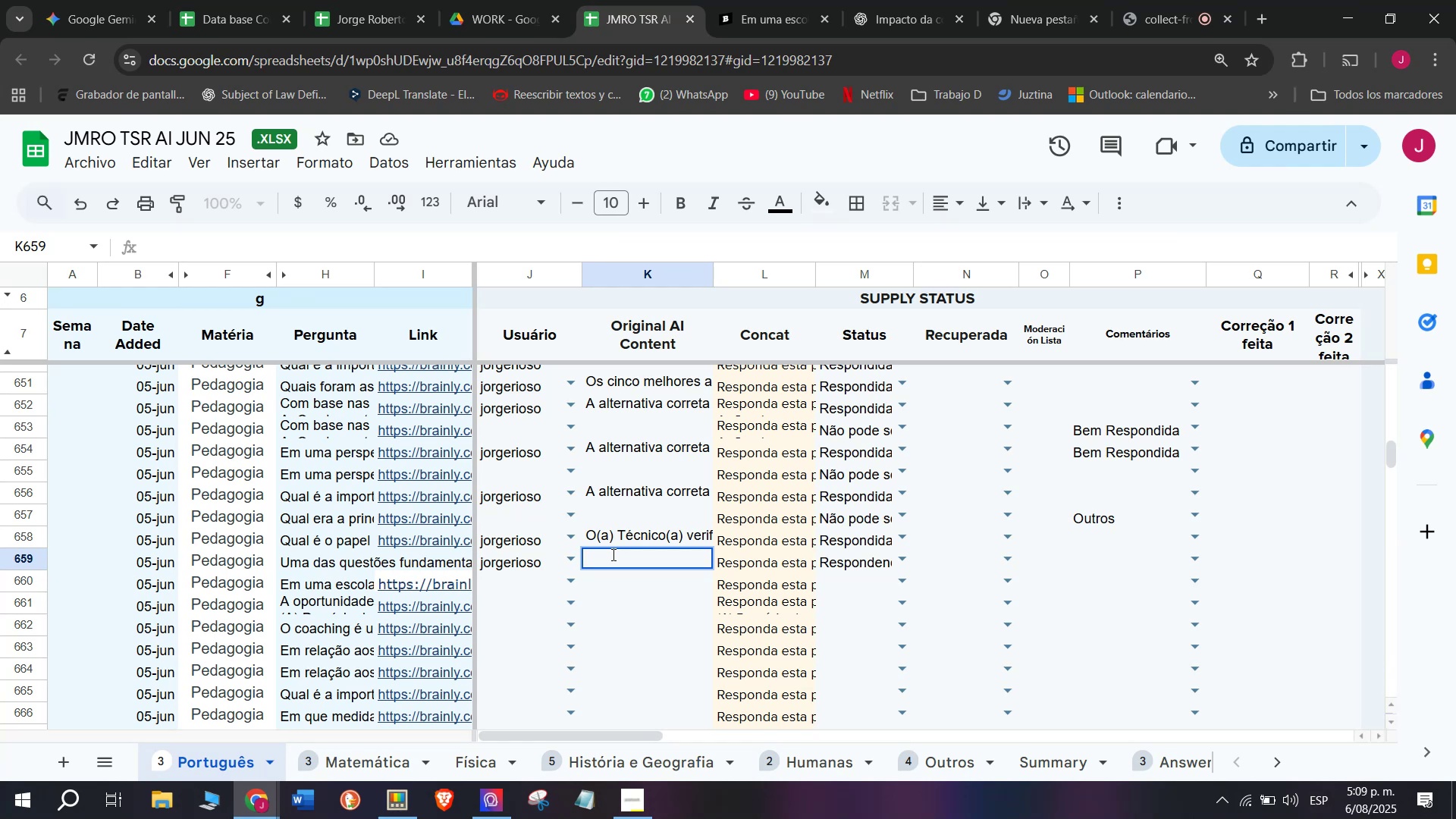 
key(Control+ControlLeft)
 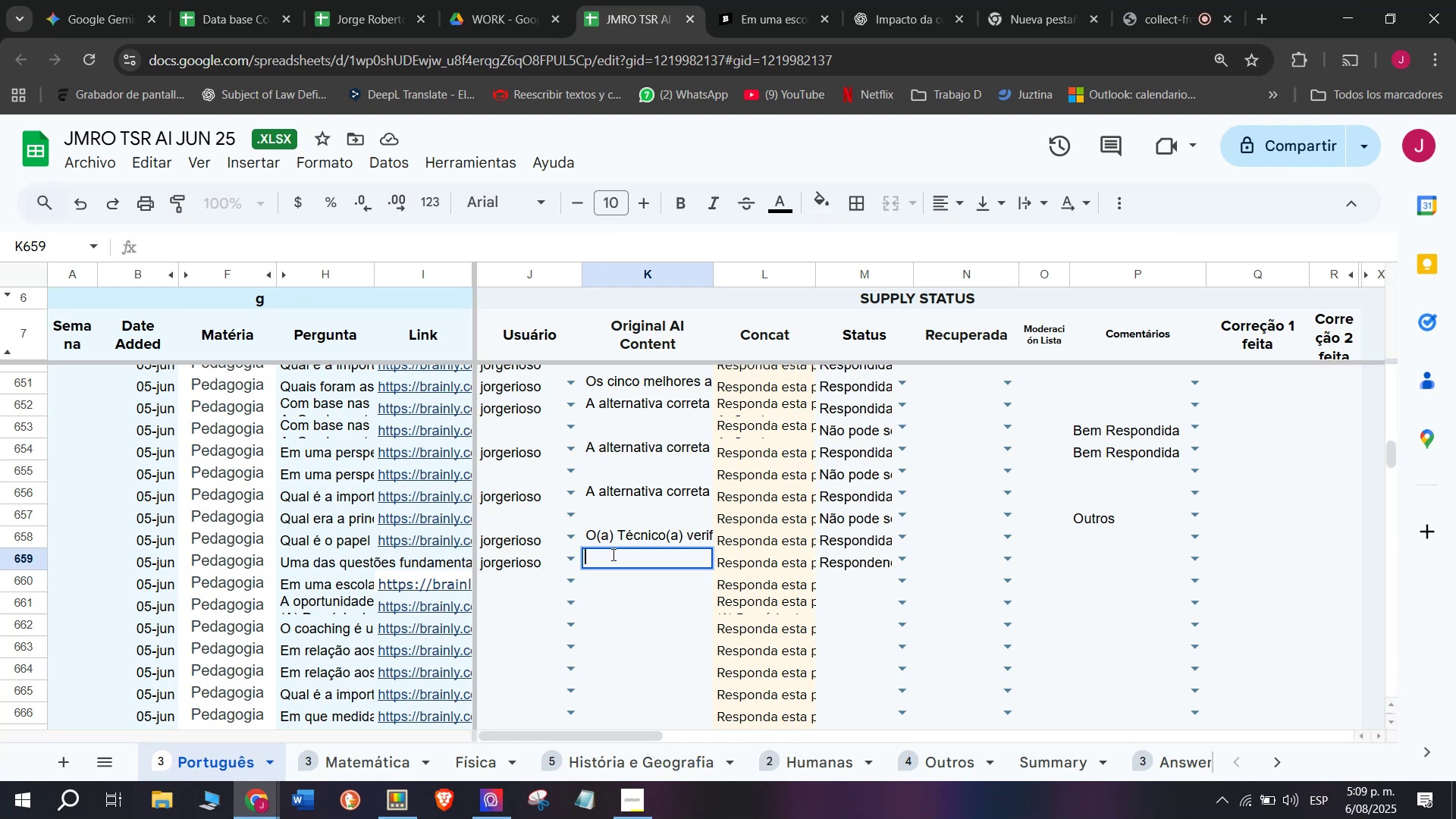 
key(Control+C)
 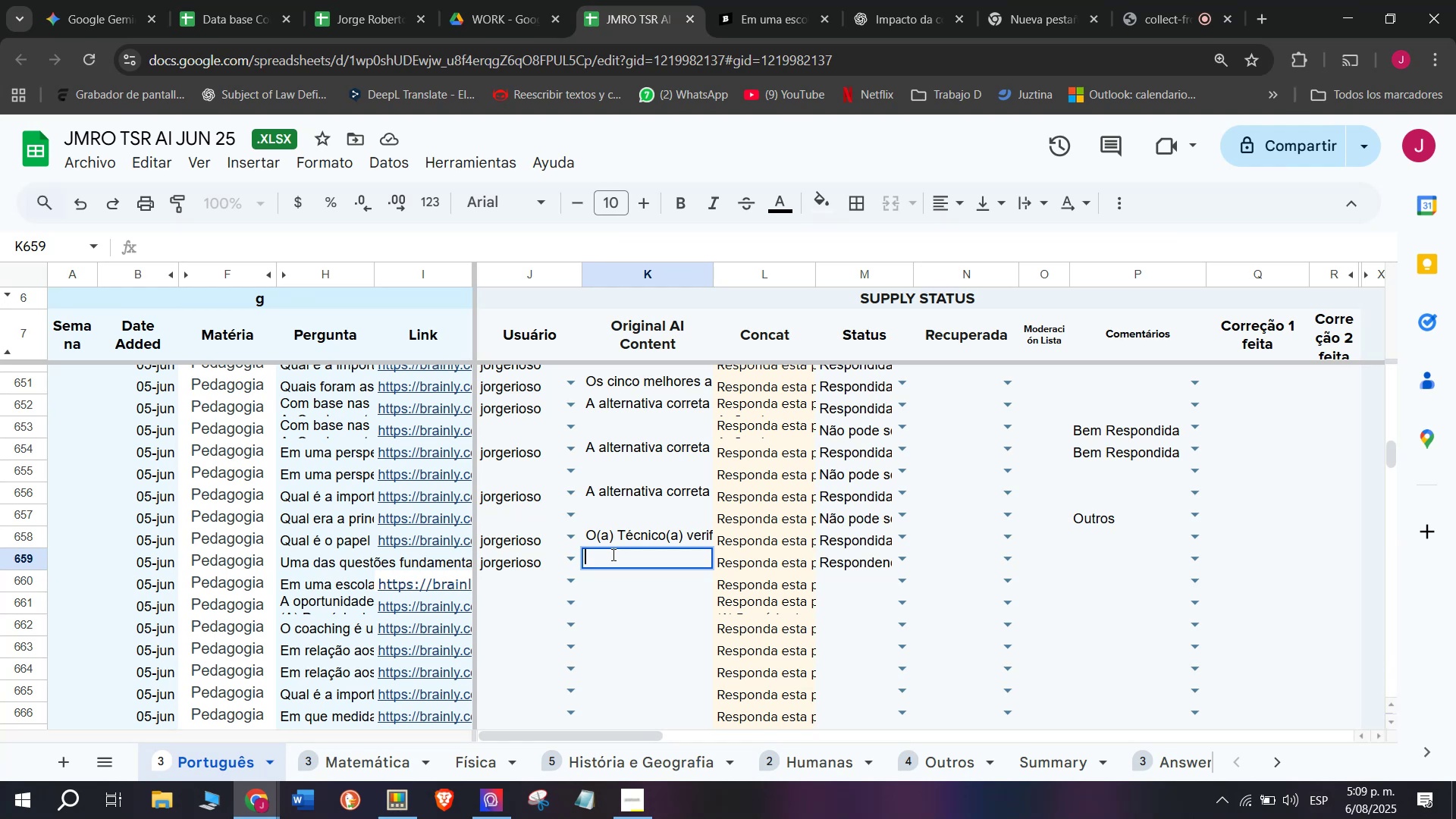 
key(C)
 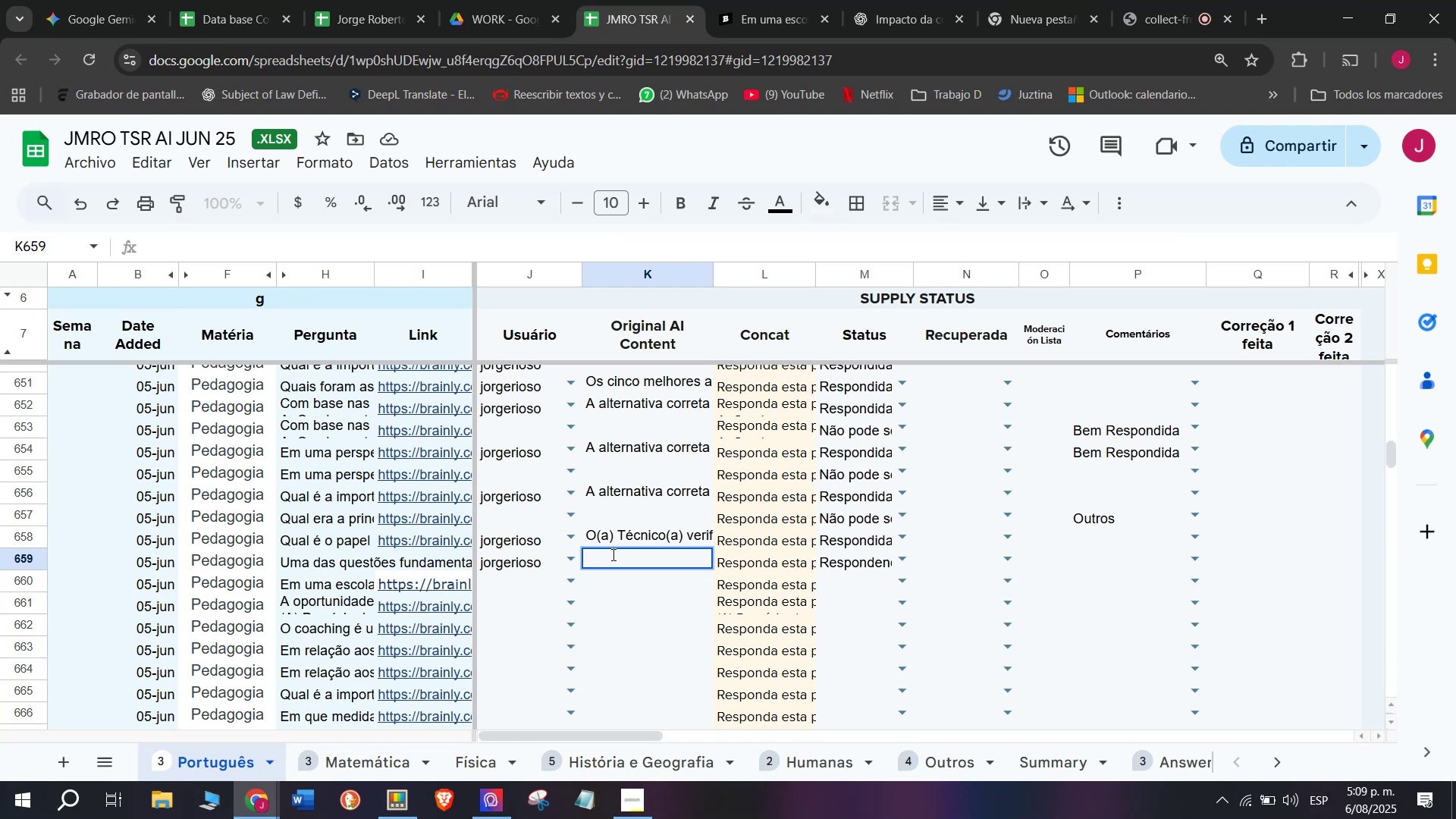 
key(Meta+MetaLeft)
 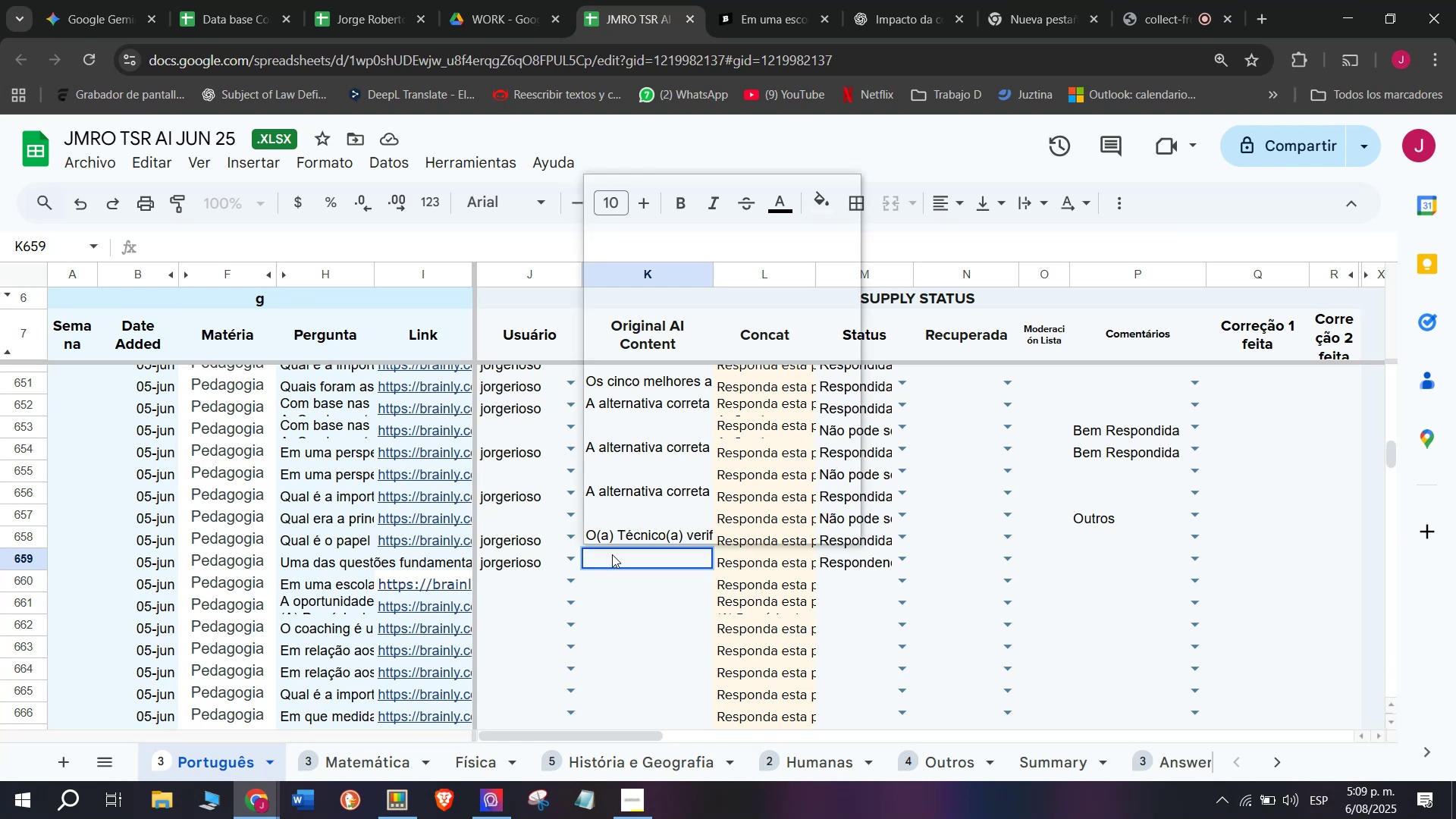 
key(Meta+V)
 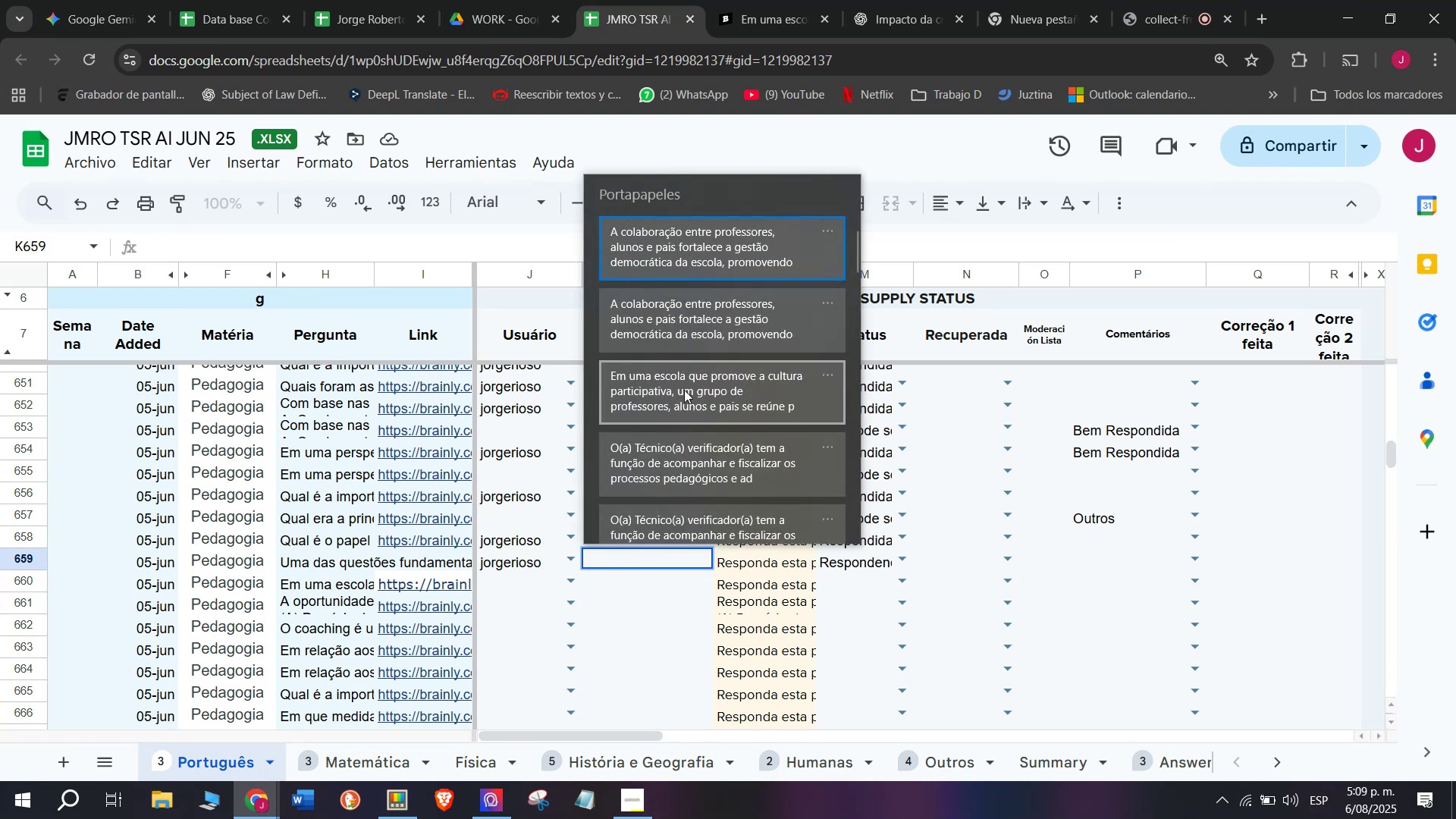 
key(Control+ControlLeft)
 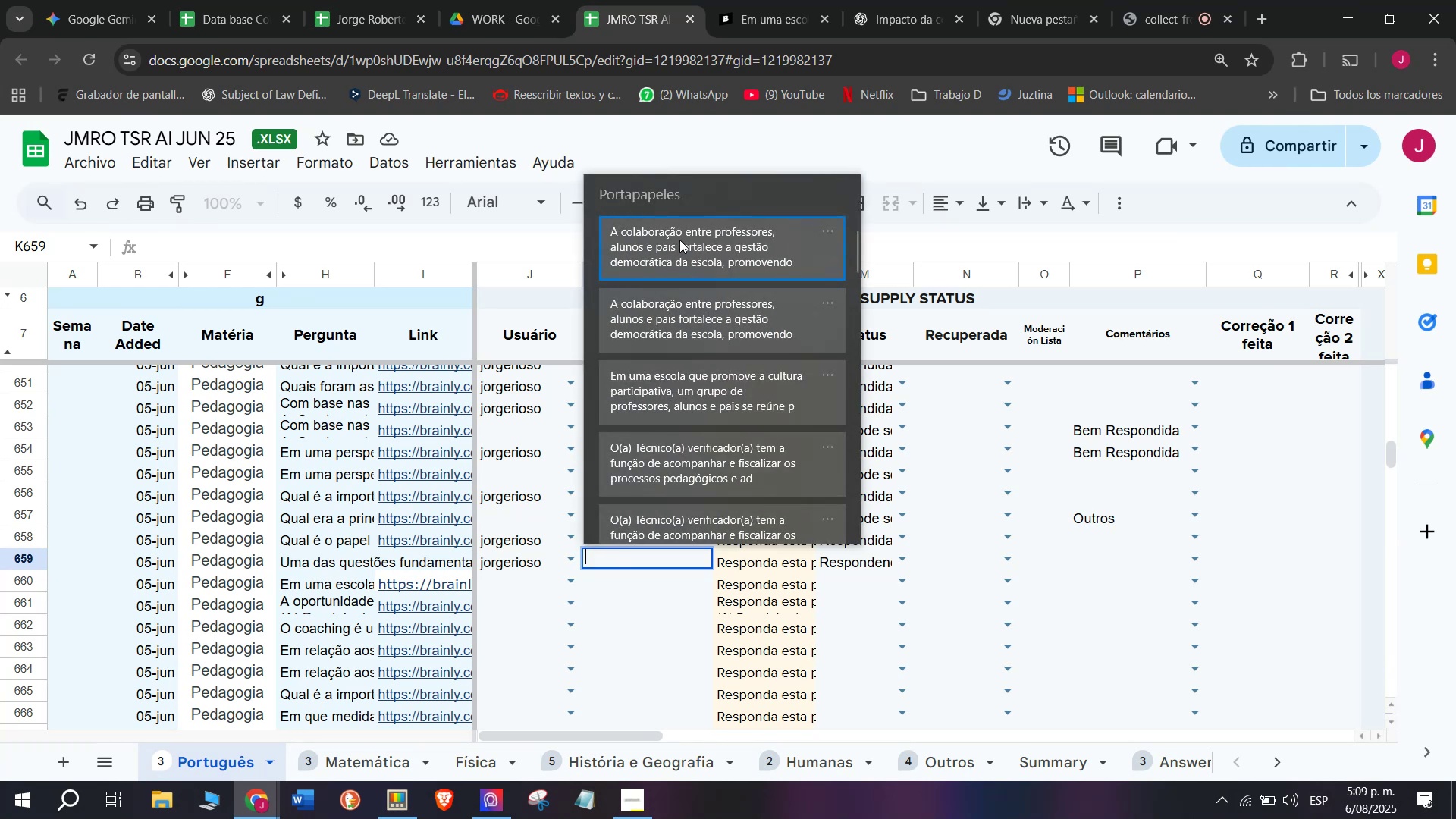 
key(Control+V)
 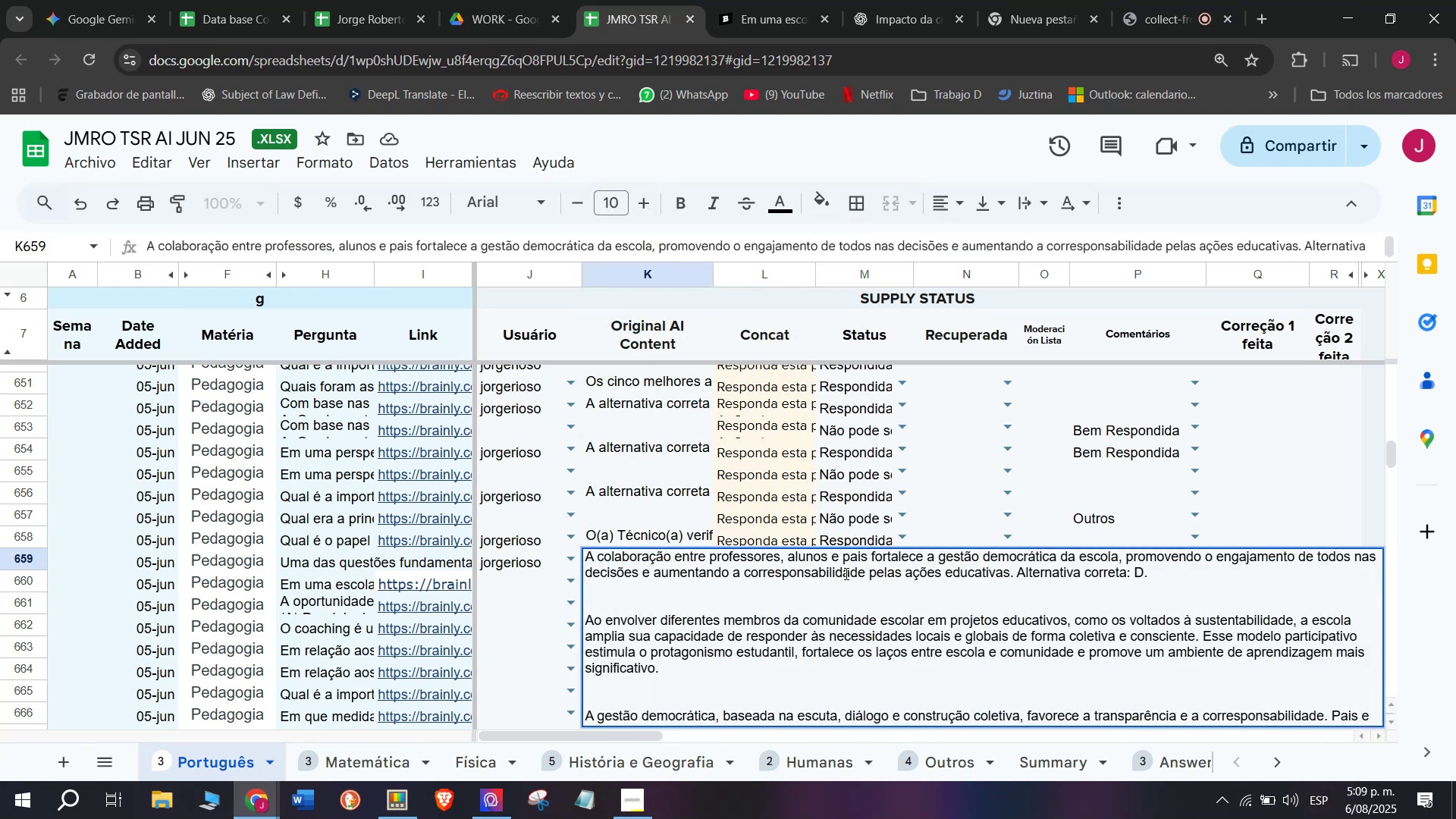 
key(Enter)
 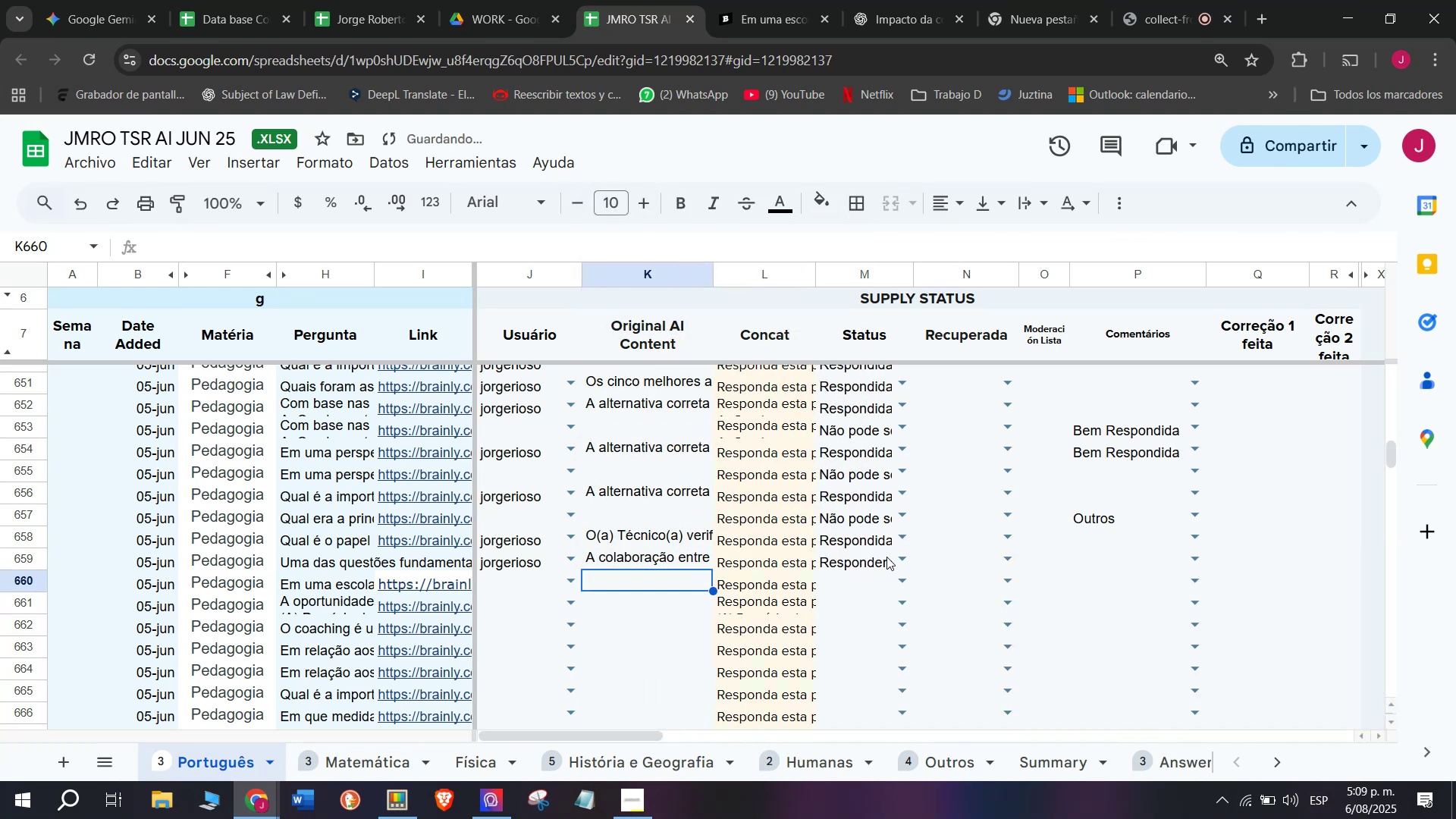 
left_click([905, 561])
 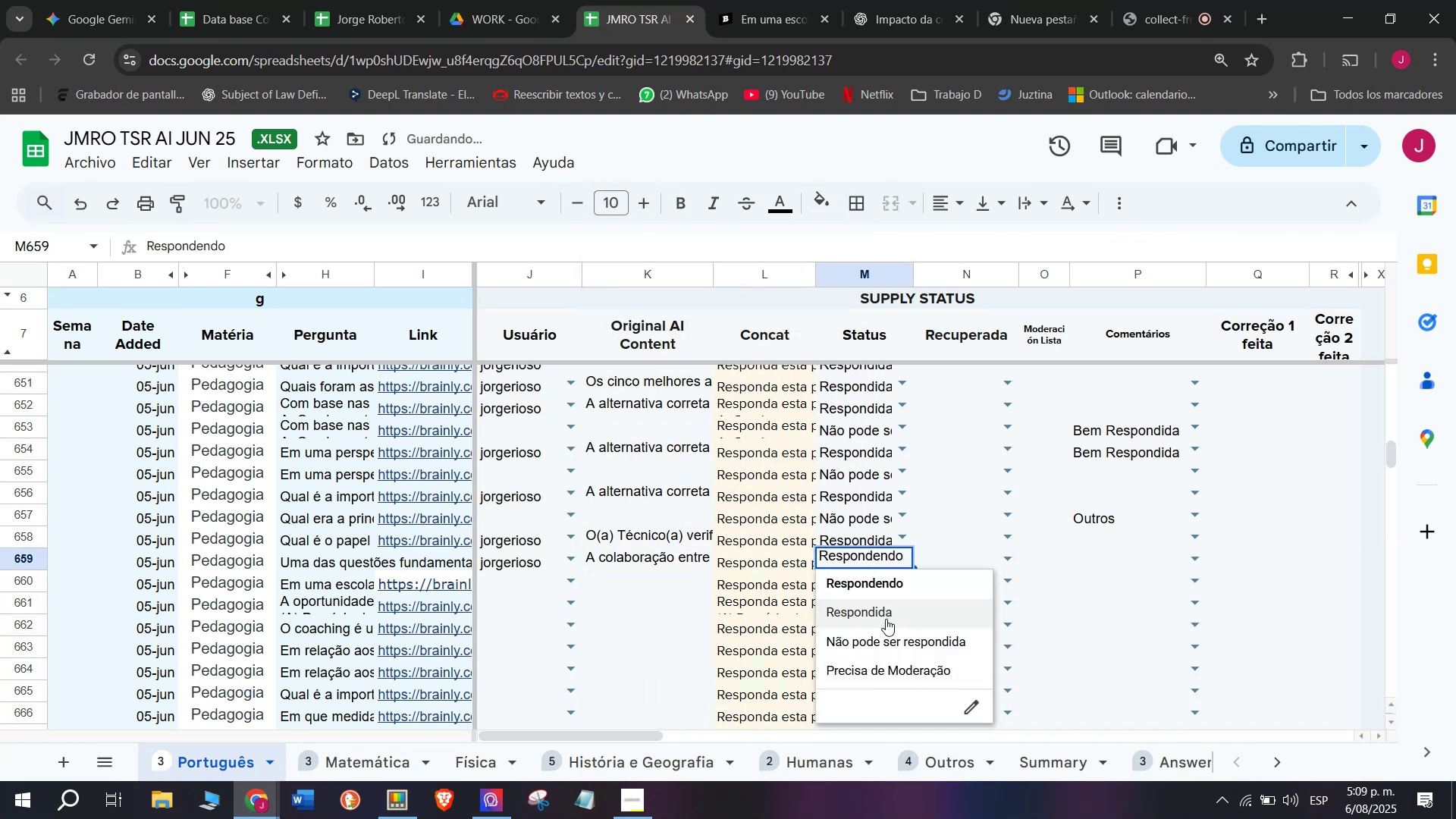 
left_click([886, 619])
 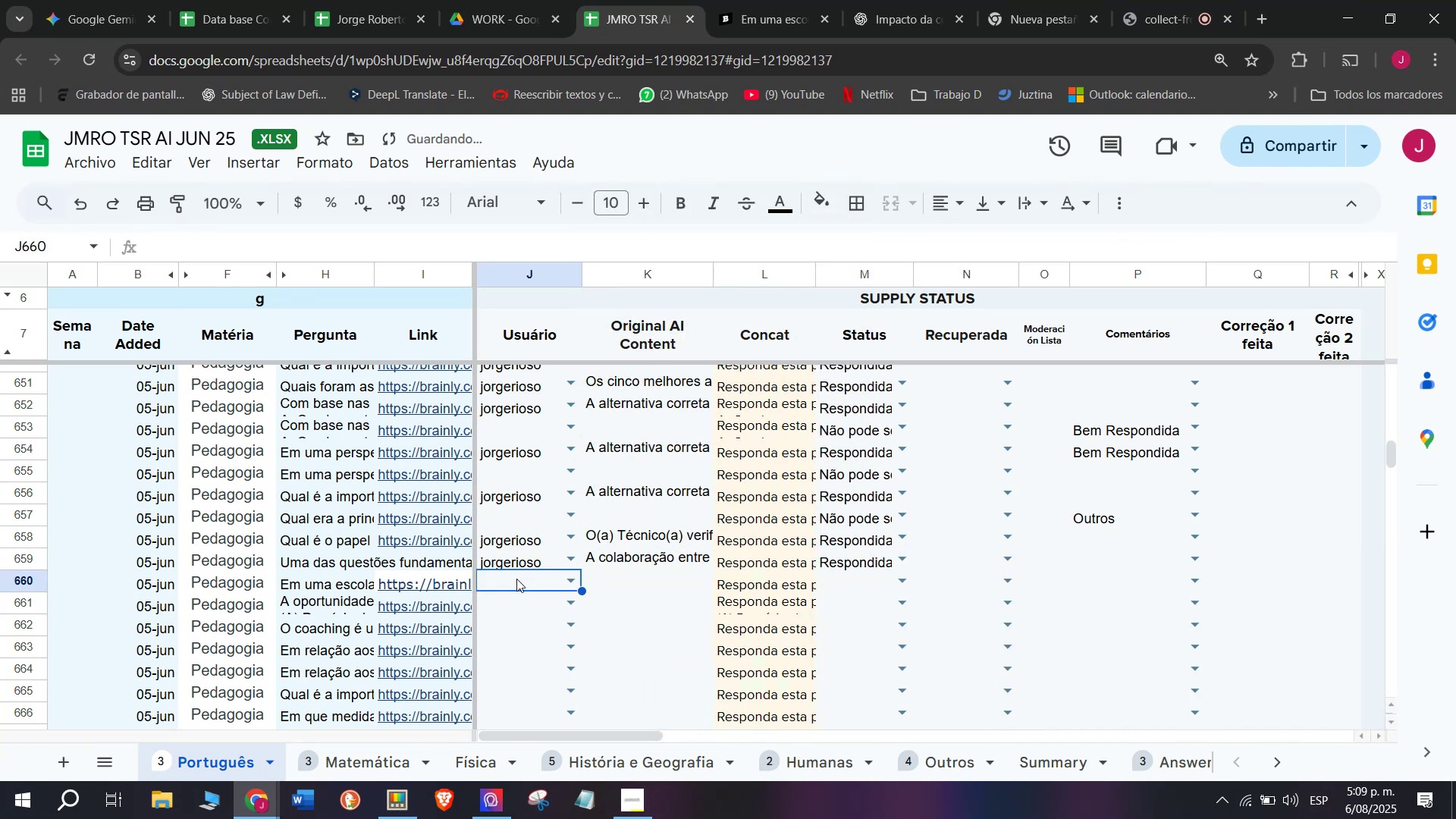 
key(J)
 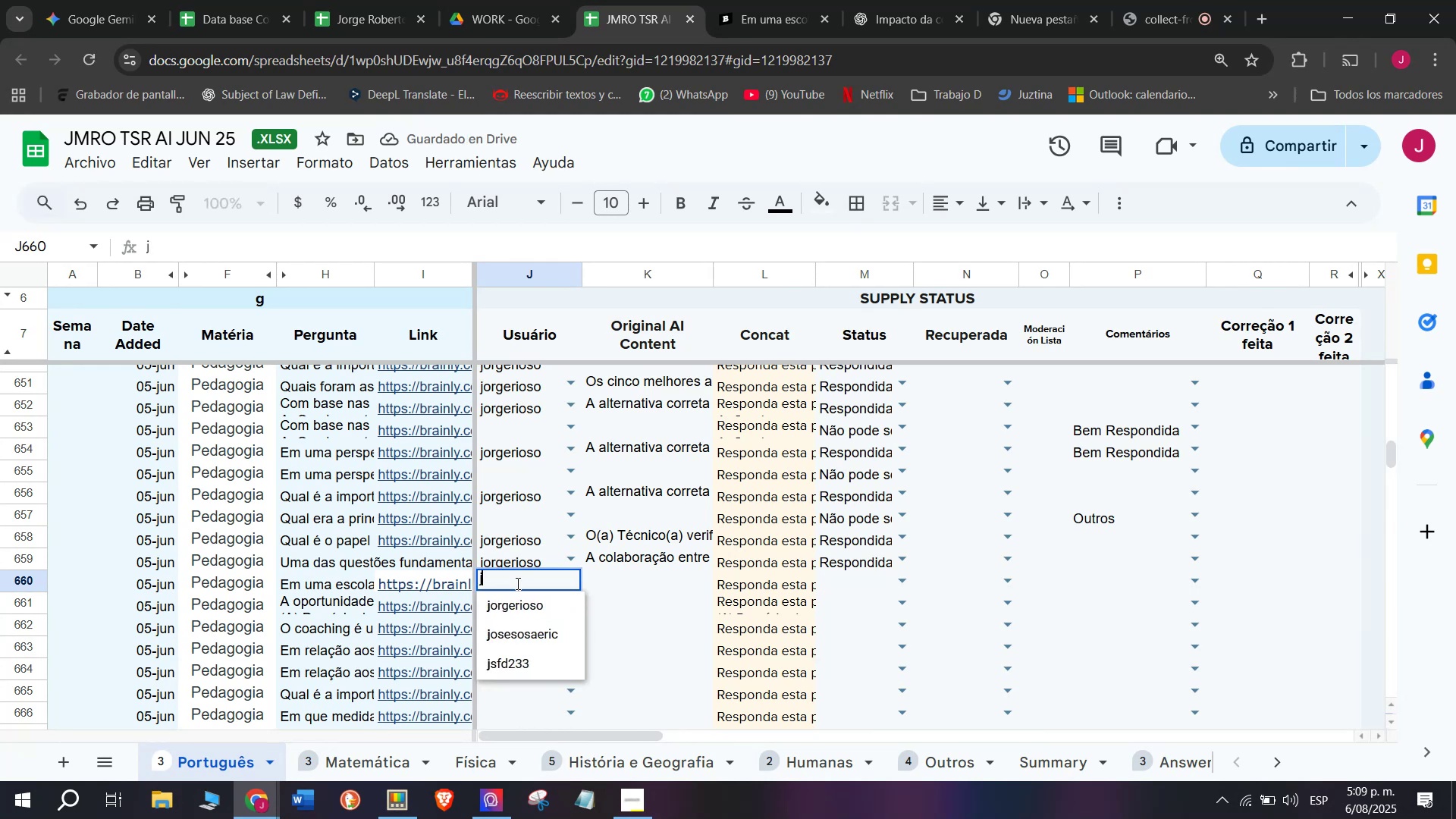 
left_click([513, 608])
 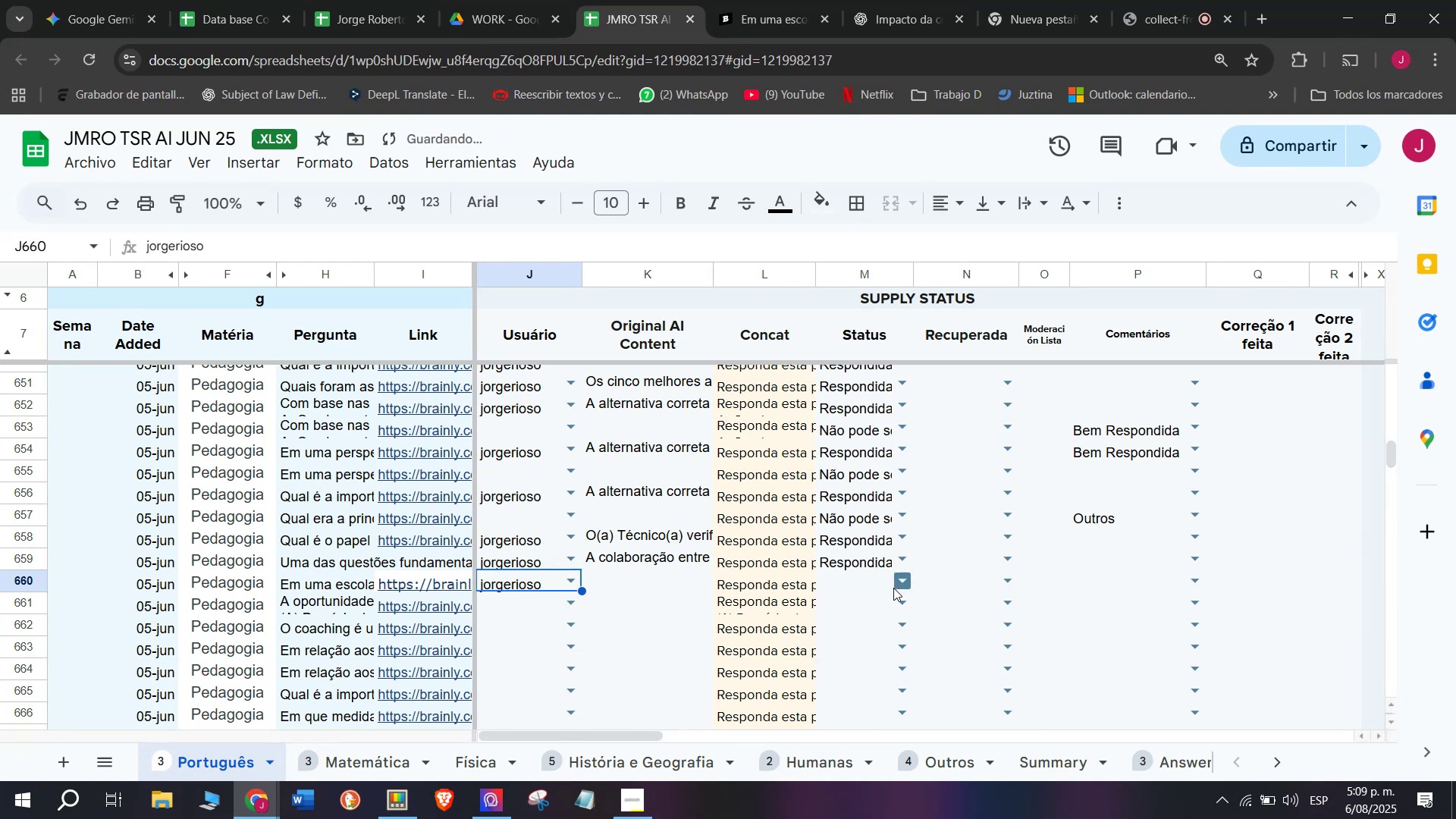 
left_click([899, 584])
 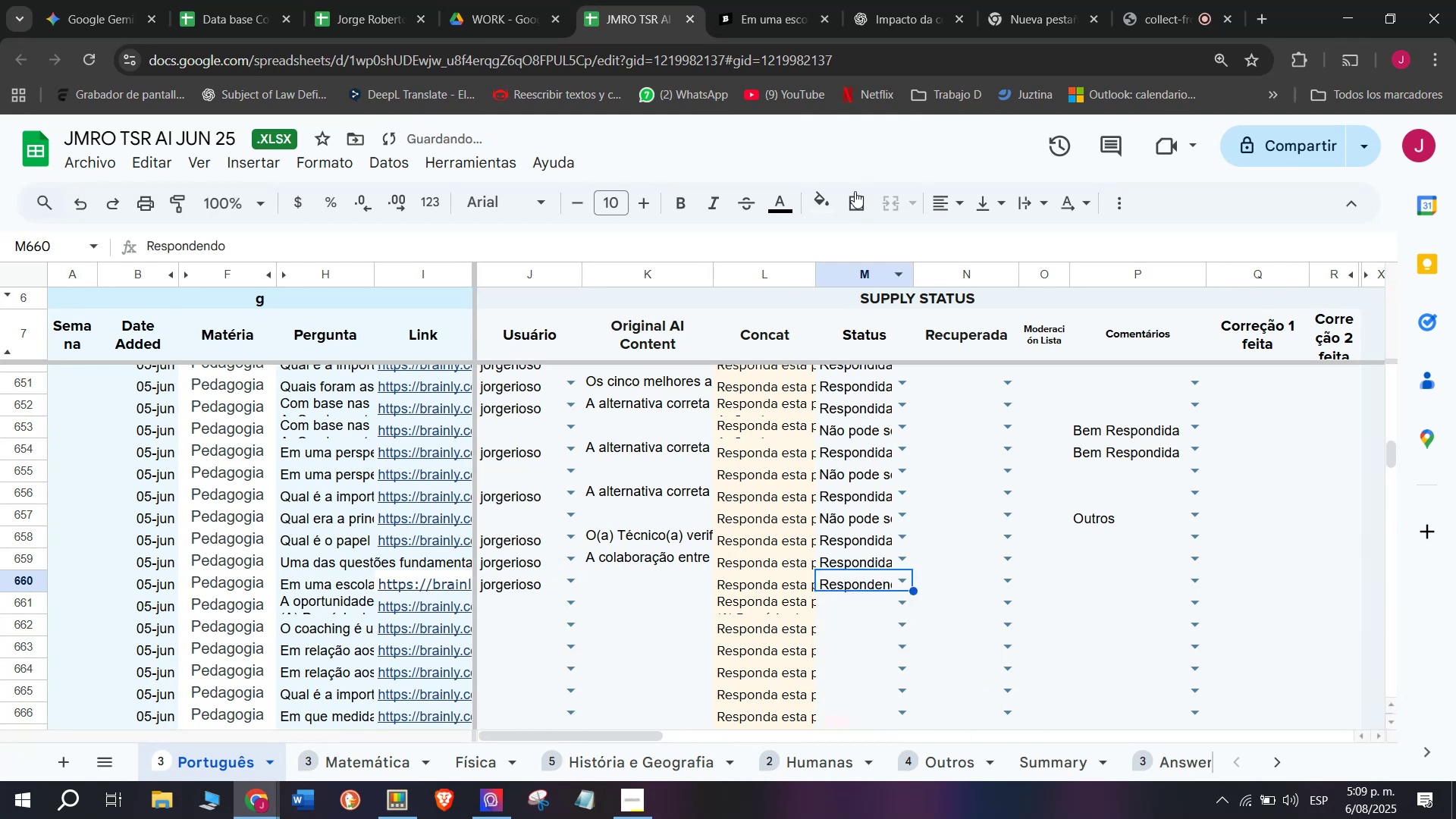 
left_click([803, 0])
 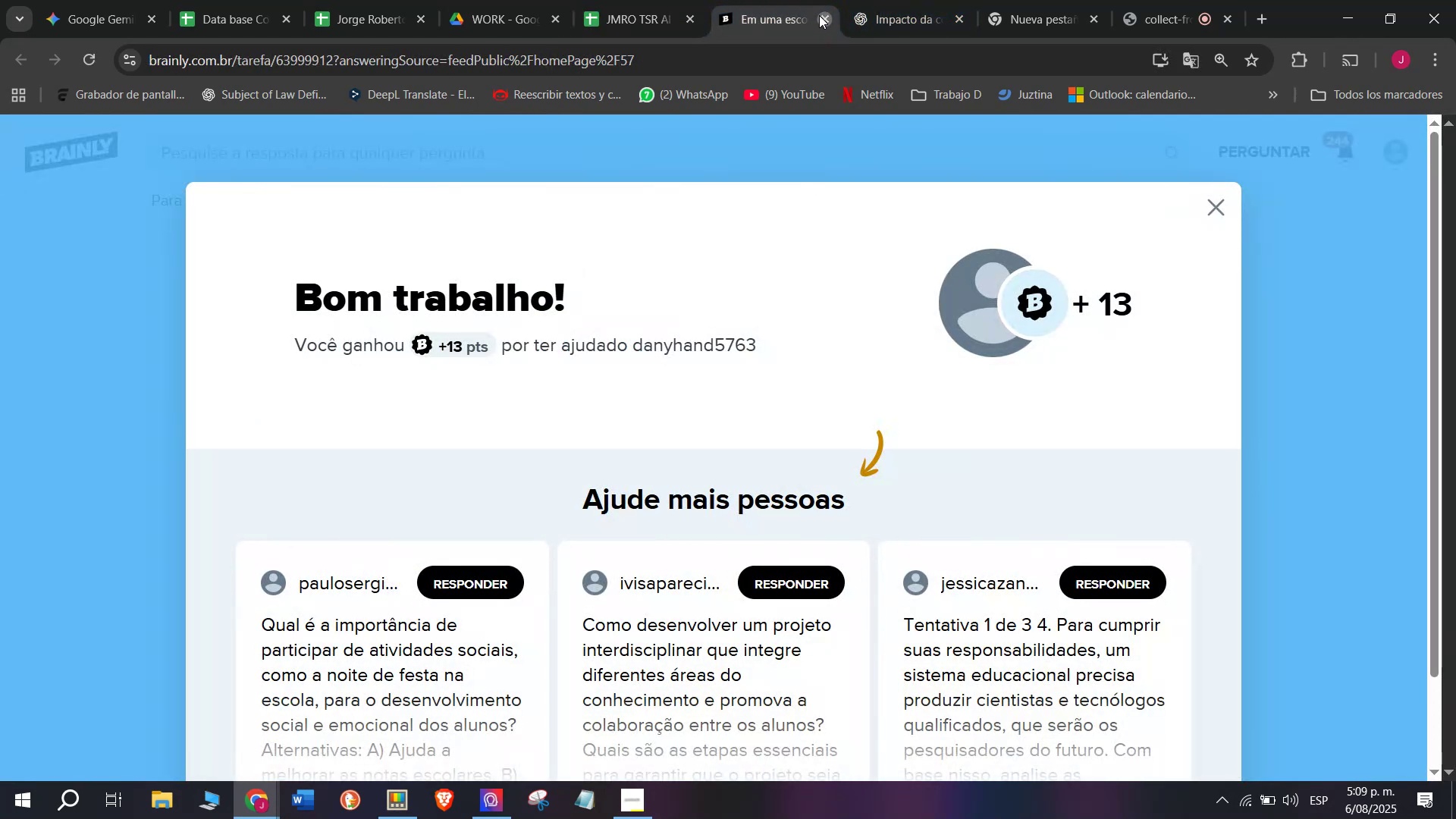 
double_click([631, 0])
 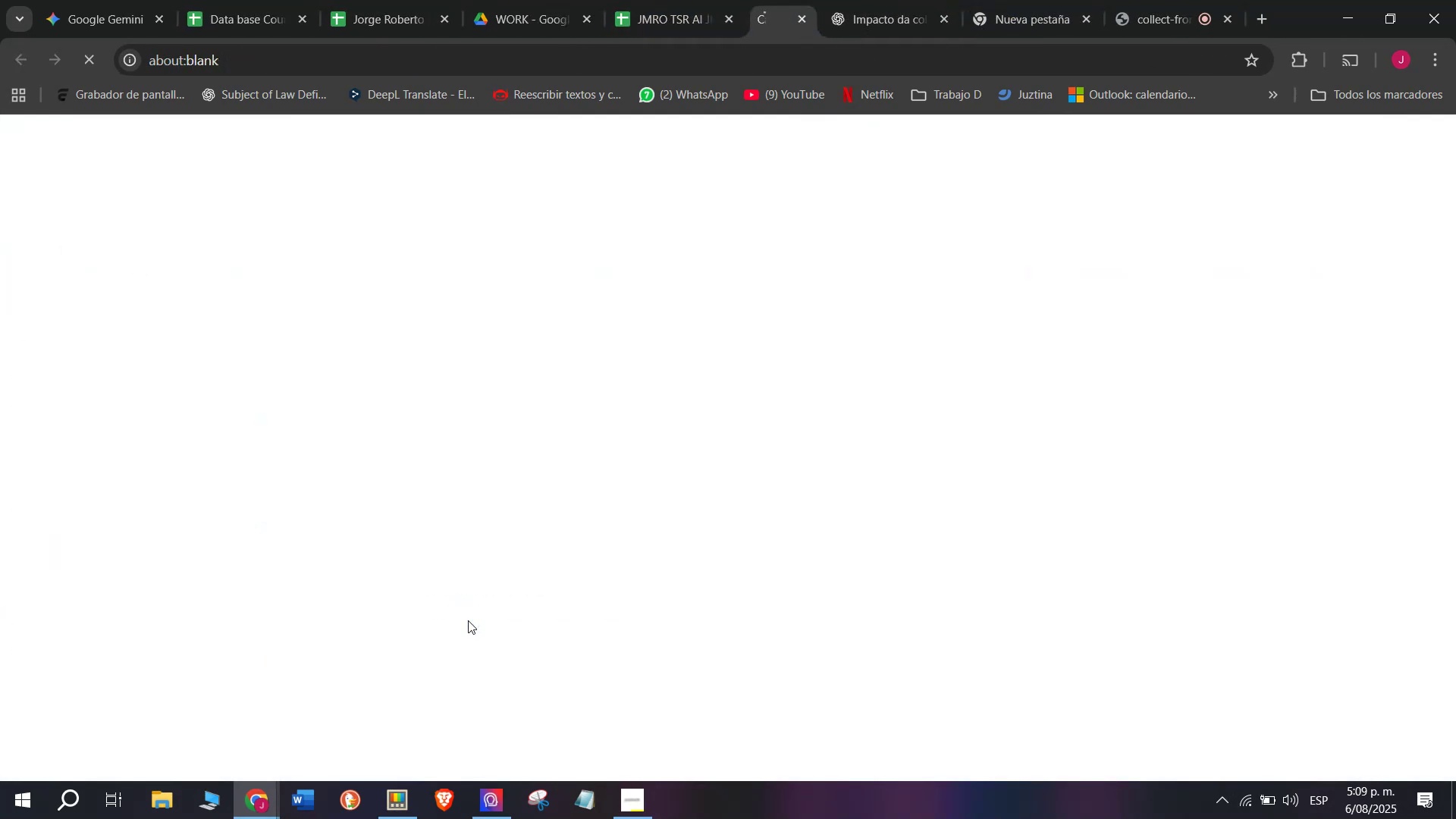 
left_click([805, 0])
 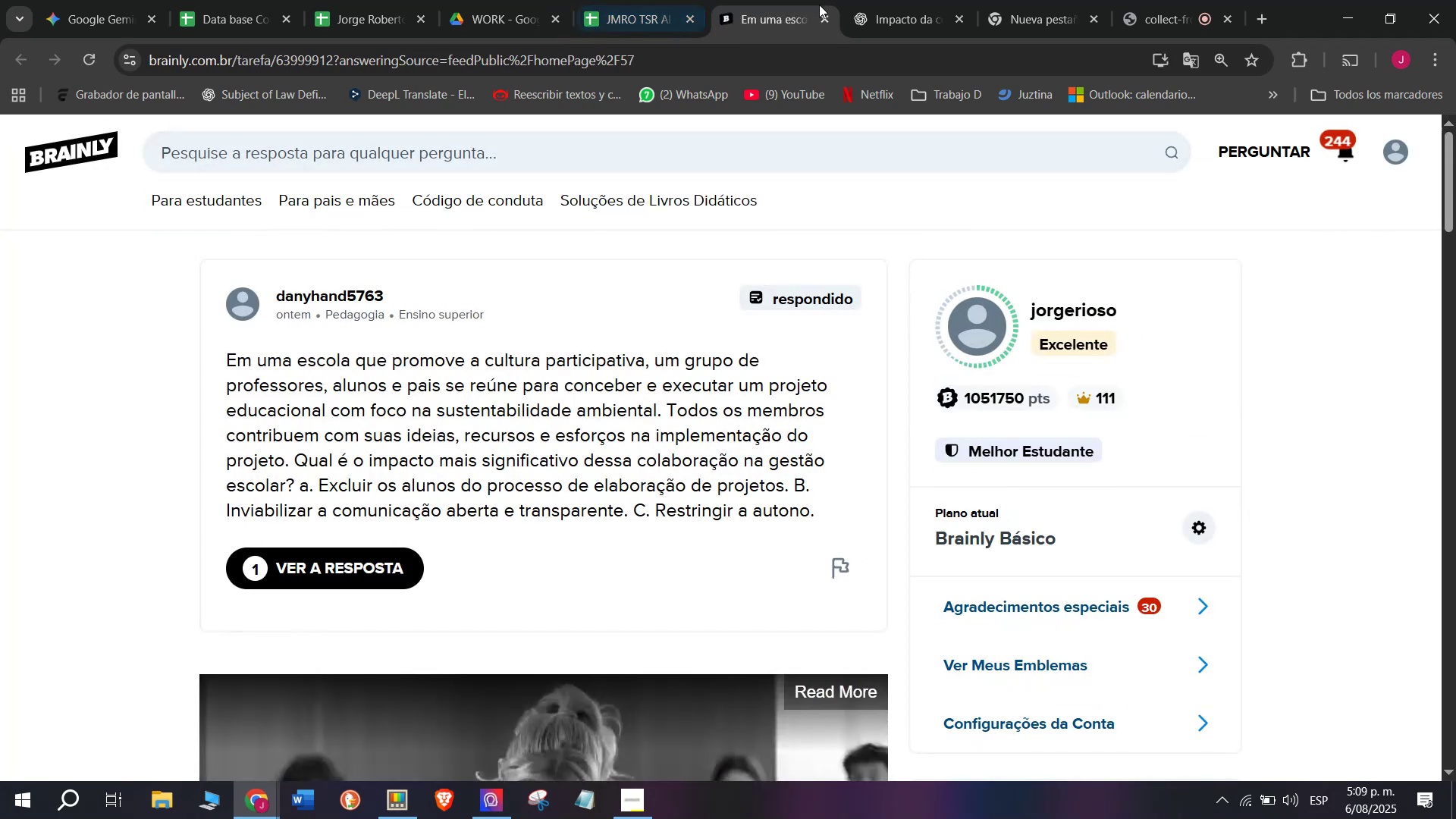 
double_click([651, 0])
 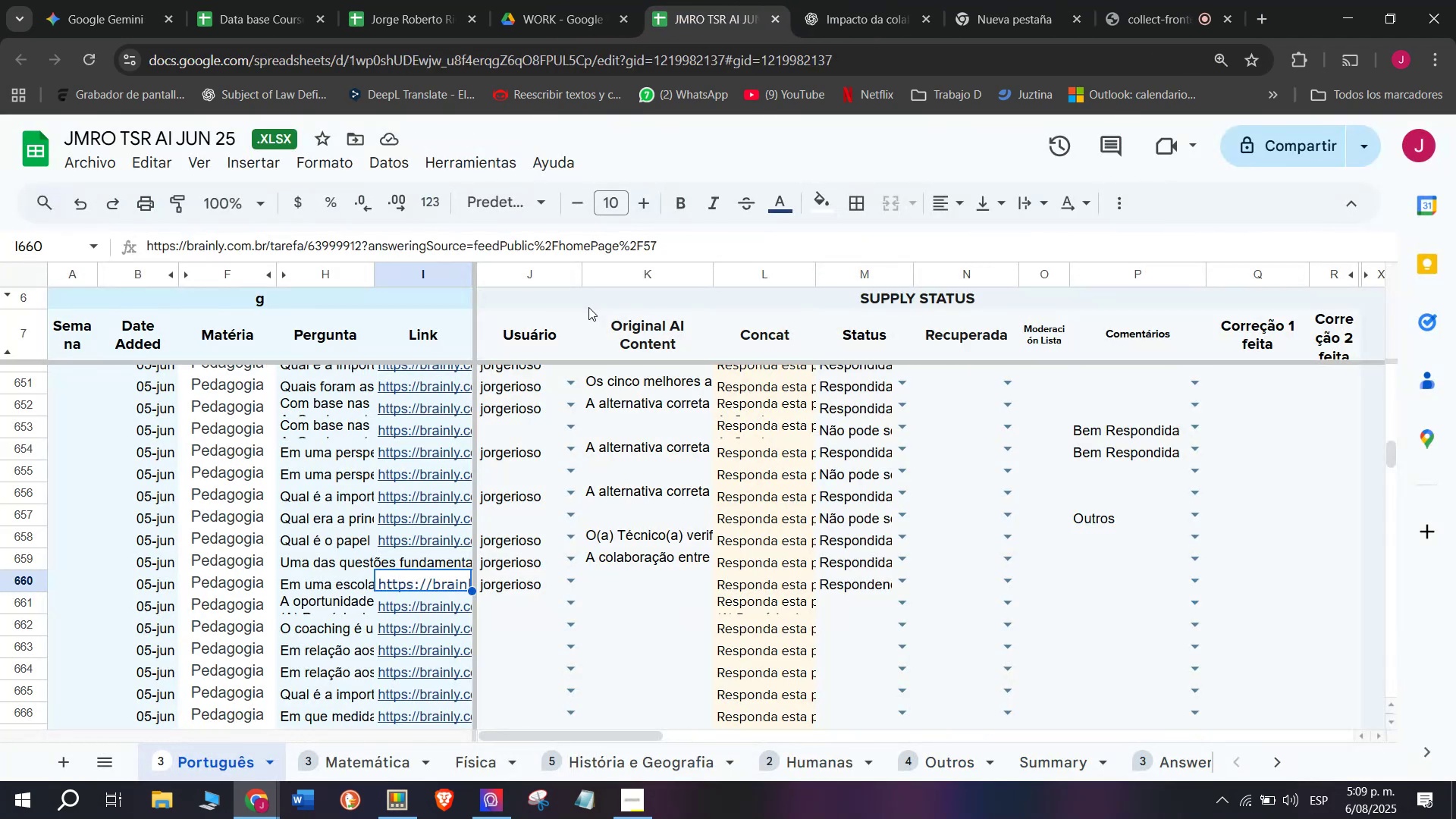 
wait(5.07)
 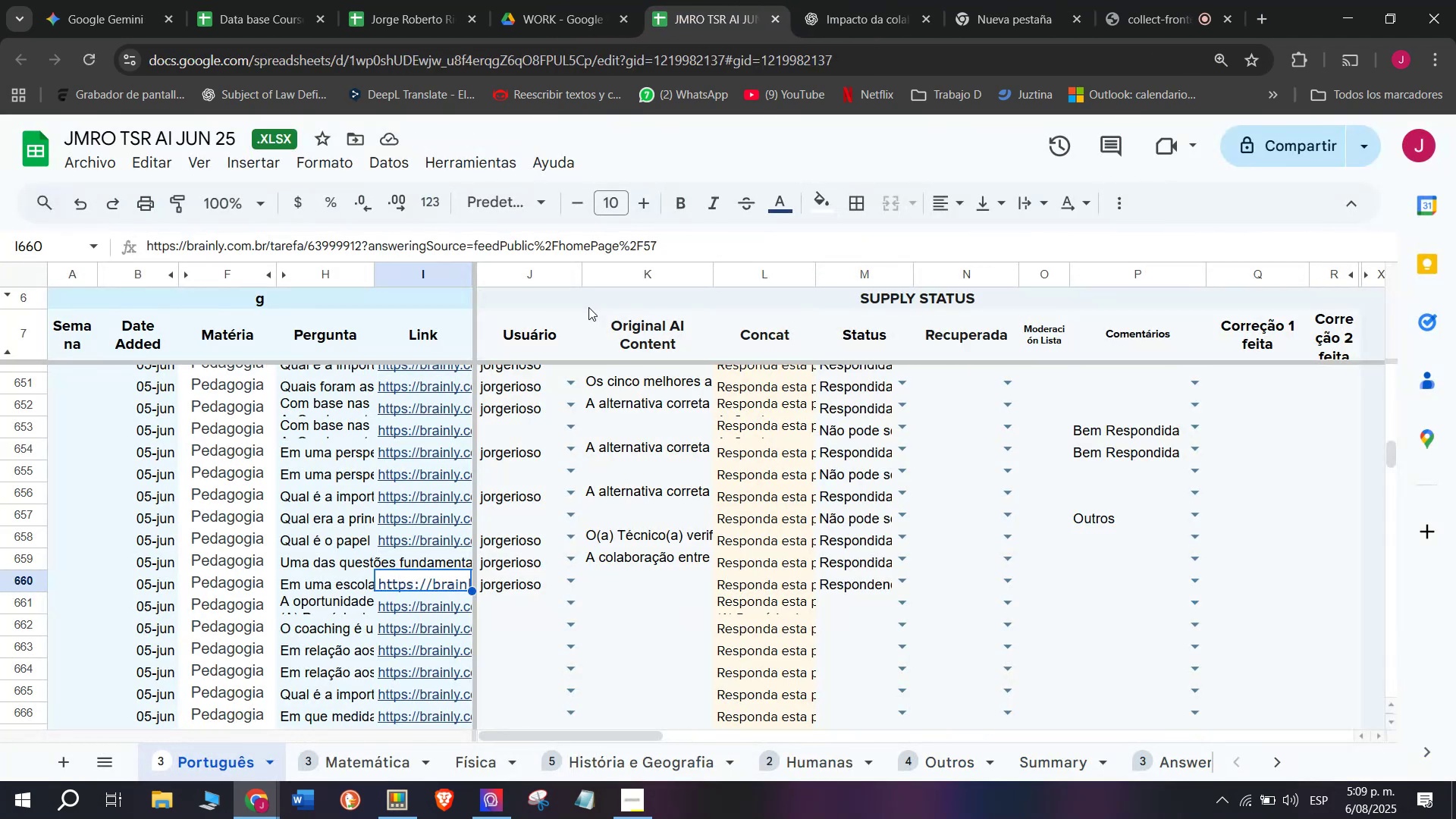 
left_click([516, 604])
 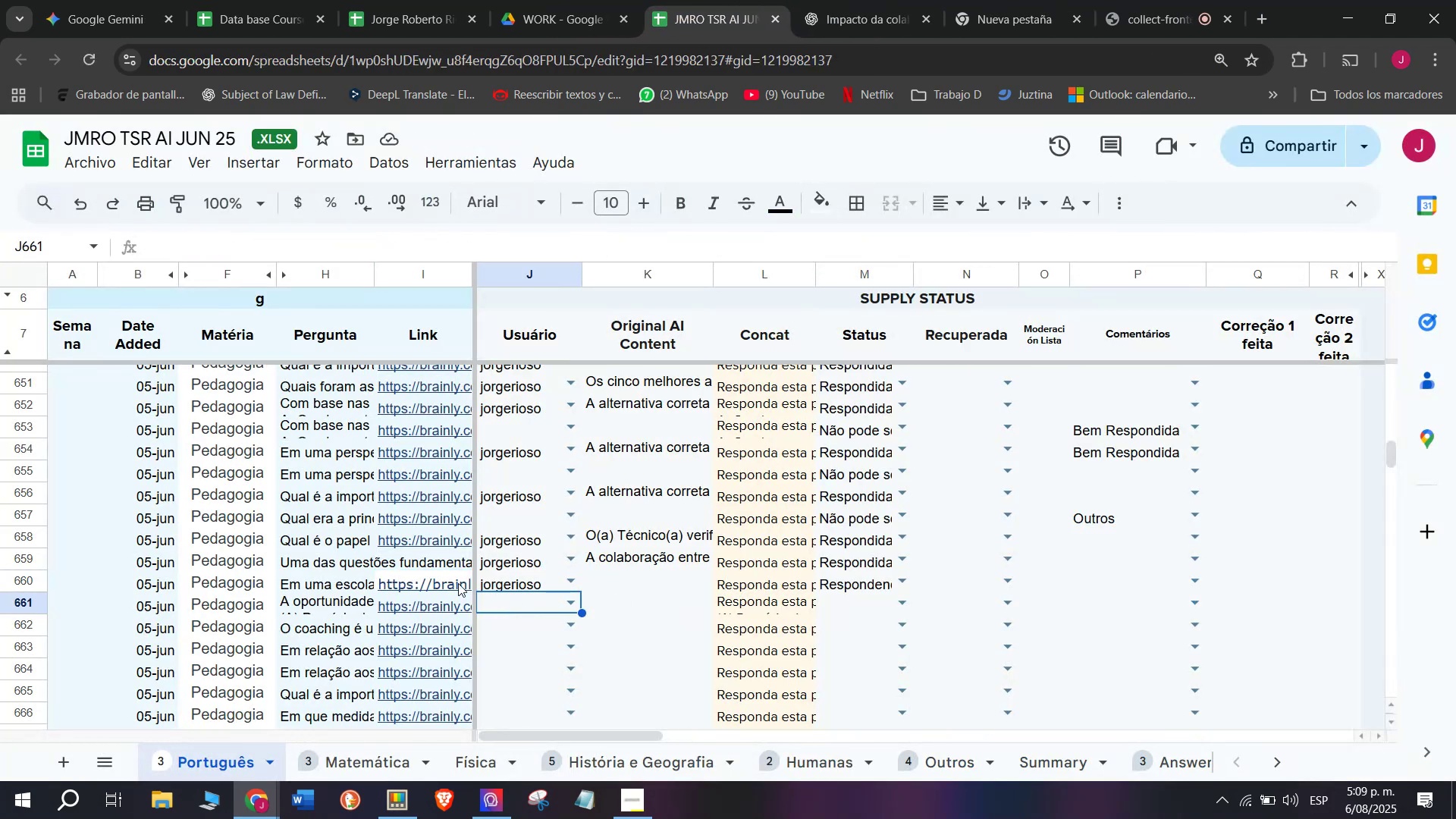 
left_click([458, 582])
 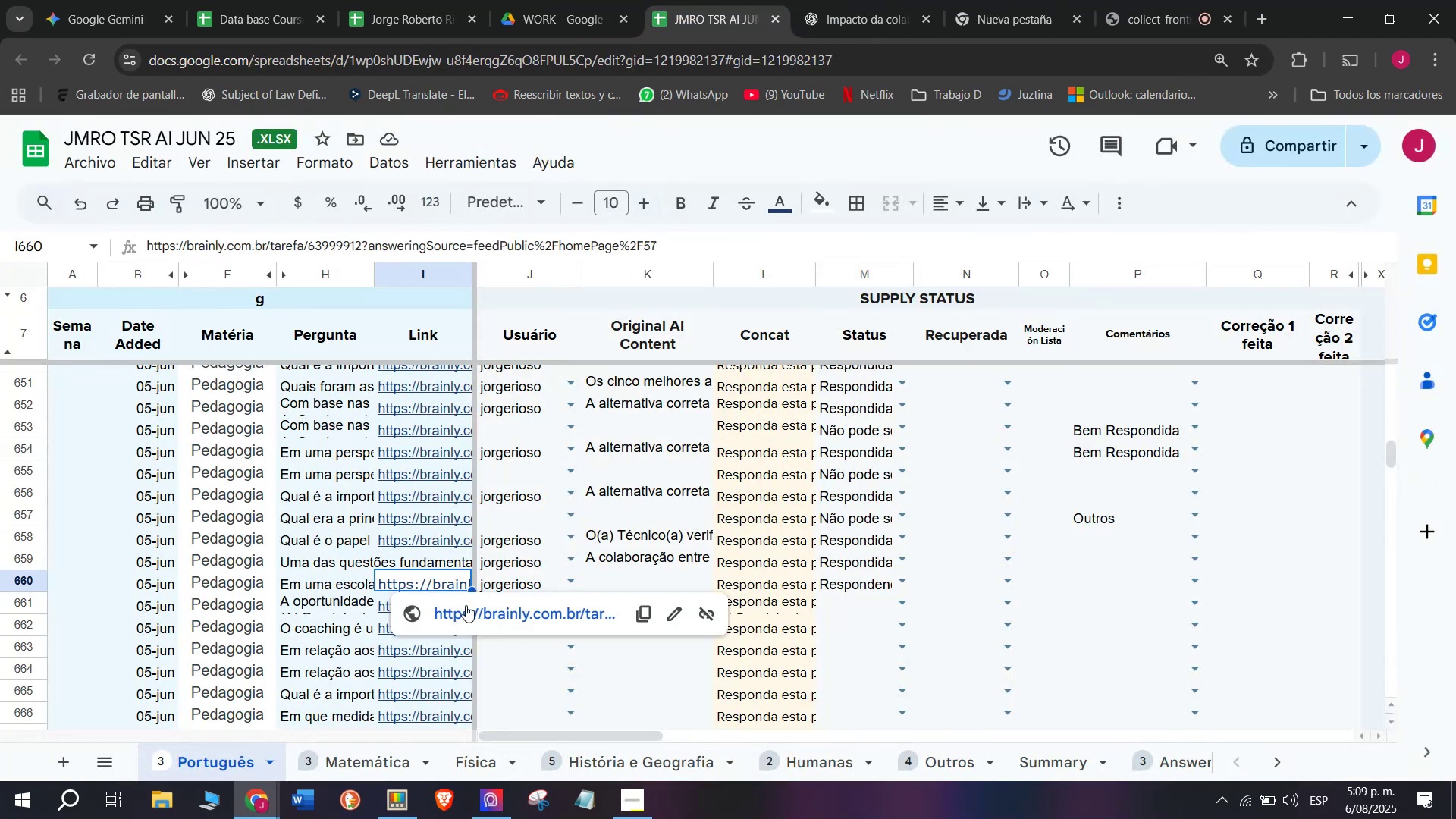 
left_click([466, 607])
 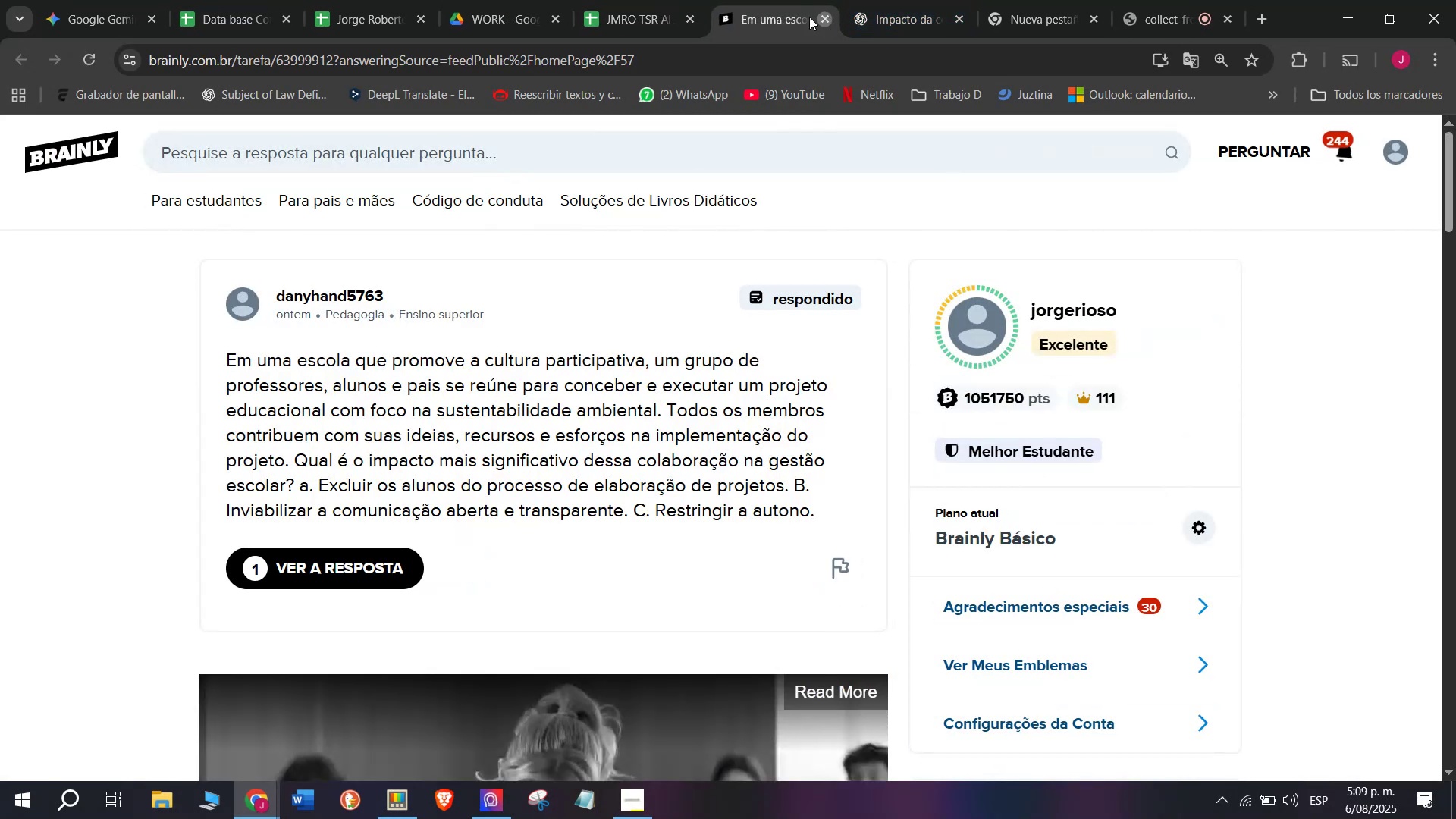 
wait(5.77)
 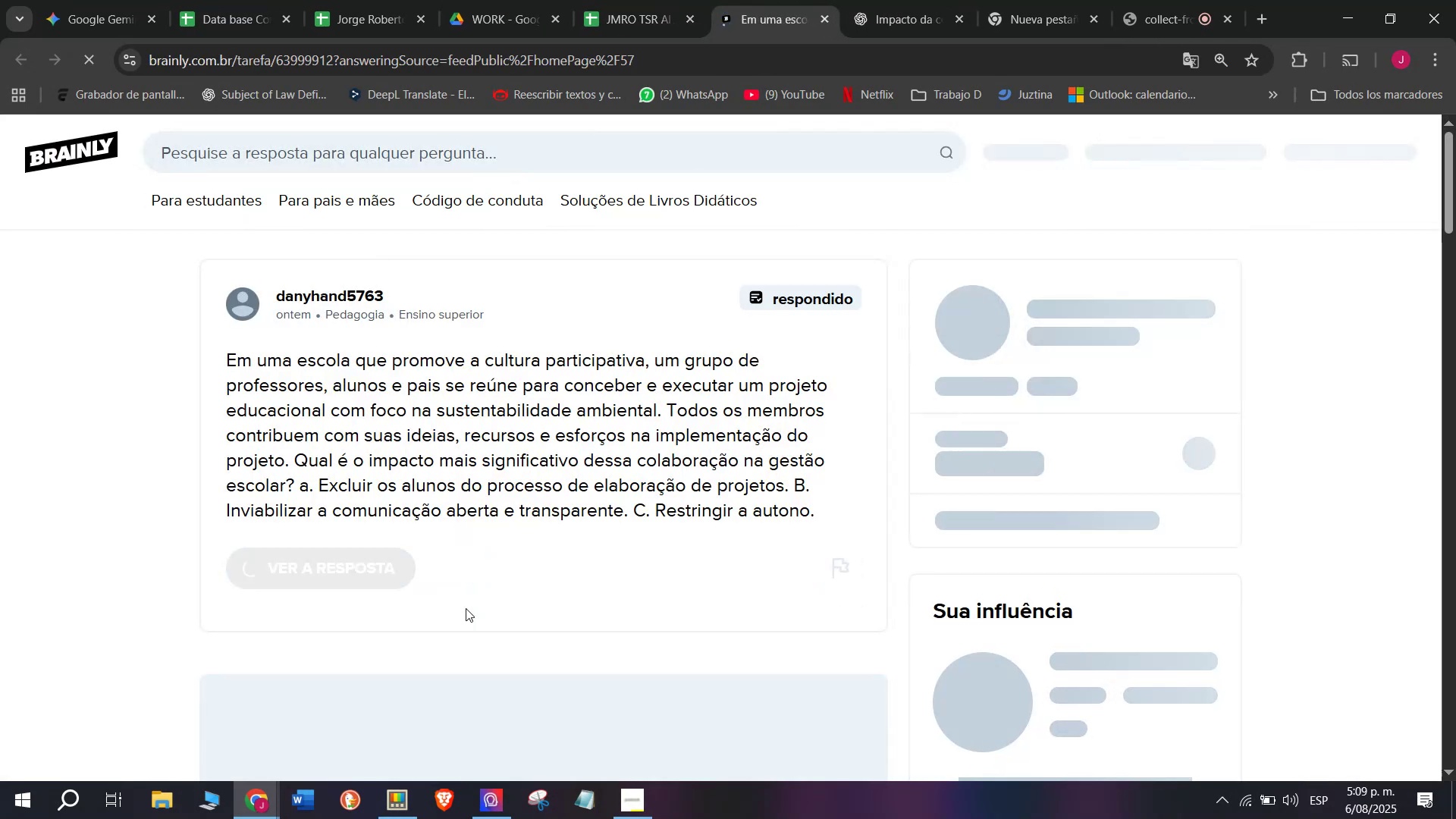 
left_click([654, 0])
 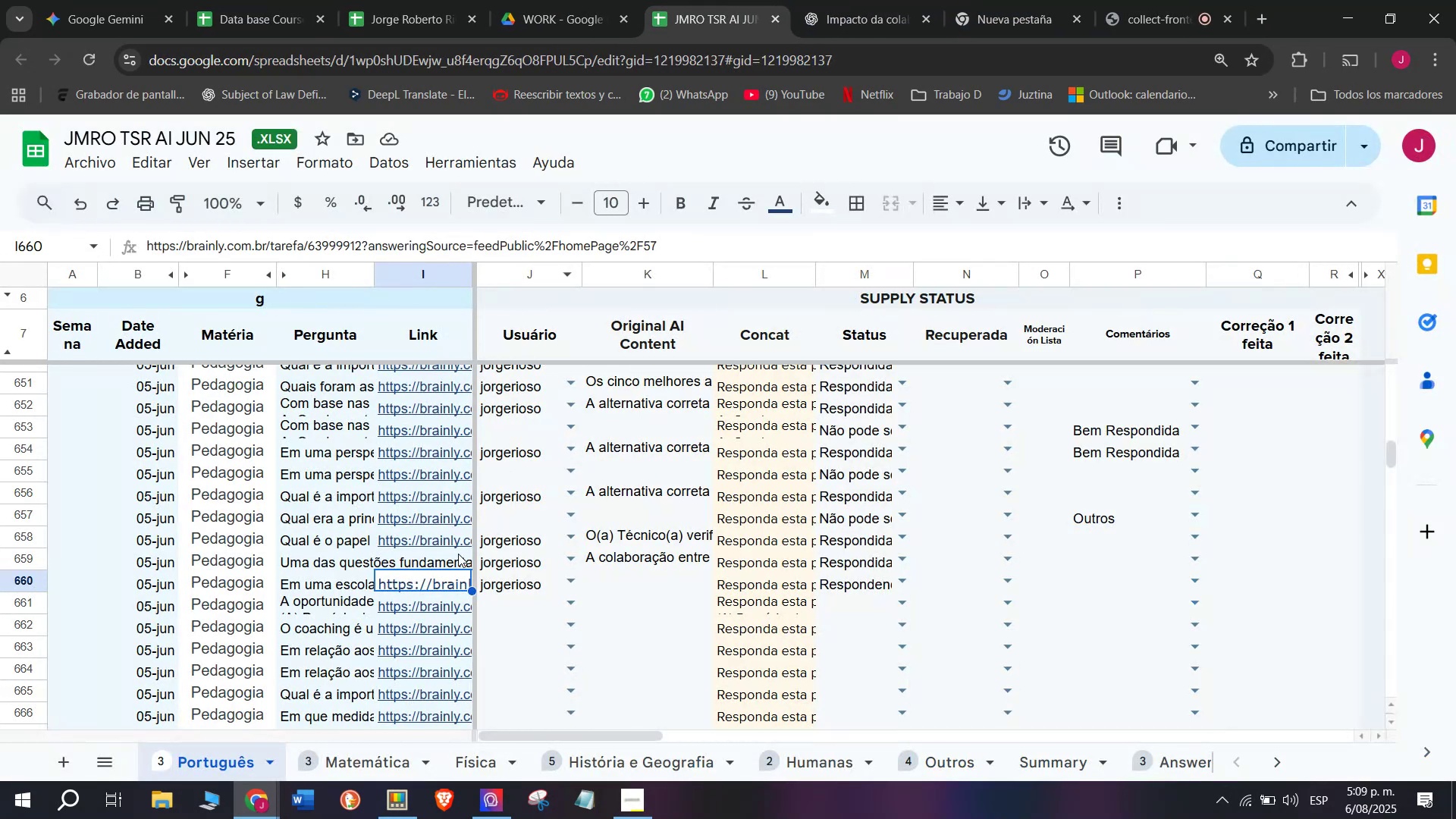 
left_click([453, 555])
 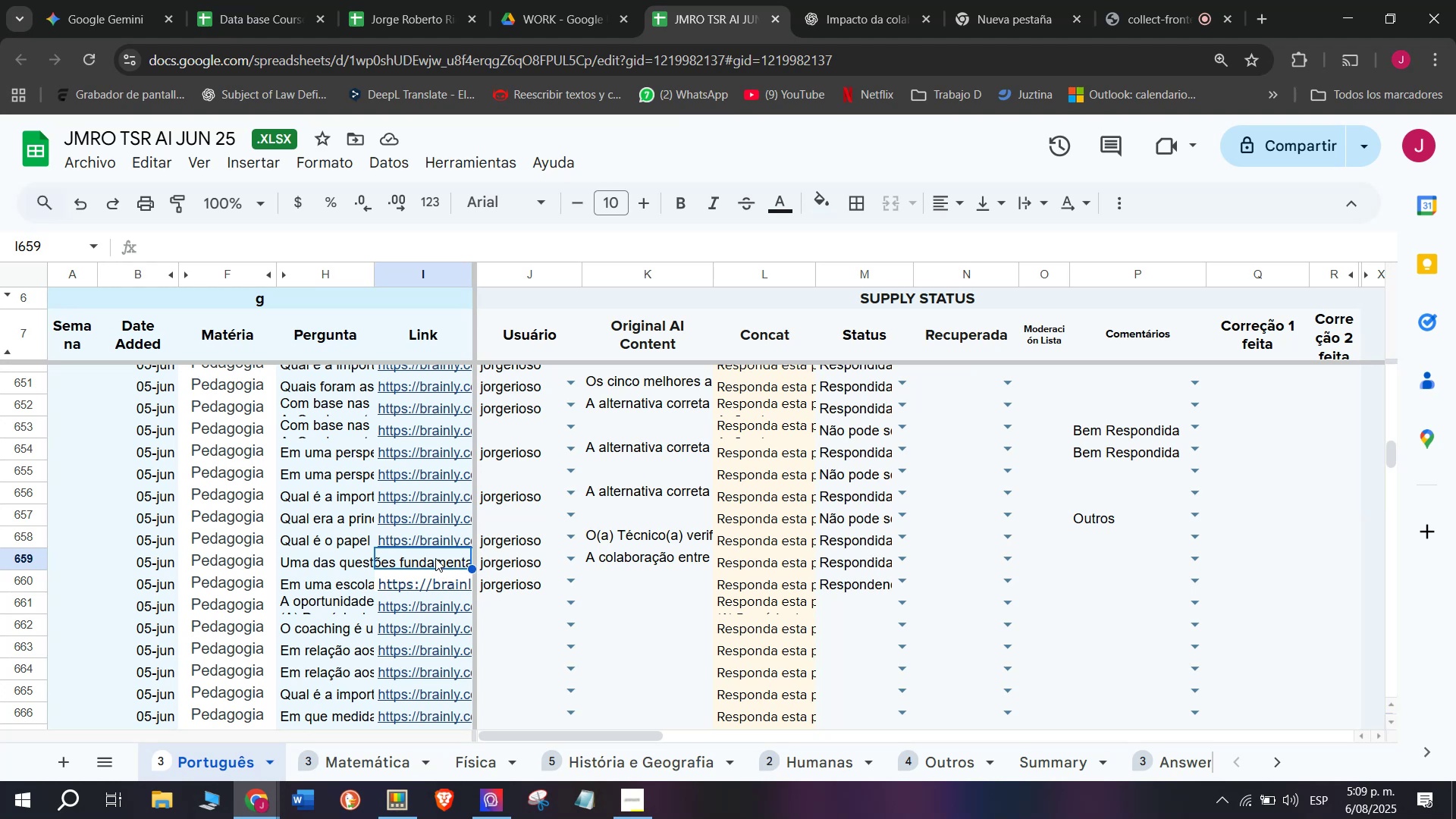 
wait(8.81)
 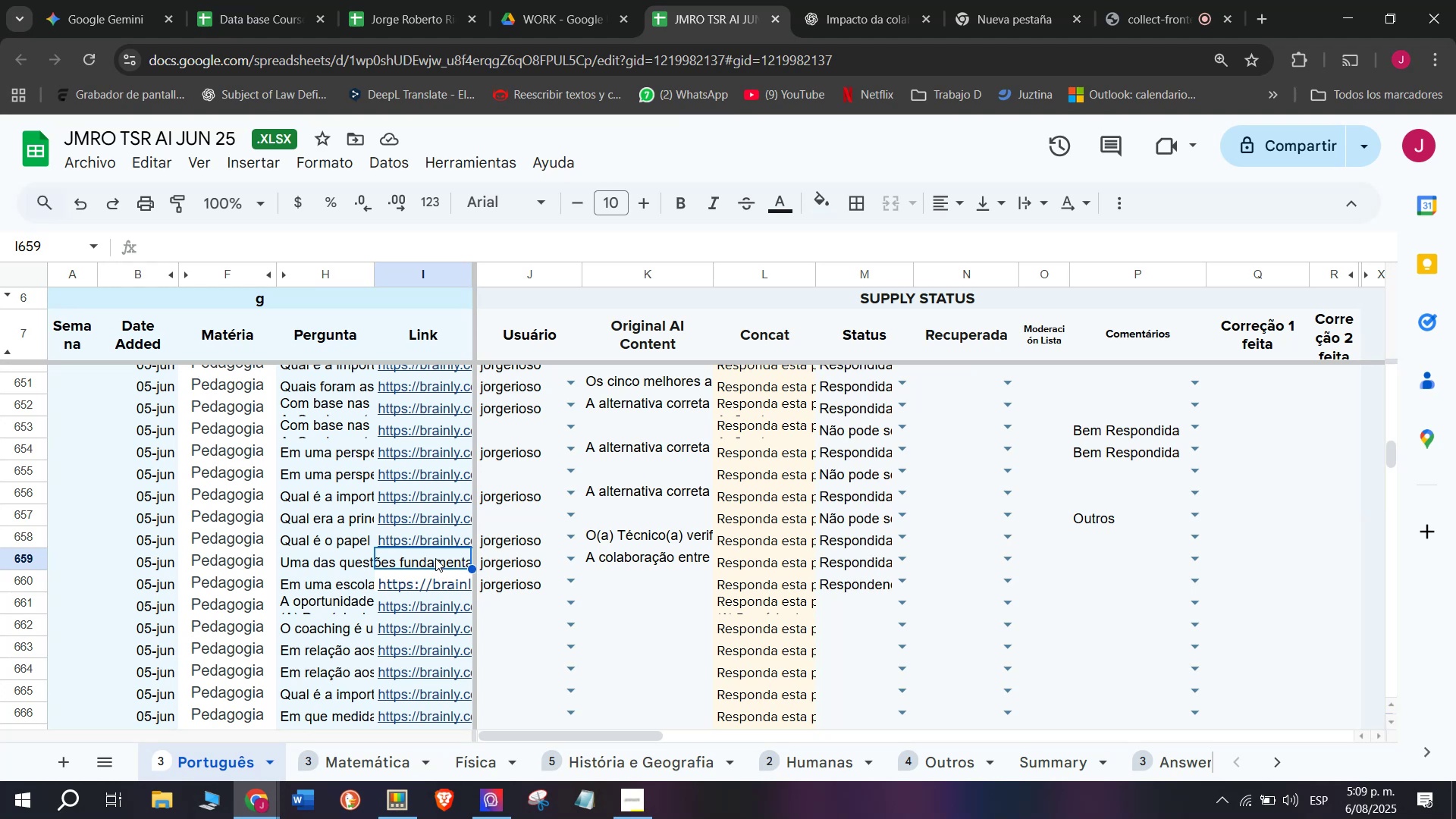 
left_click([444, 581])
 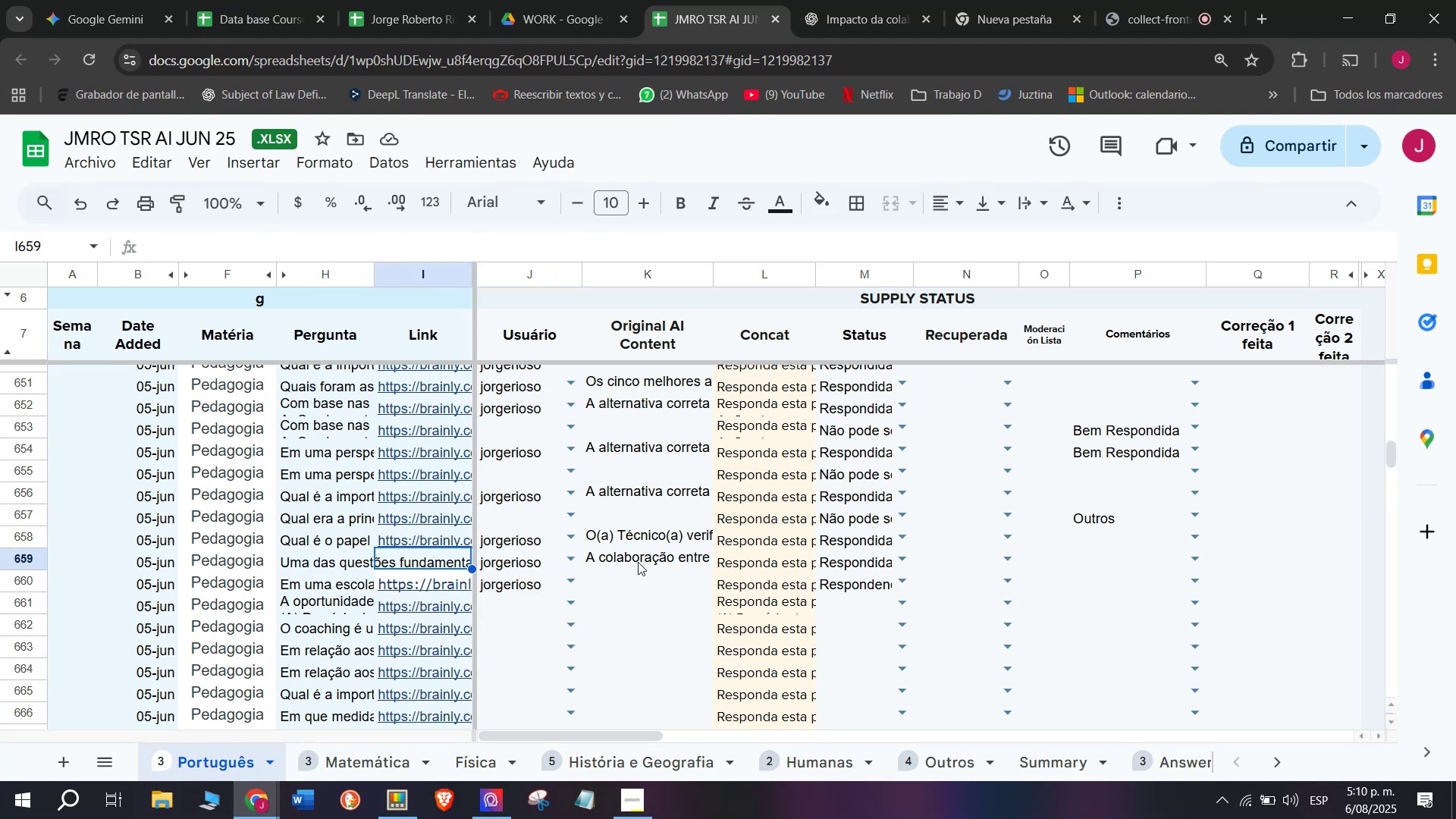 
left_click([618, 578])
 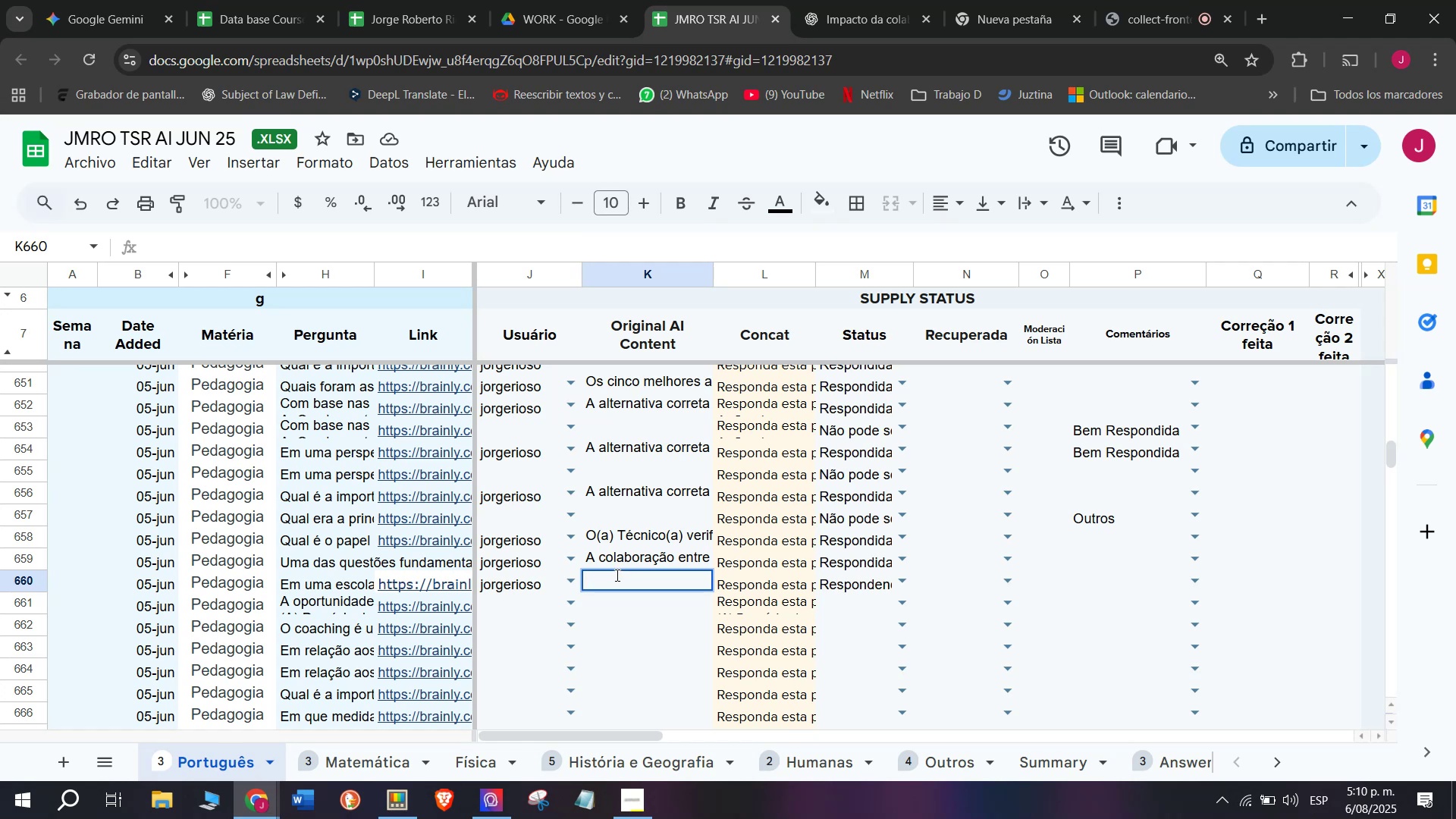 
key(Control+ControlLeft)
 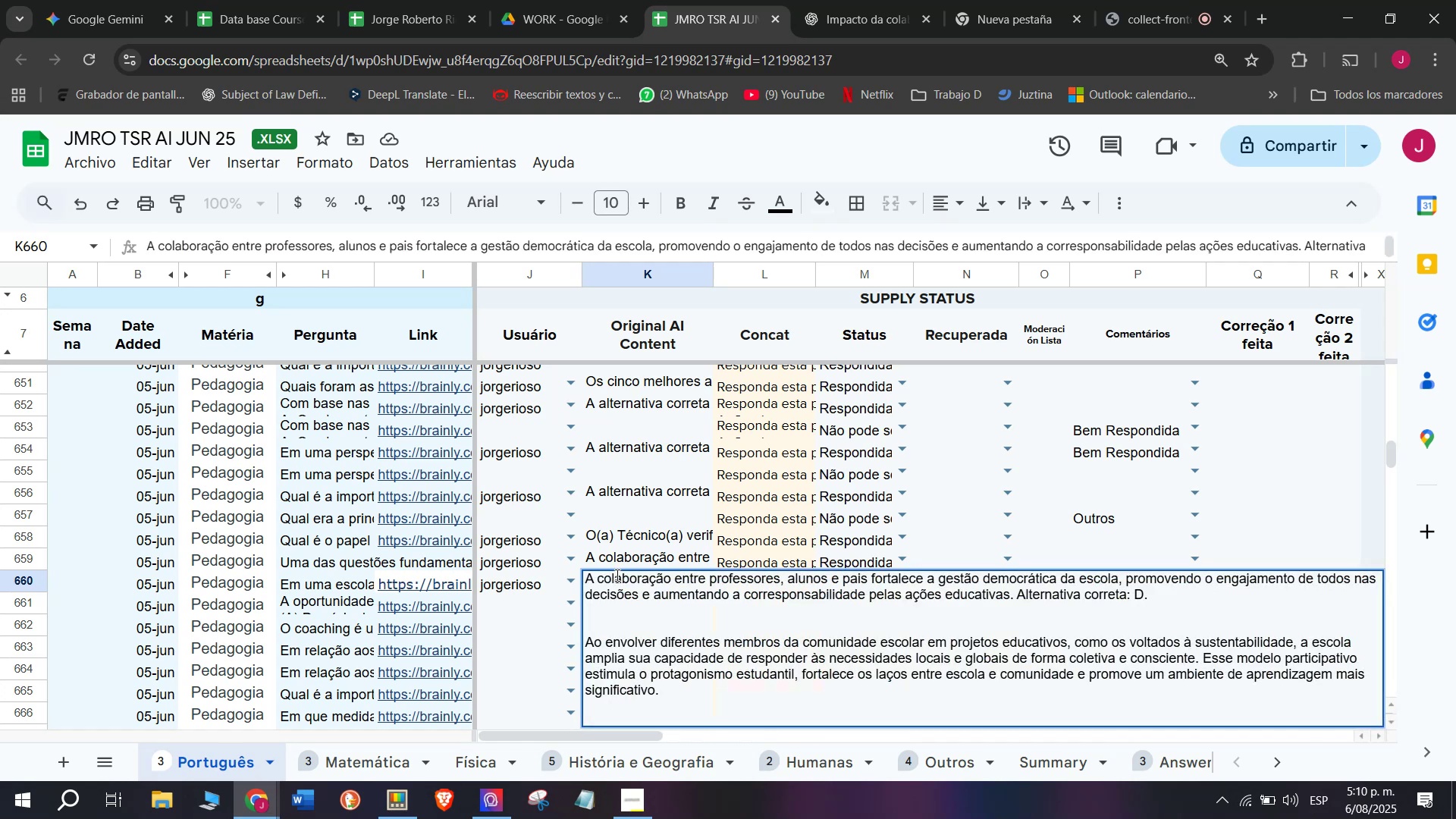 
key(Z)
 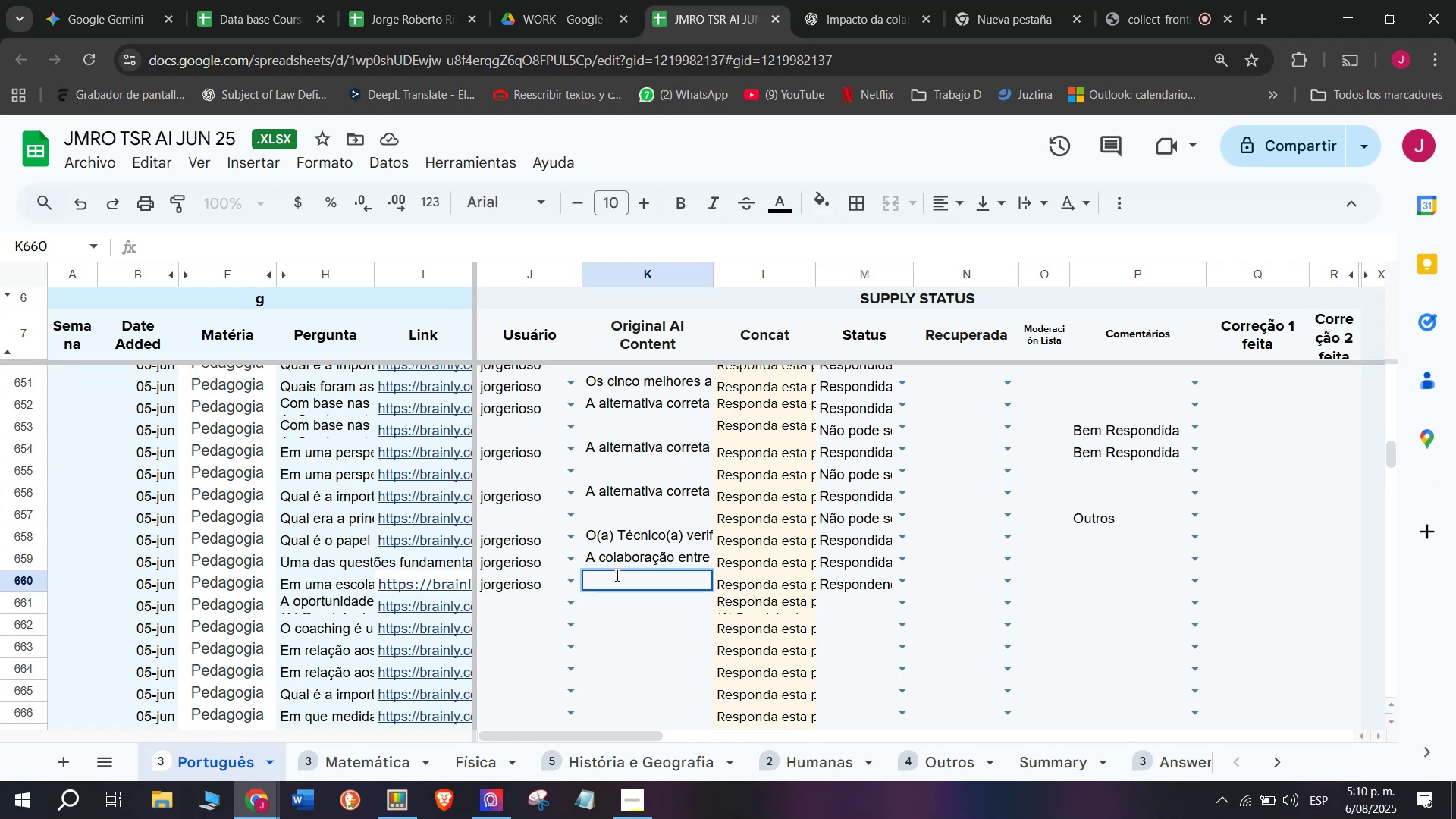 
key(Control+V)
 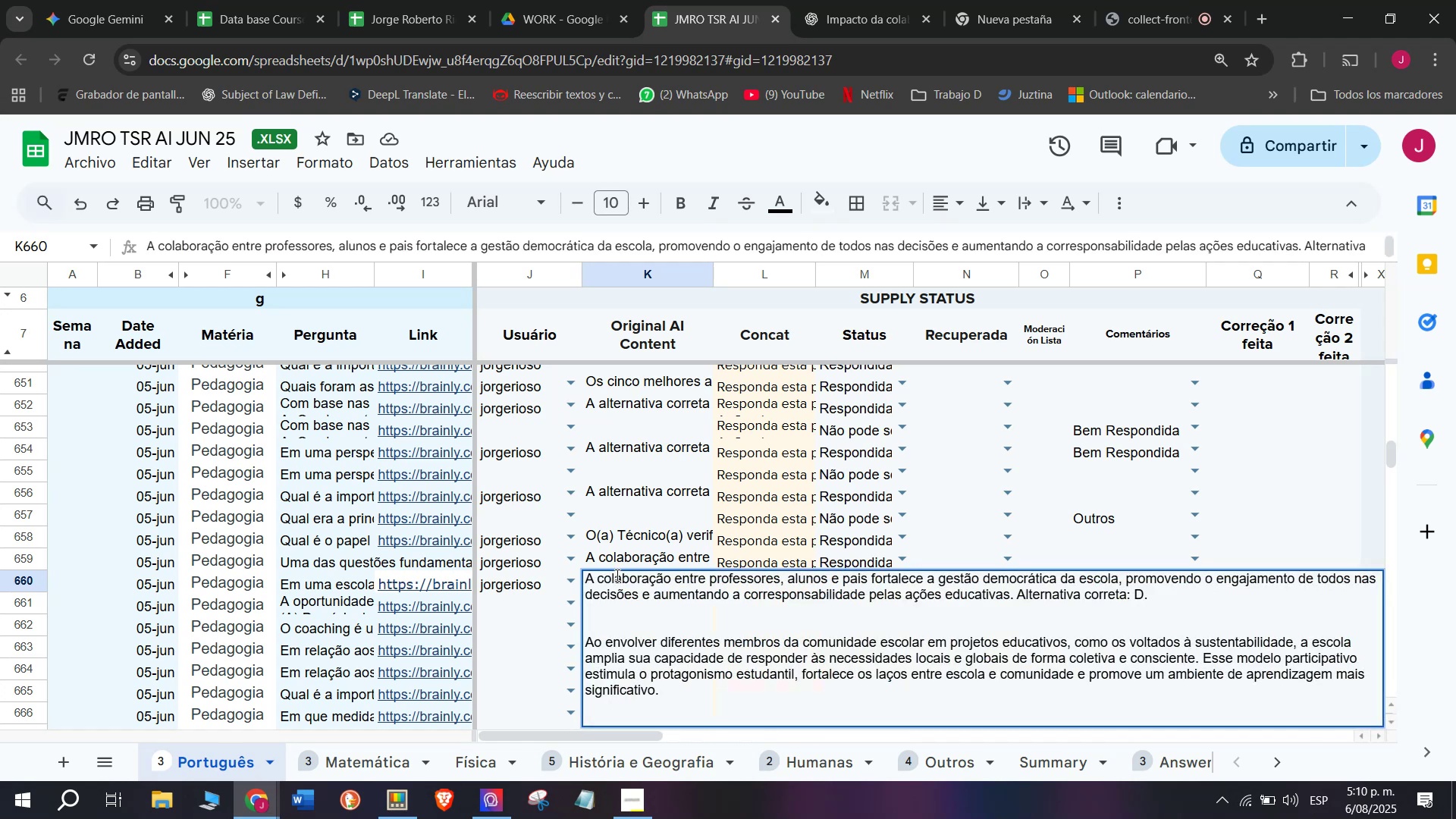 
key(Enter)
 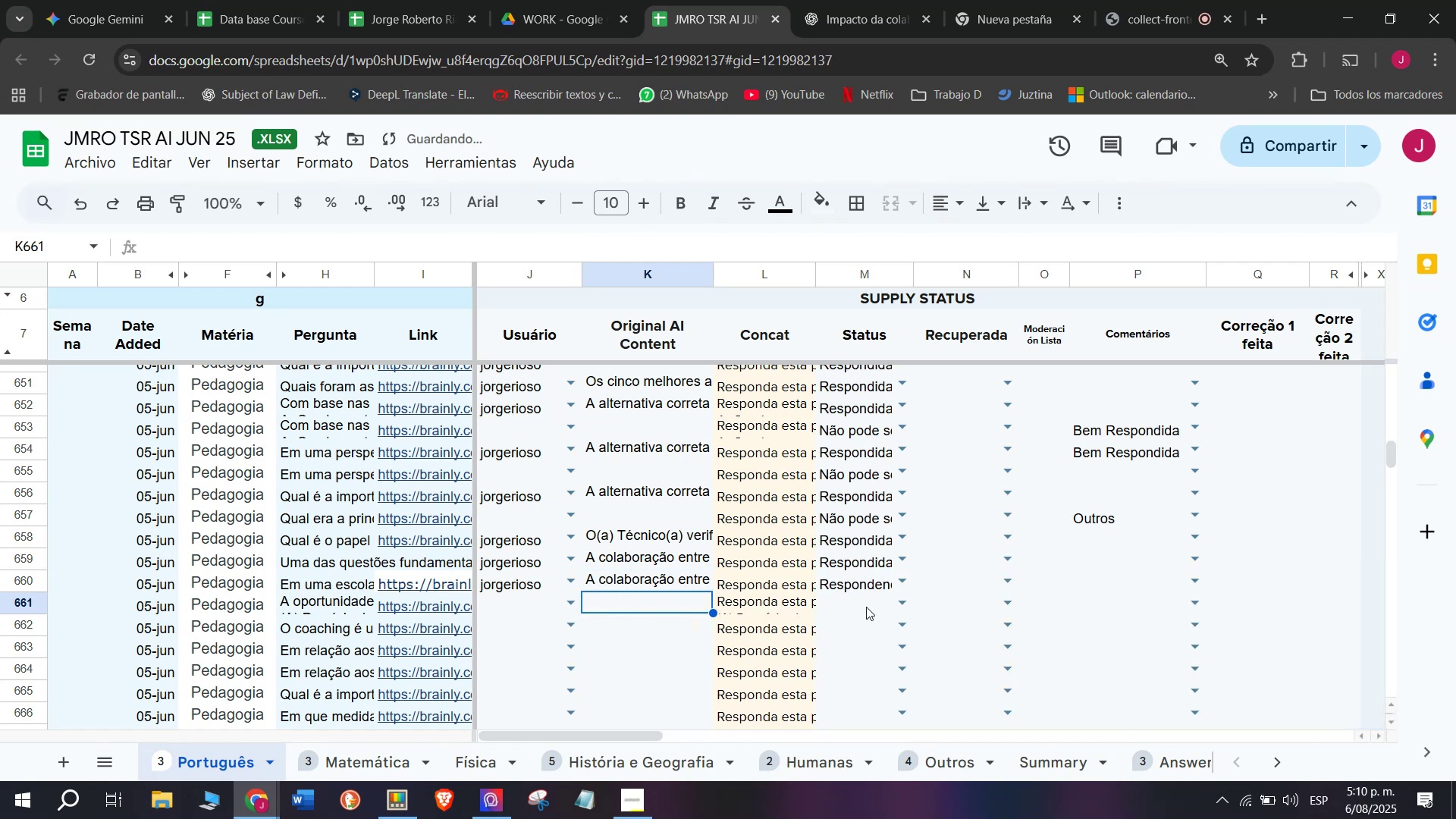 
left_click([902, 588])
 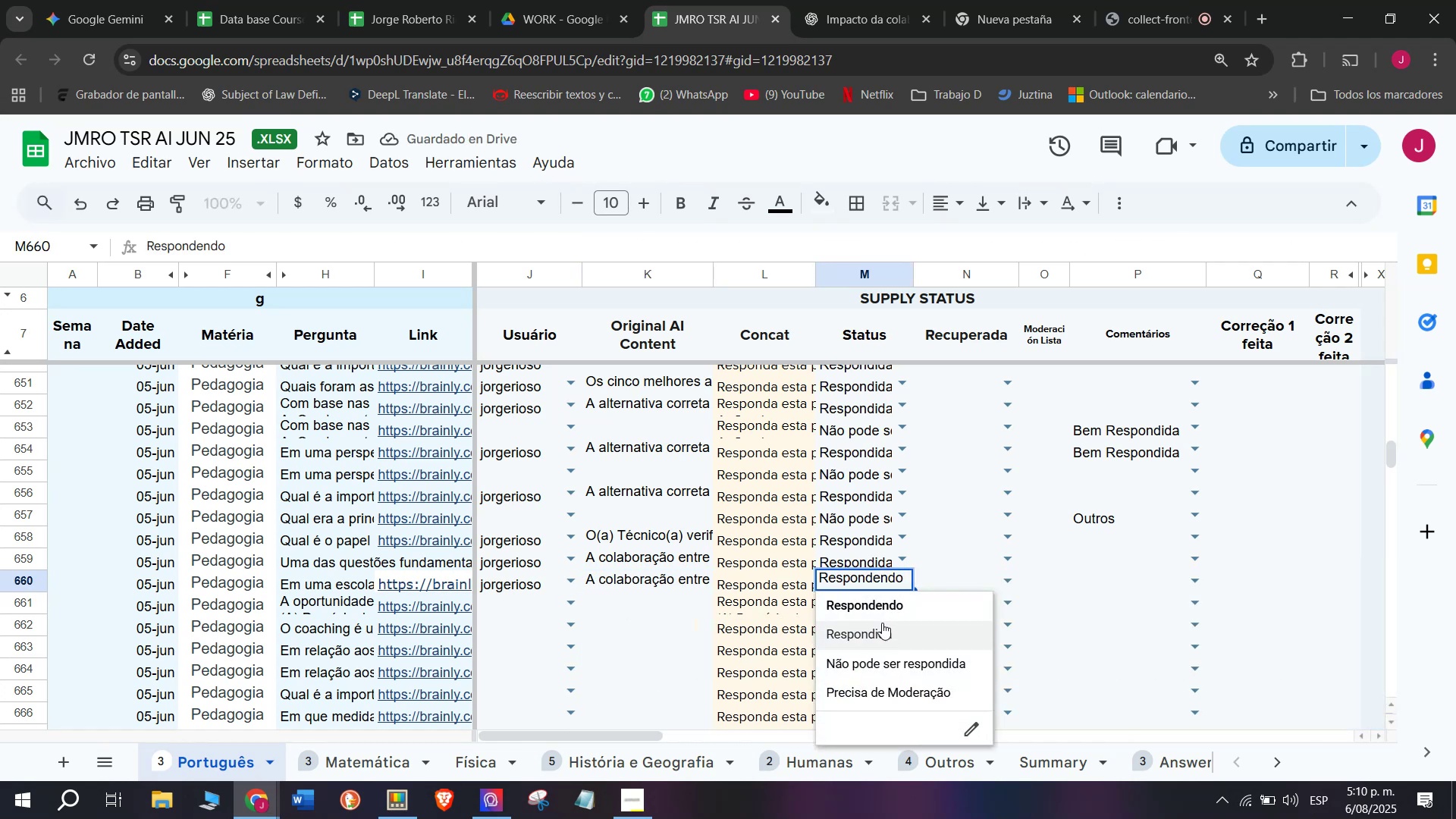 
left_click([873, 635])
 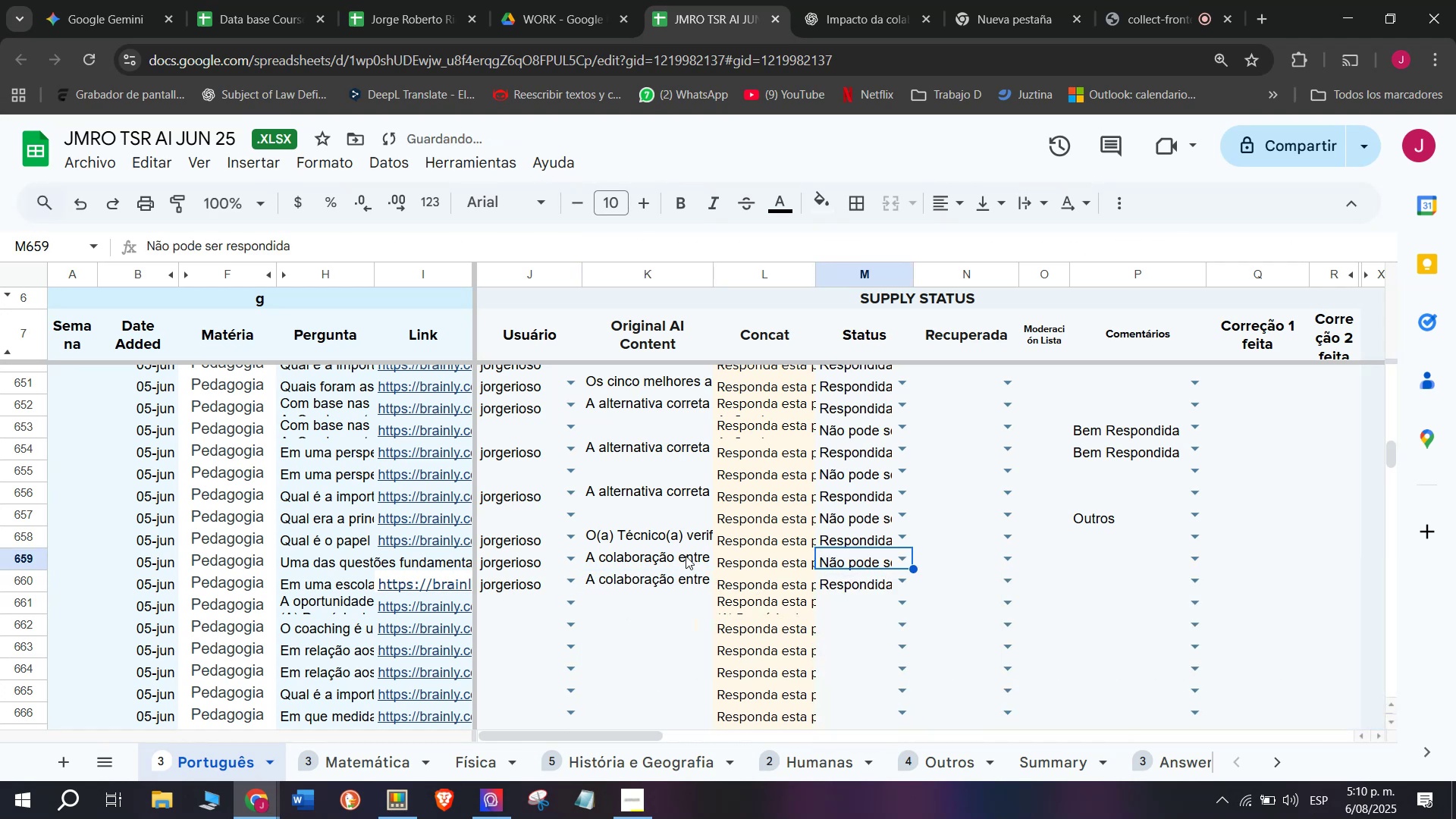 
key(Backspace)
 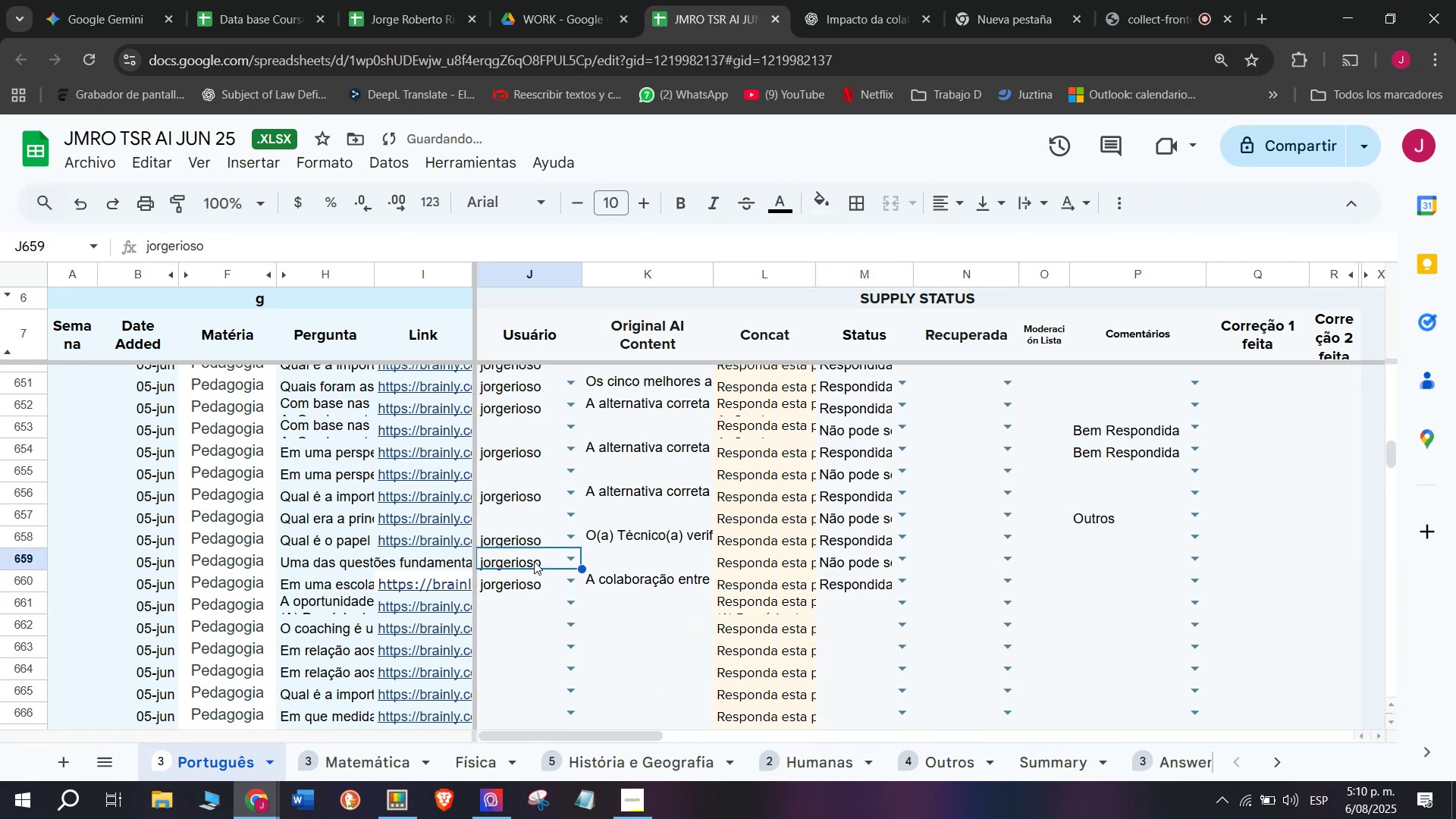 
key(Backspace)
 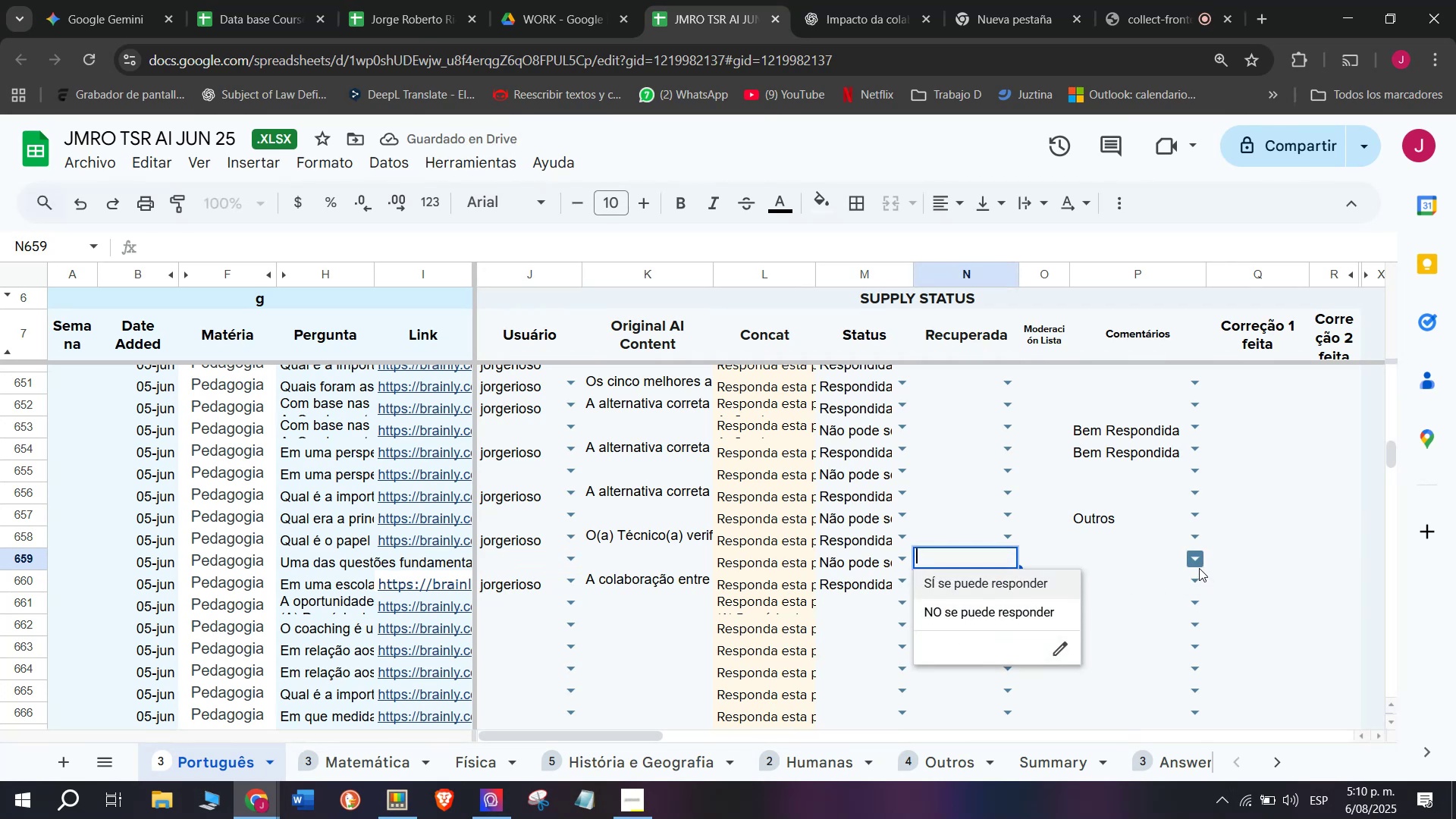 
wait(5.09)
 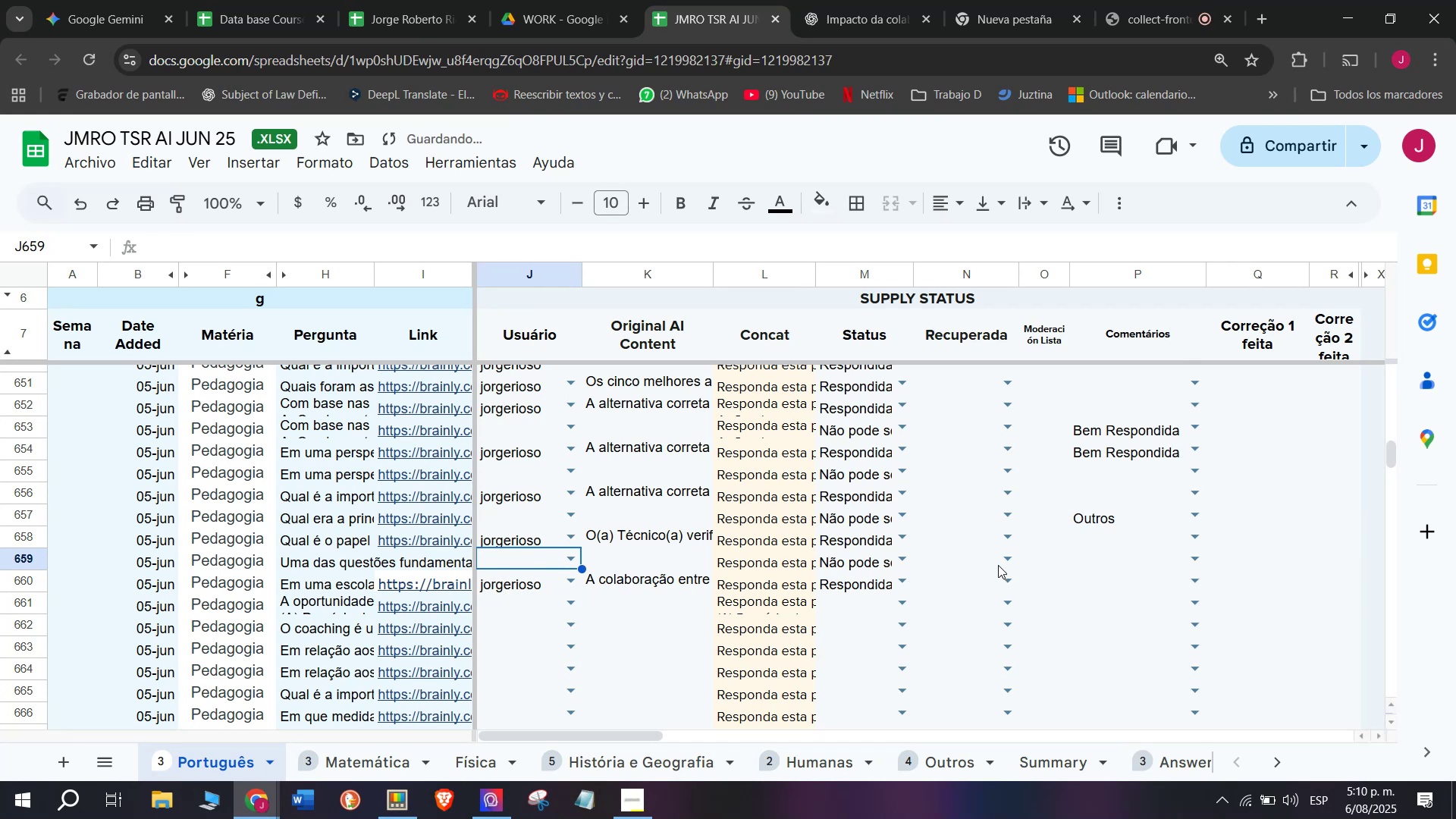 
left_click([1109, 758])
 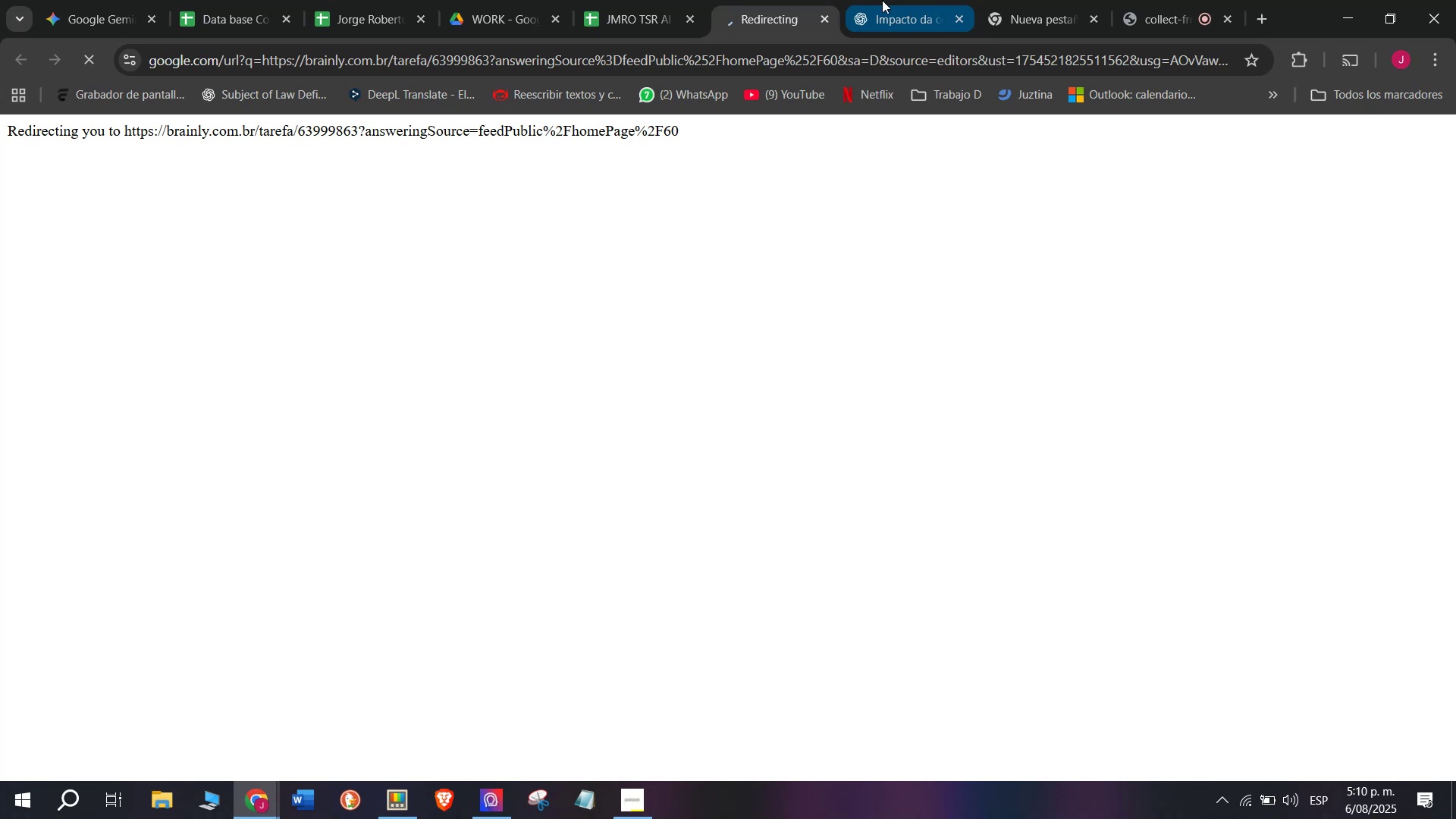 
wait(6.59)
 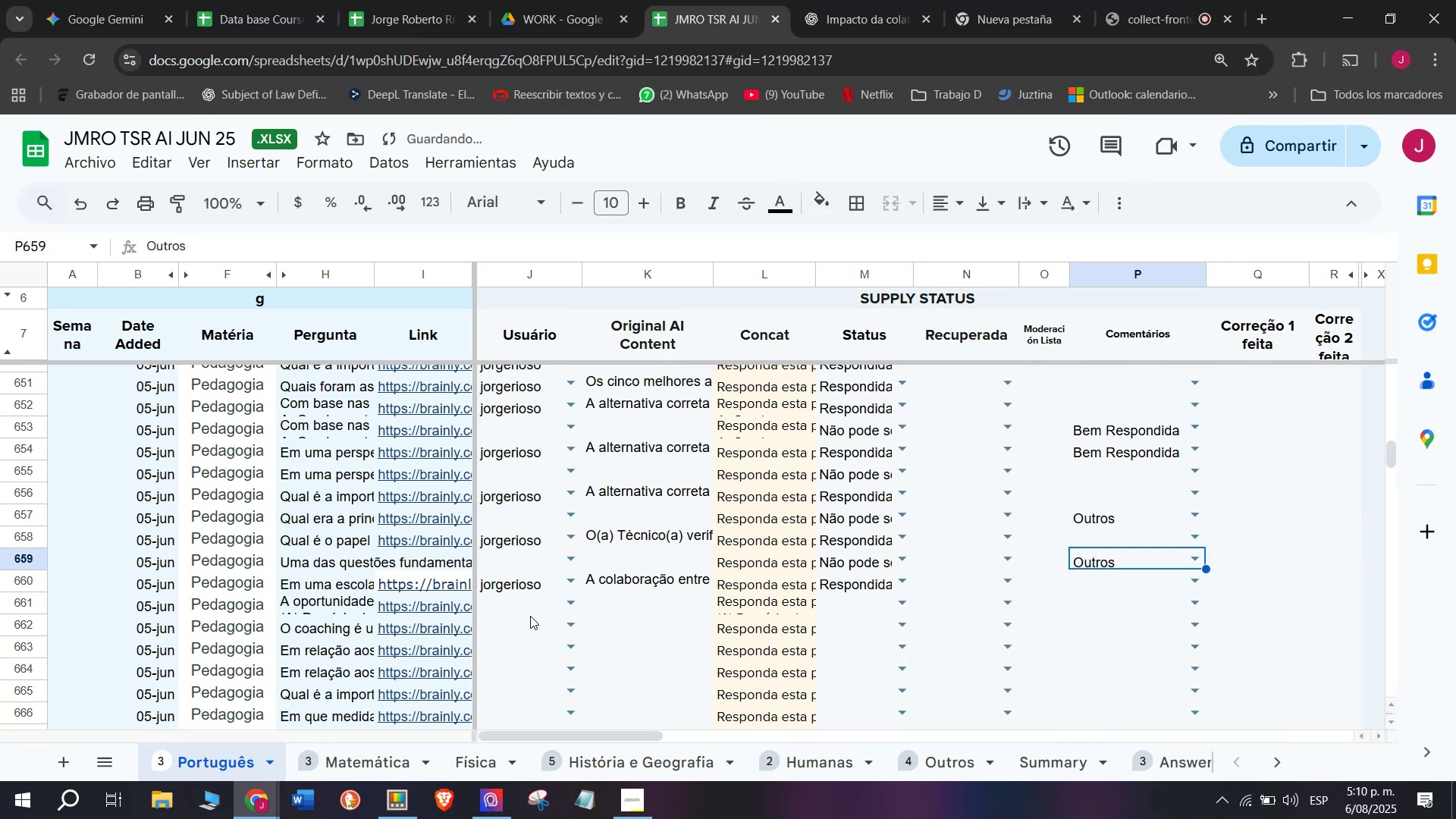 
left_click_drag(start_coordinate=[639, 583], to_coordinate=[218, 341])
 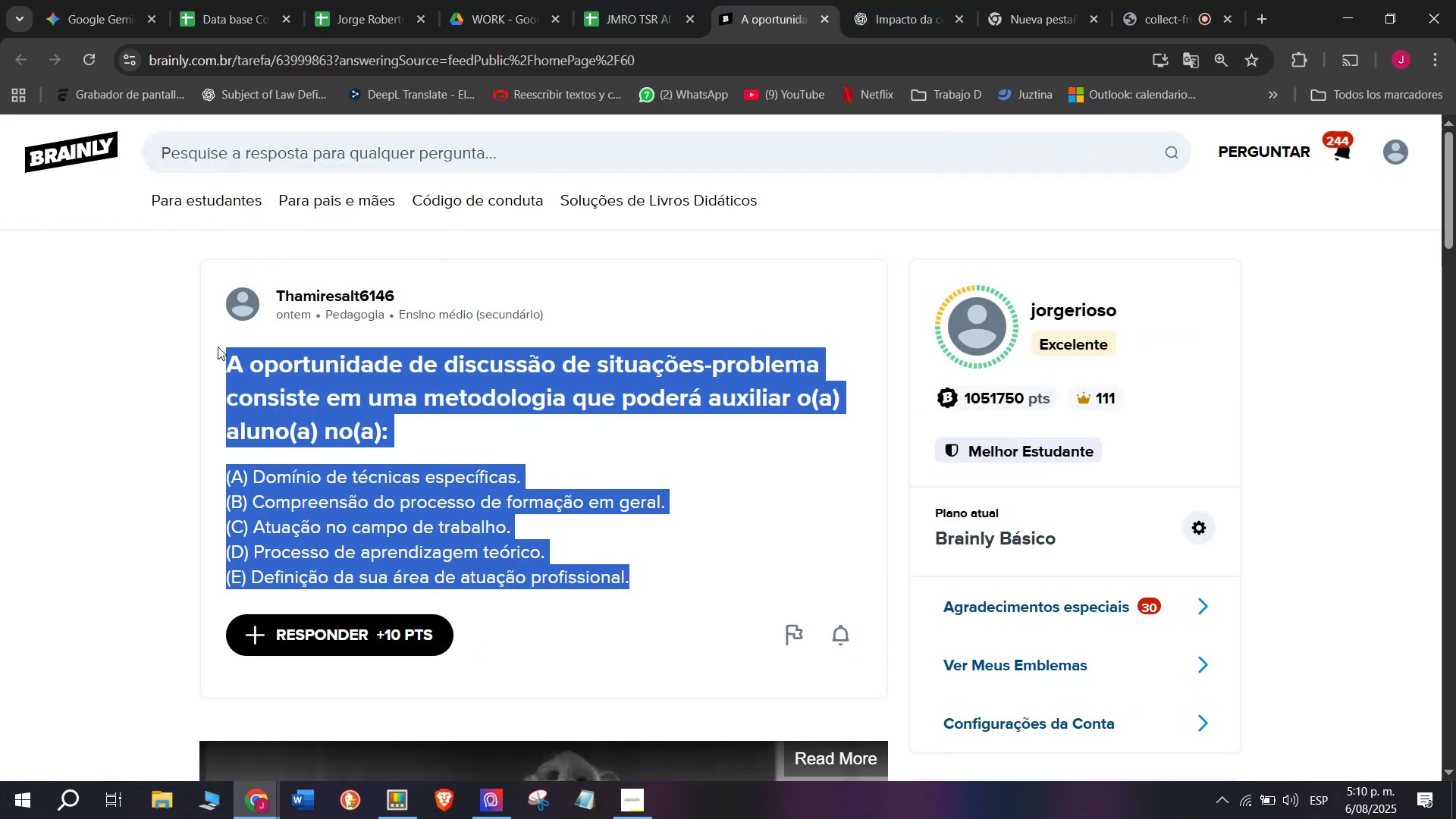 
key(Break)
 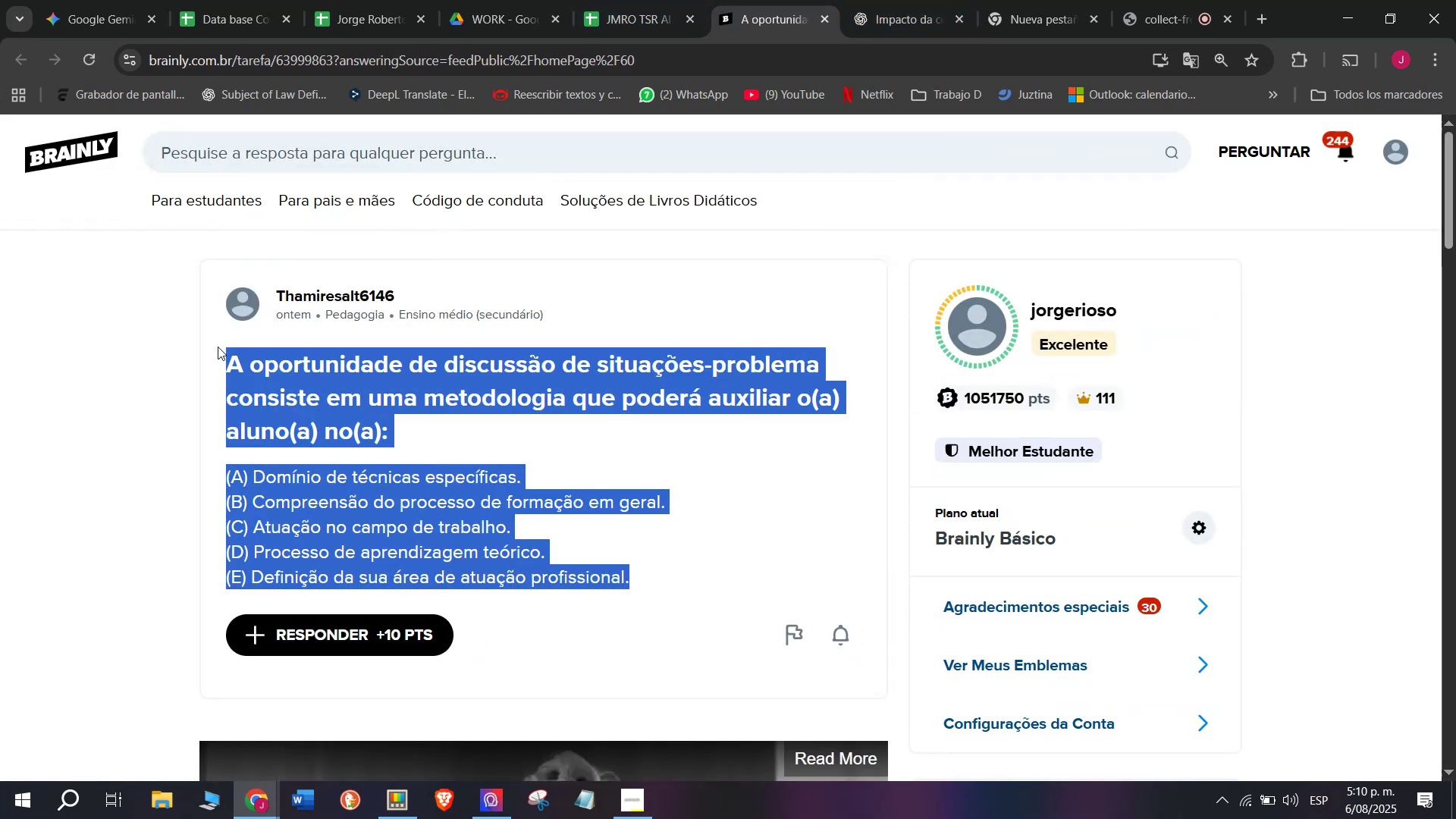 
key(Control+ControlLeft)
 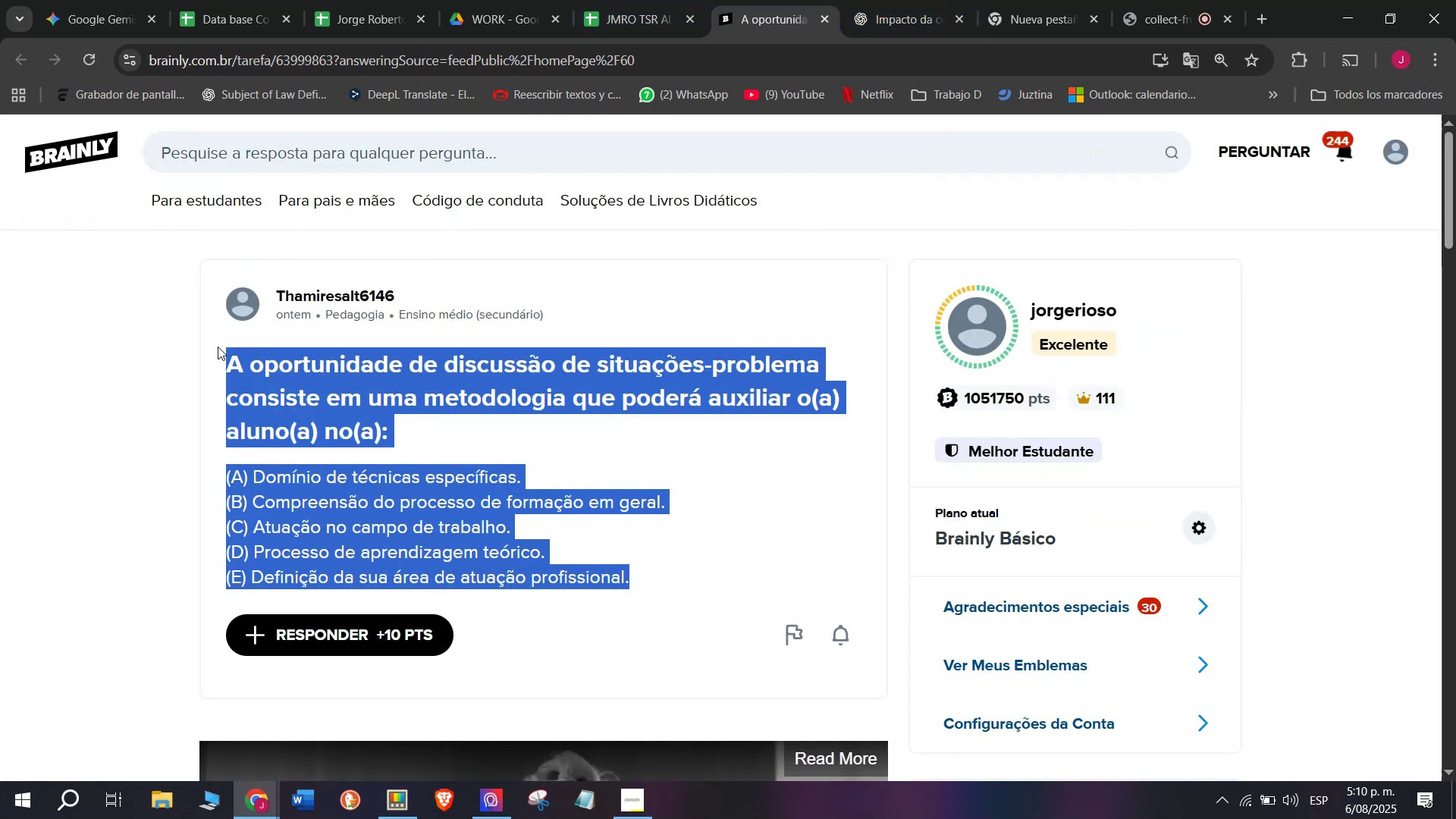 
key(Control+C)
 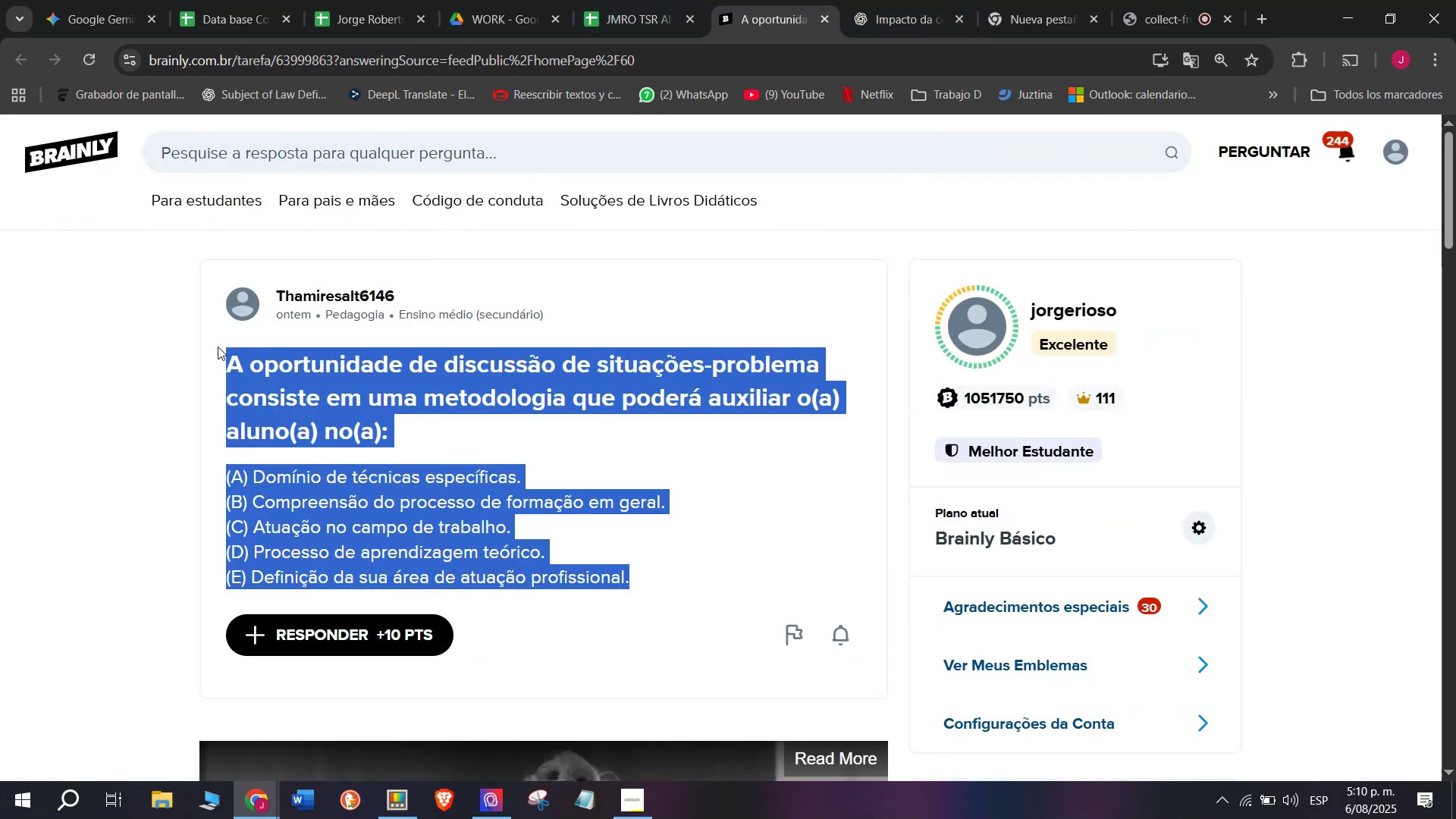 
key(Control+ControlLeft)
 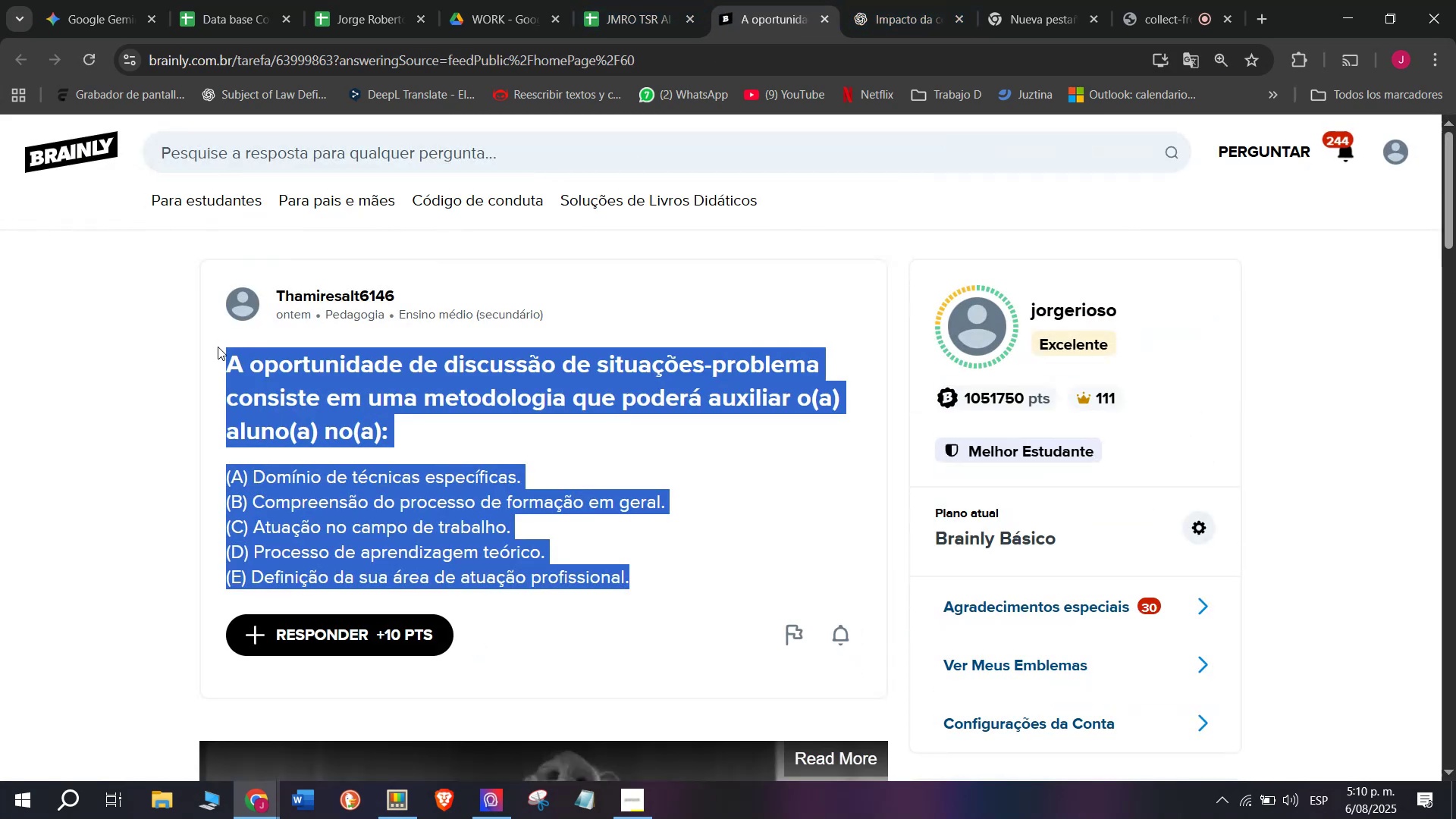 
key(Break)
 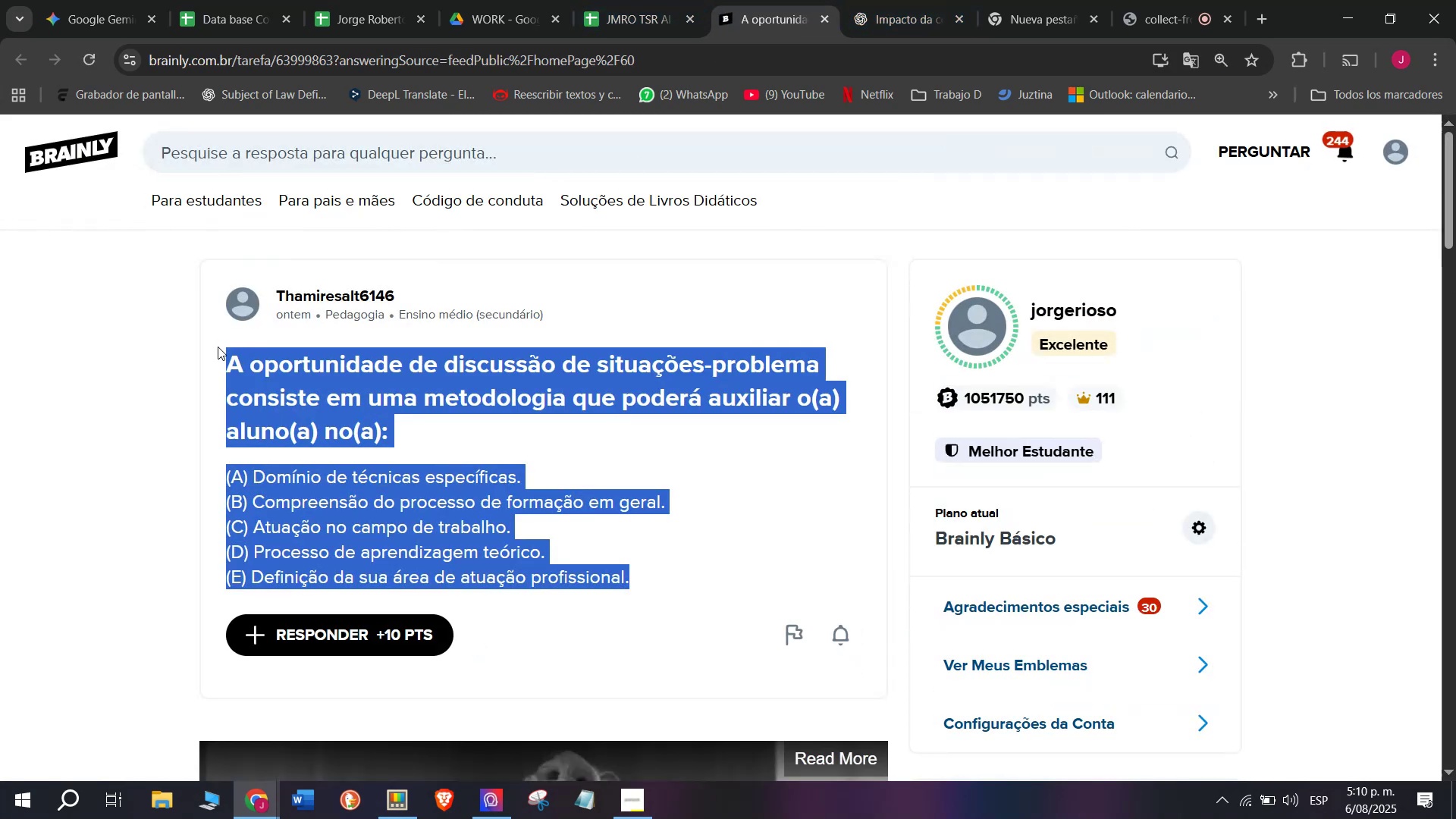 
key(Control+C)
 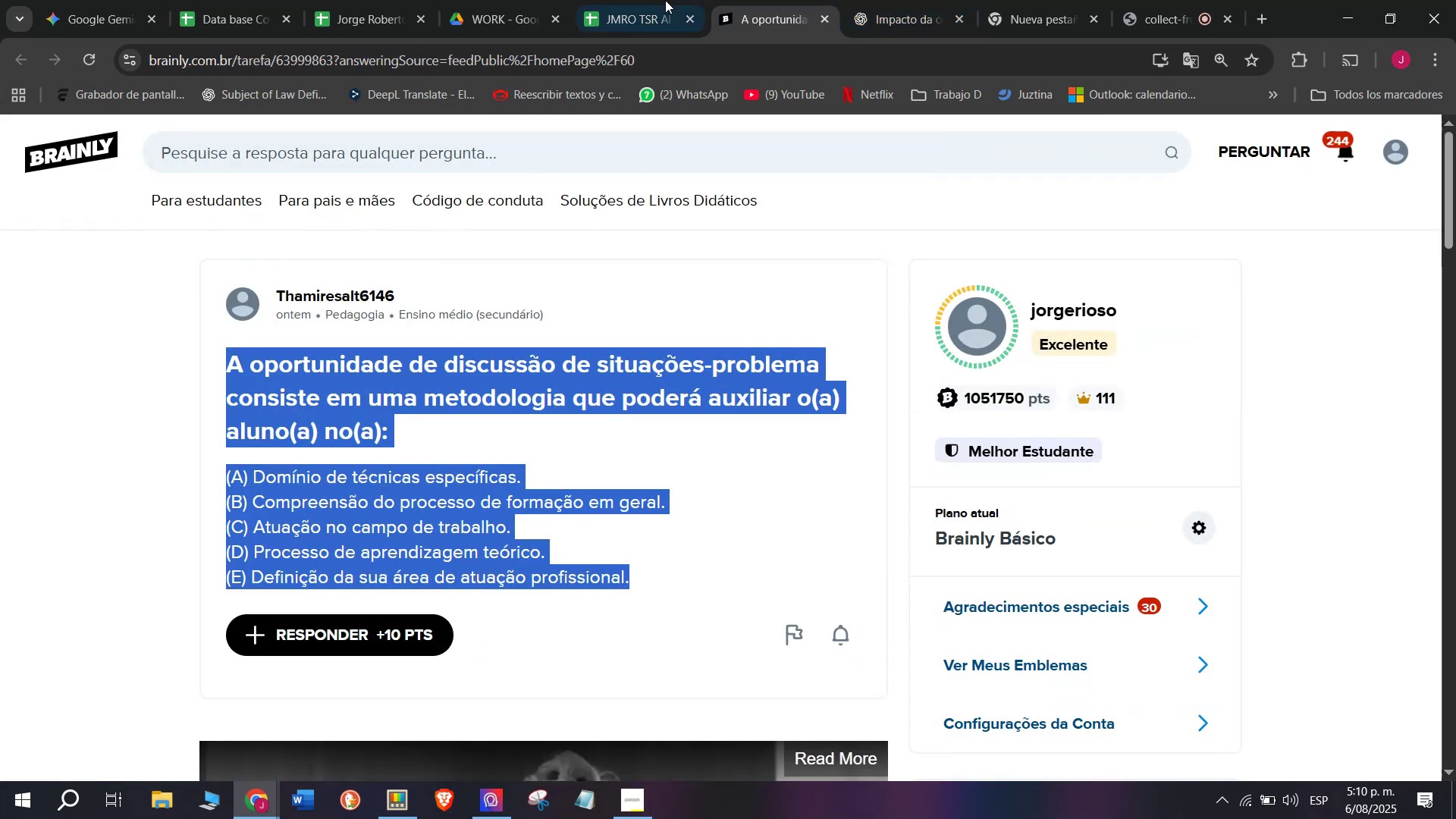 
left_click([876, 0])
 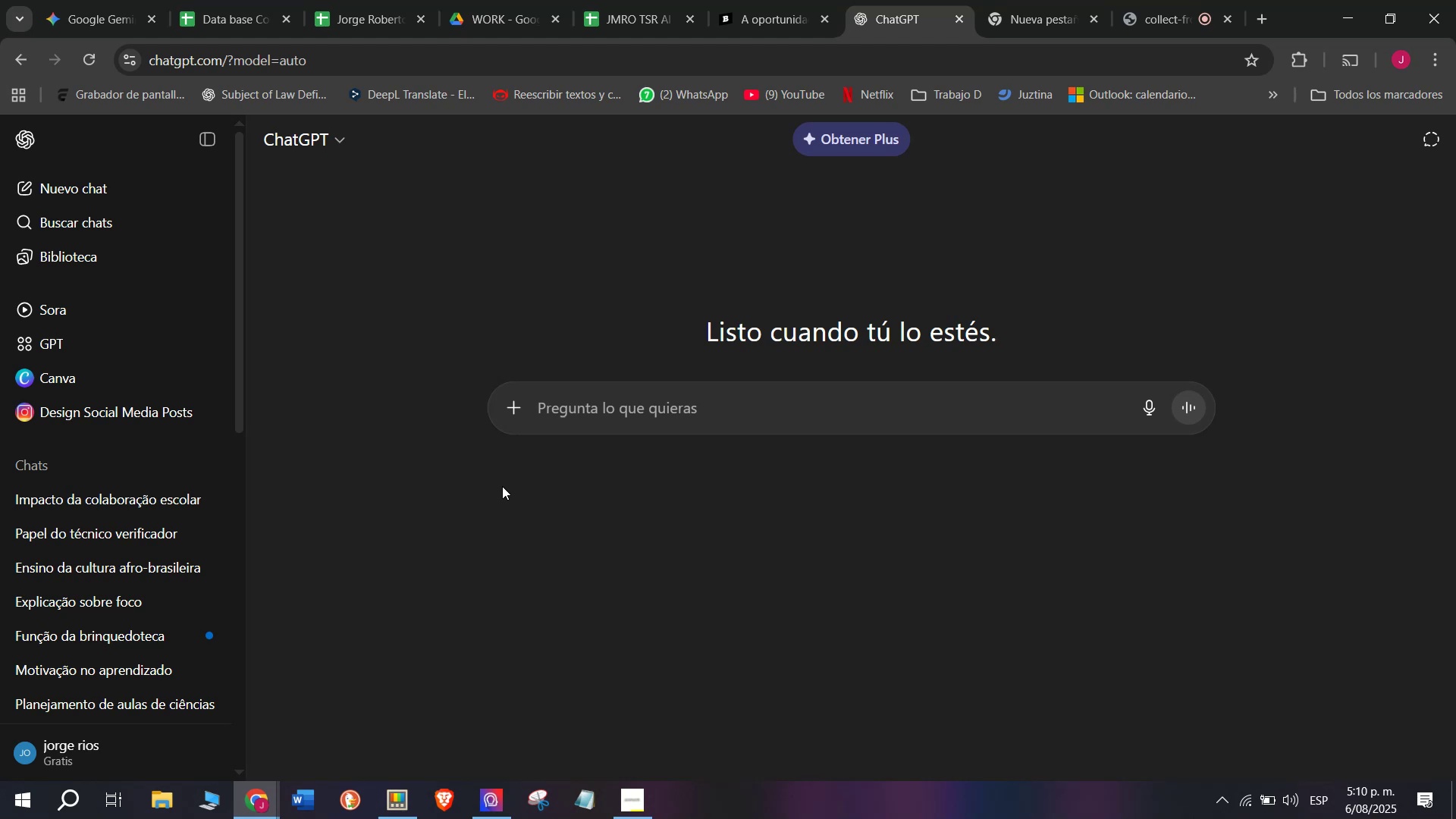 
wait(12.45)
 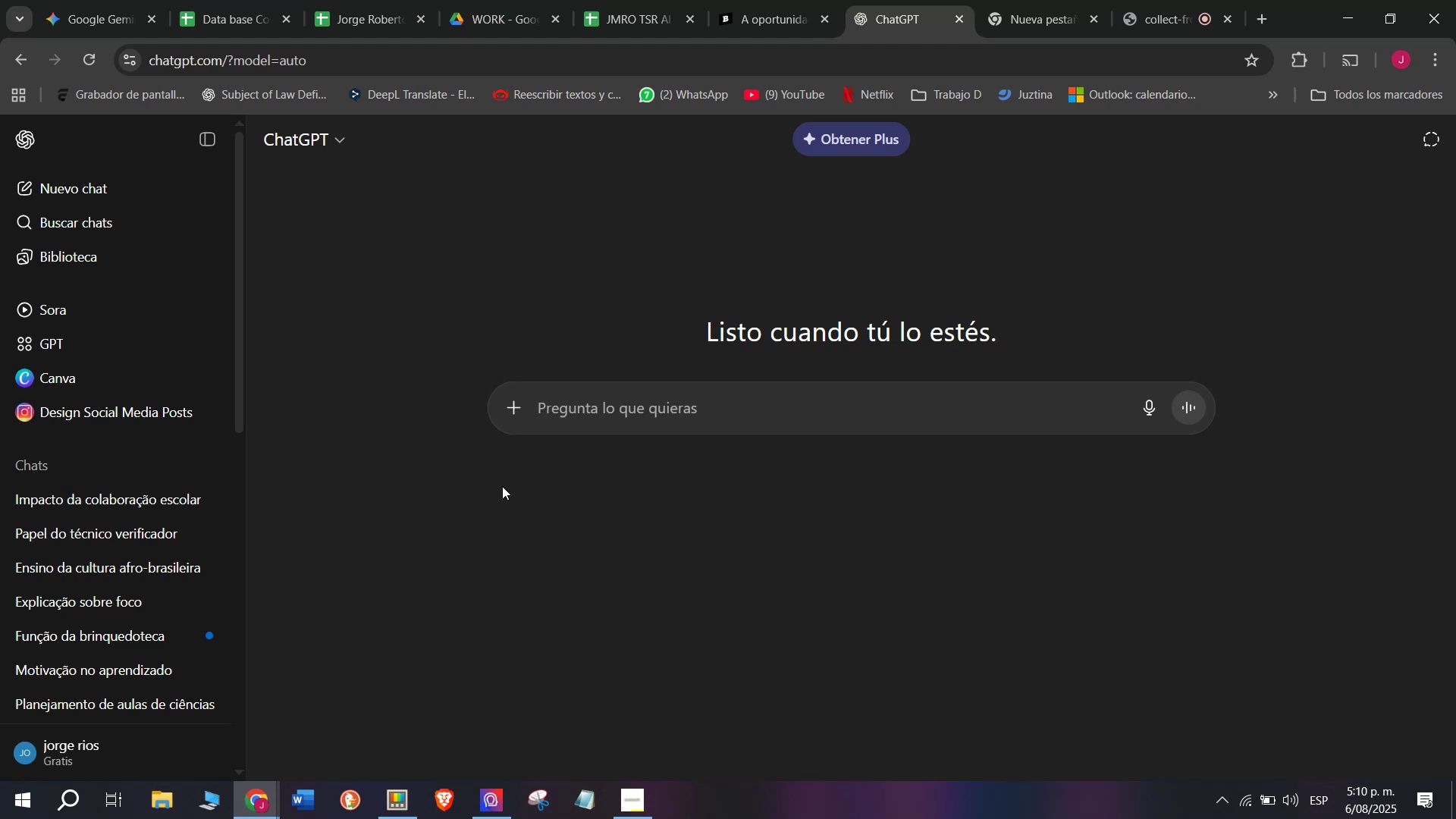 
key(Meta+MetaLeft)
 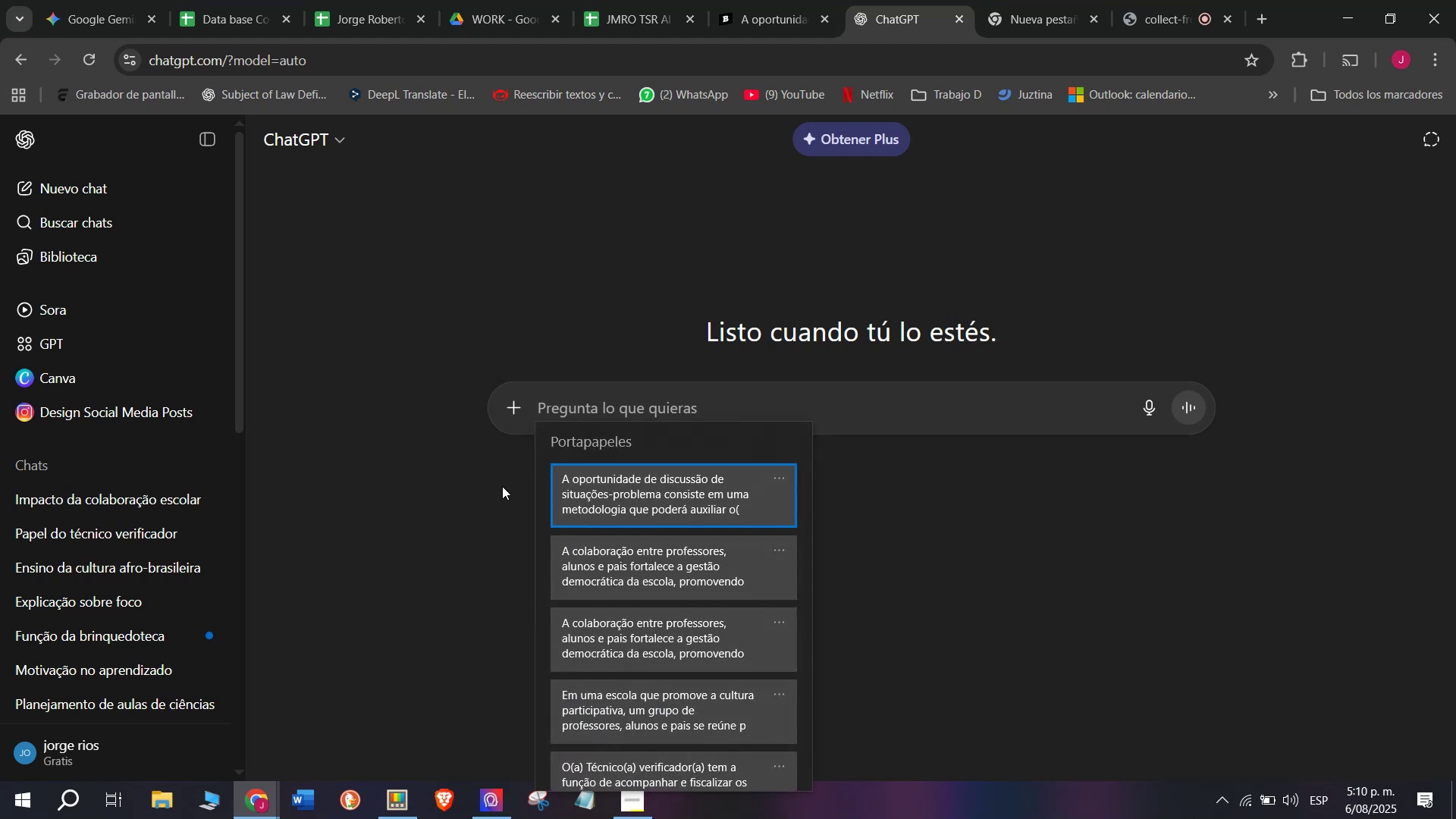 
key(C)
 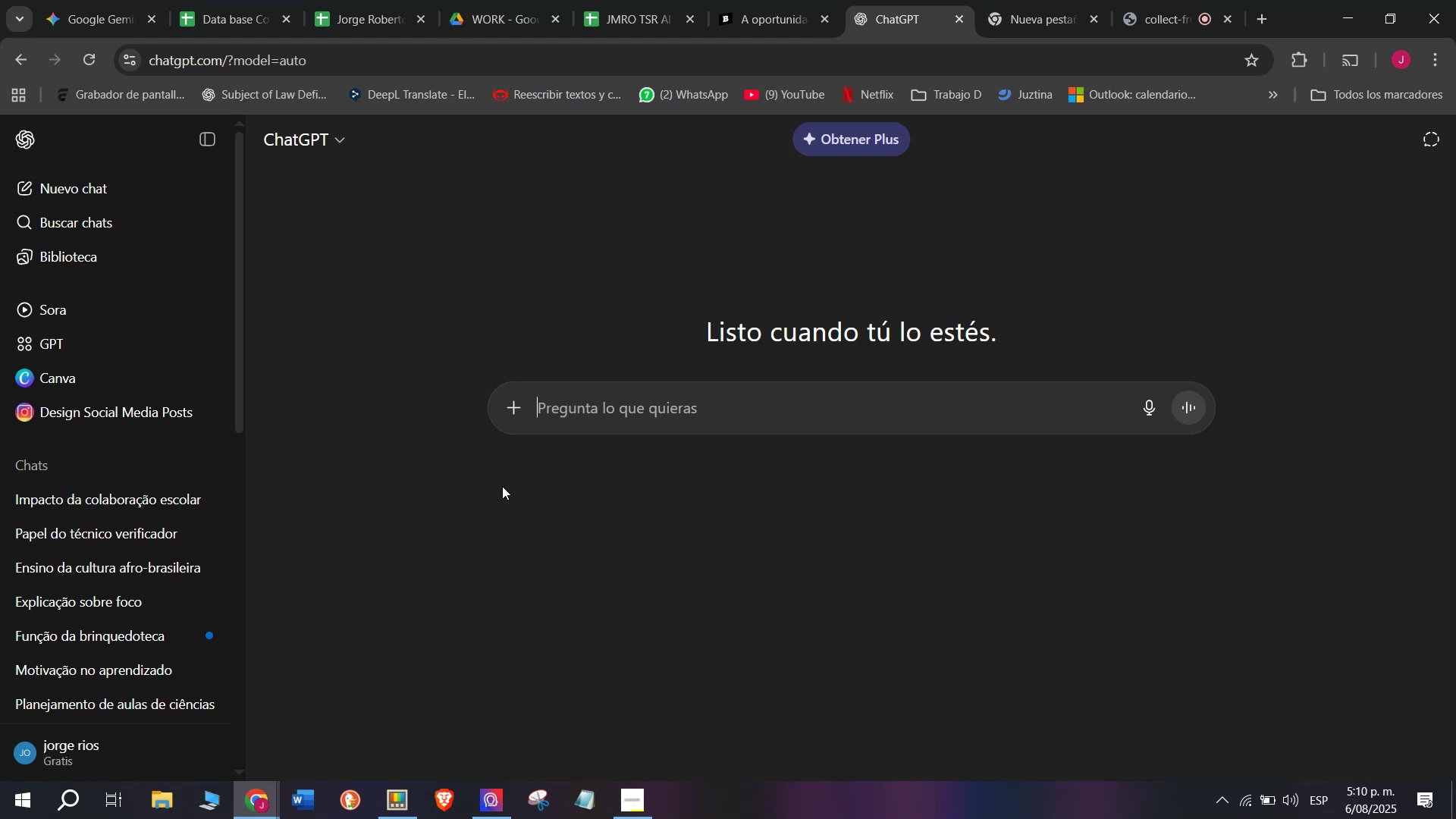 
key(Meta+V)
 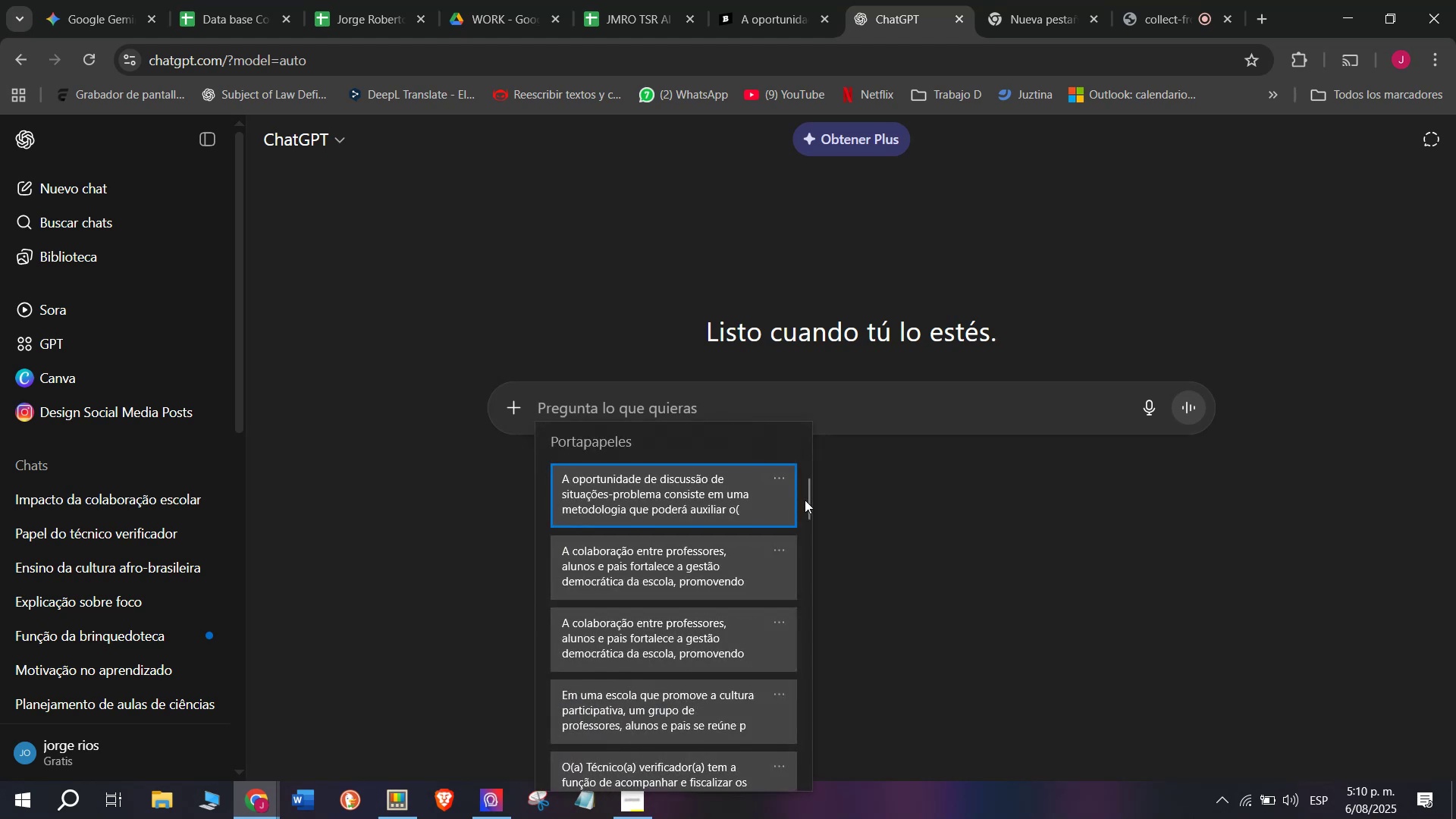 
left_click_drag(start_coordinate=[807, 497], to_coordinate=[767, 818])
 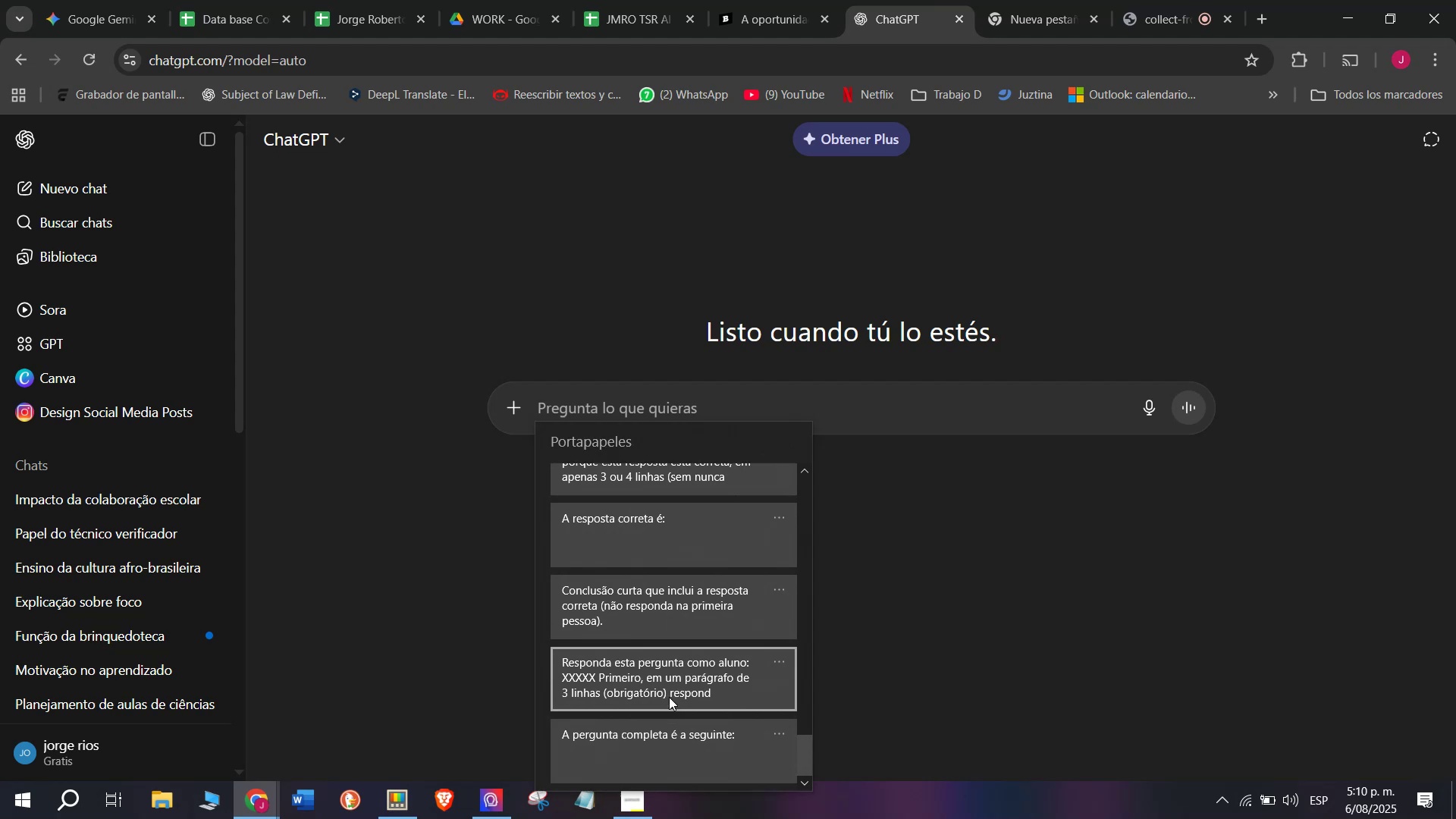 
key(Control+ControlLeft)
 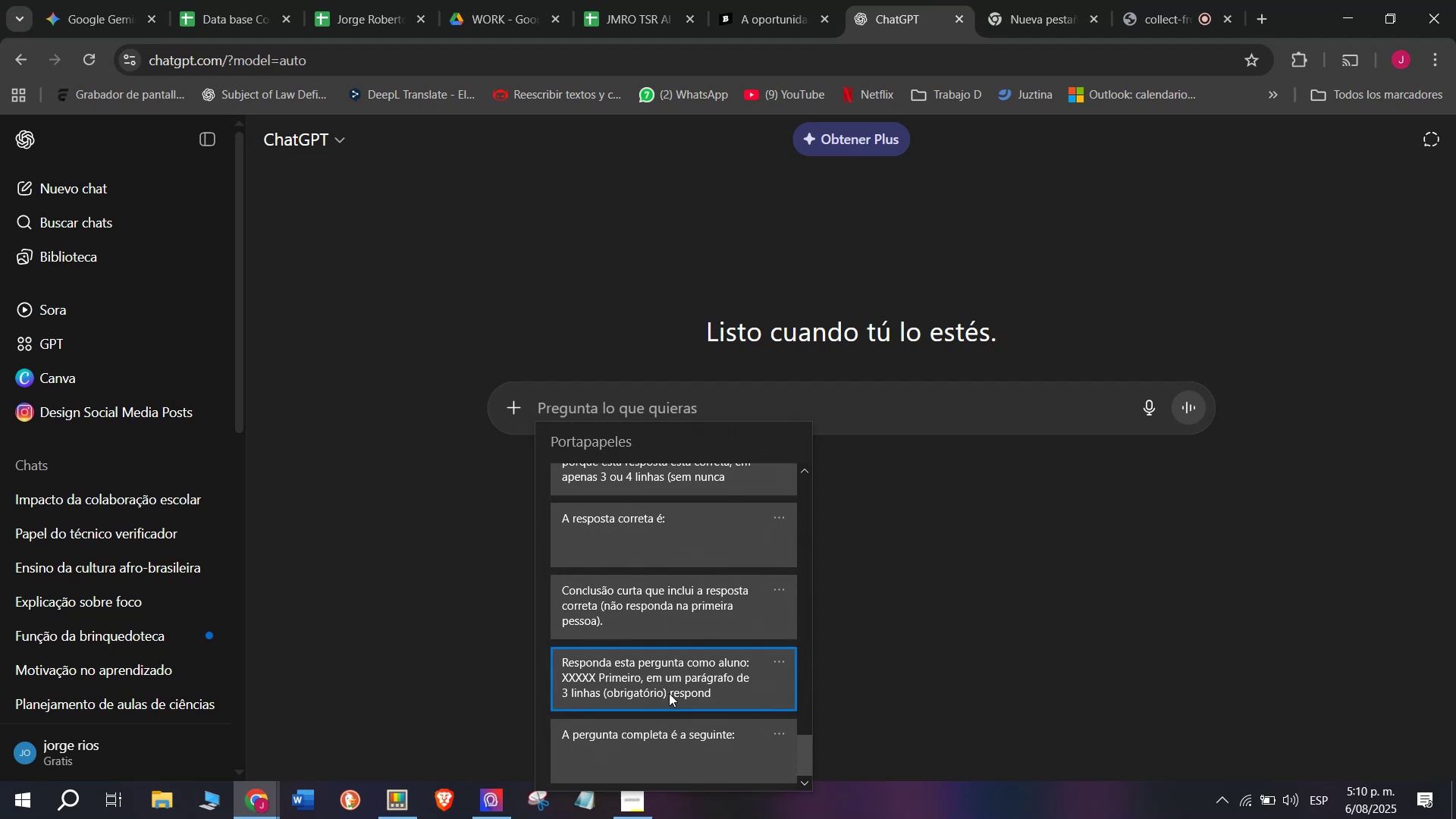 
key(Control+V)
 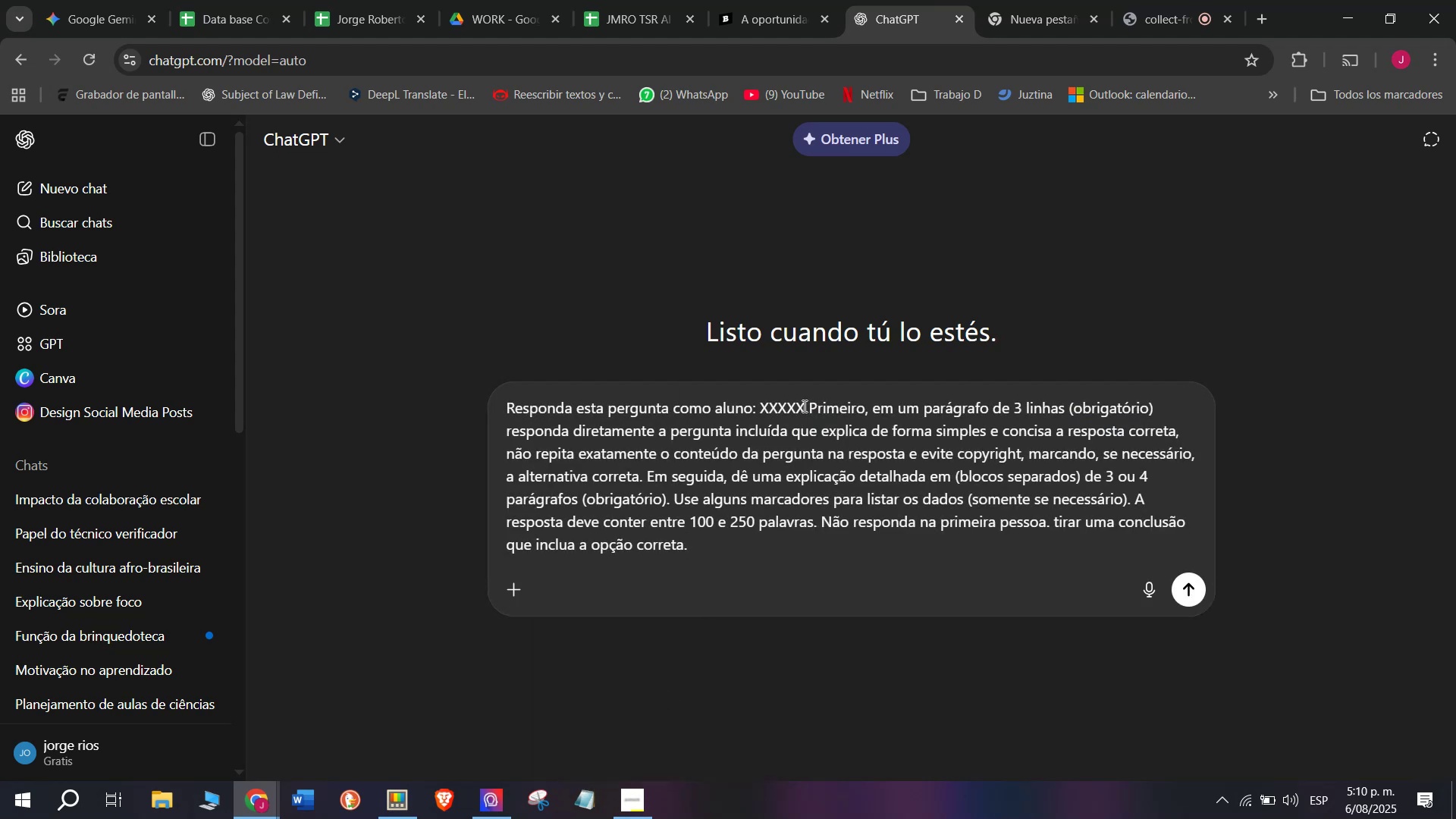 
left_click_drag(start_coordinate=[805, 398], to_coordinate=[763, 400])
 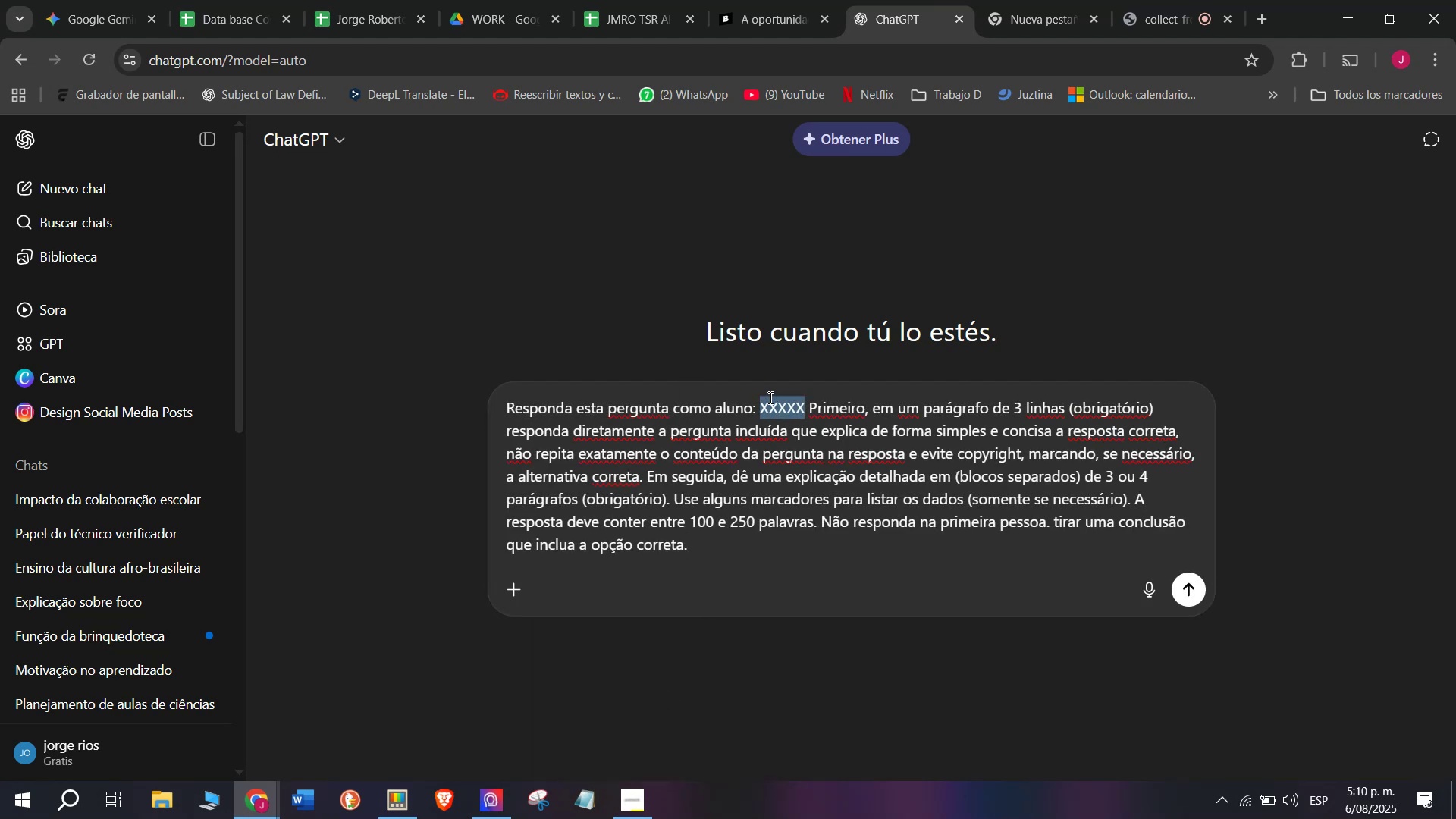 
key(Meta+MetaLeft)
 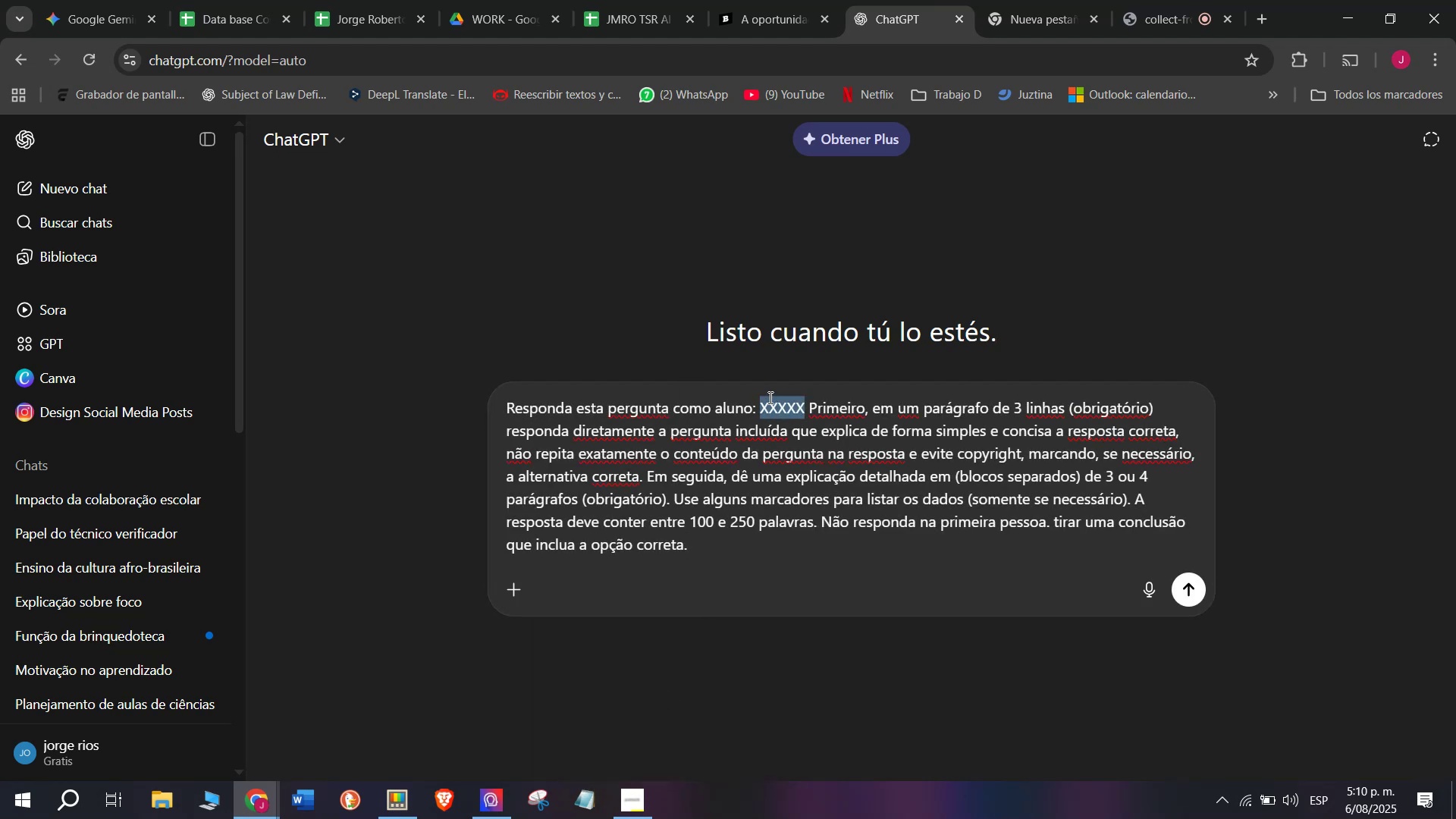 
key(C)
 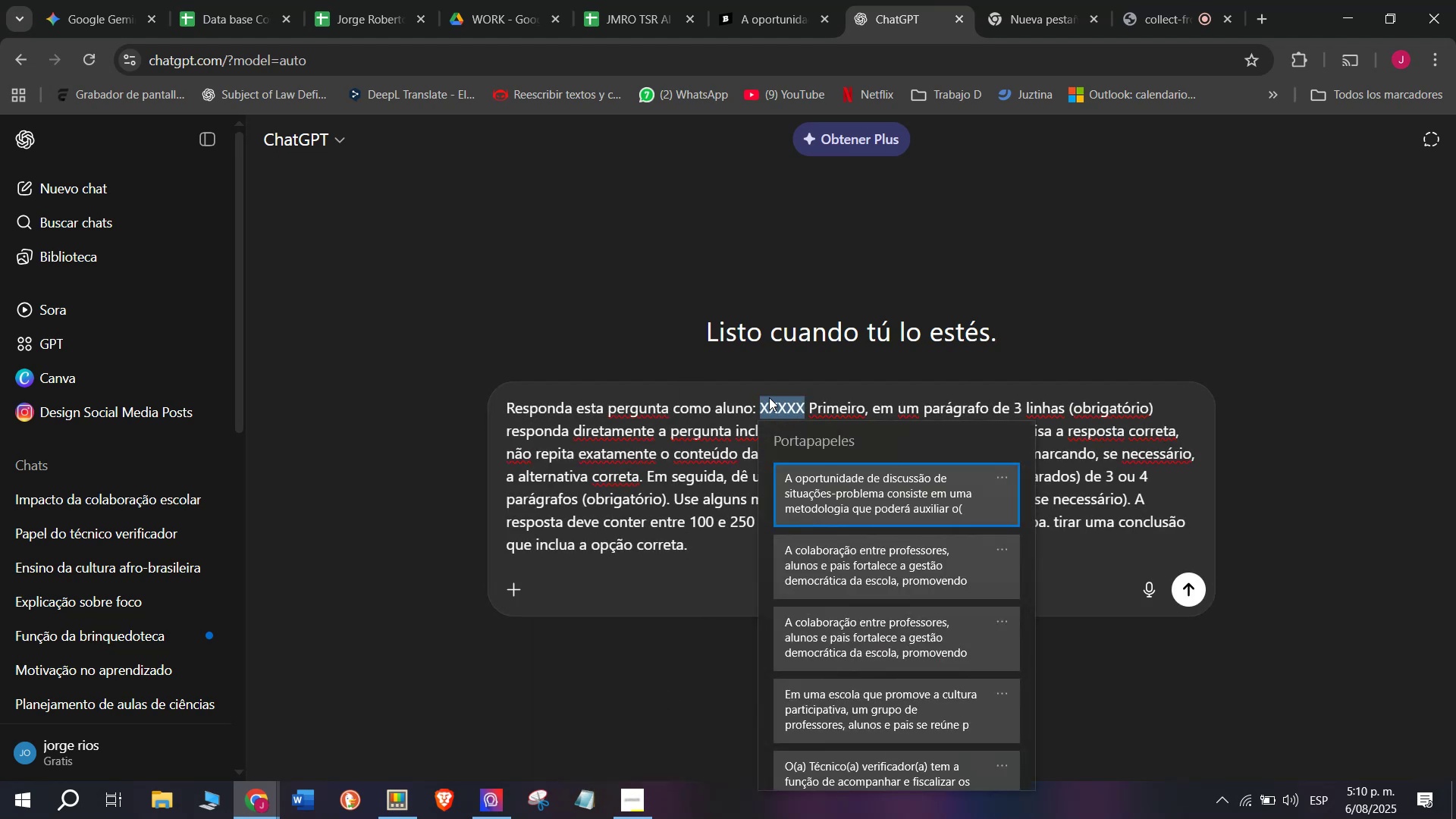 
key(Meta+V)
 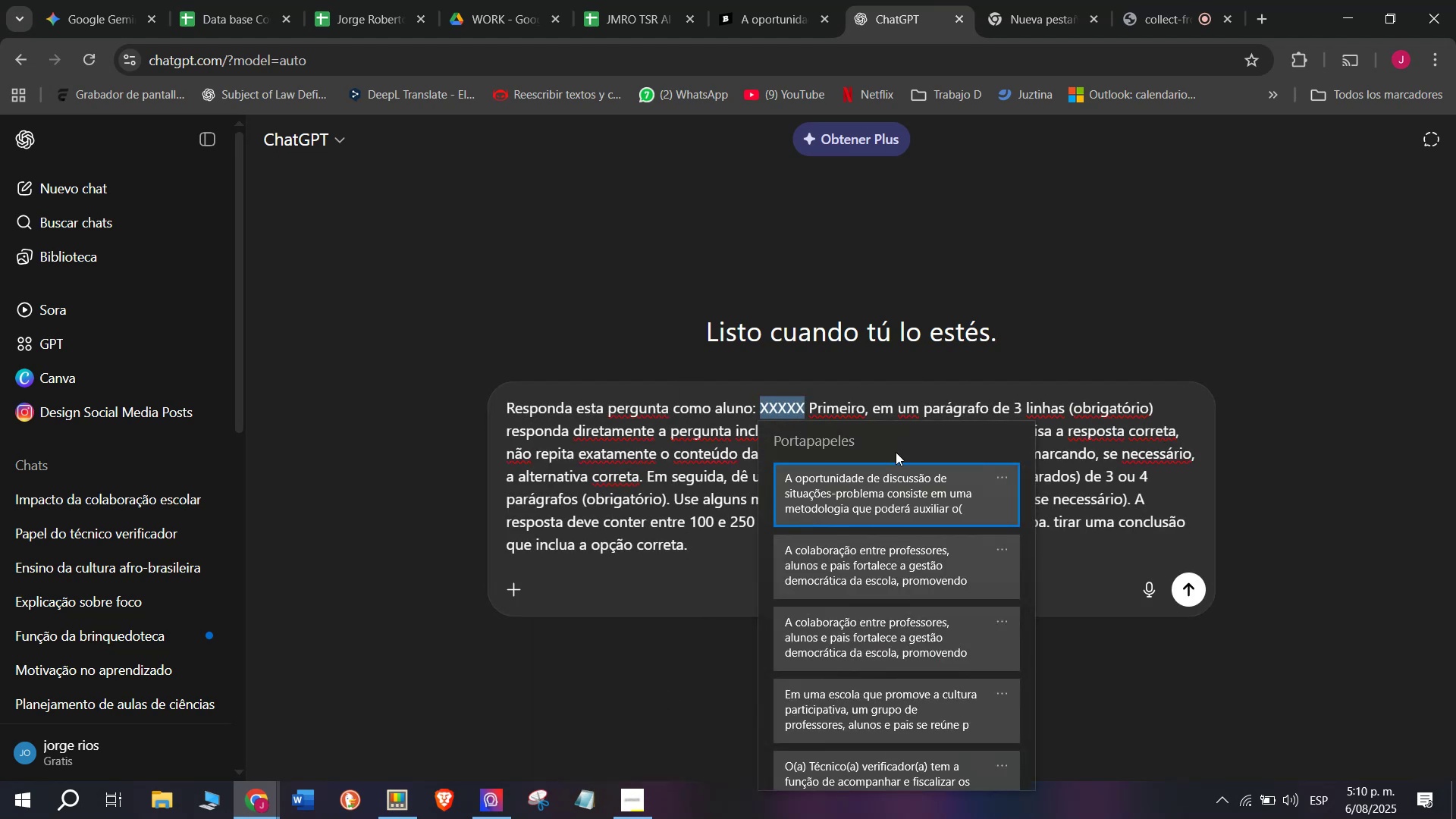 
key(Control+ControlLeft)
 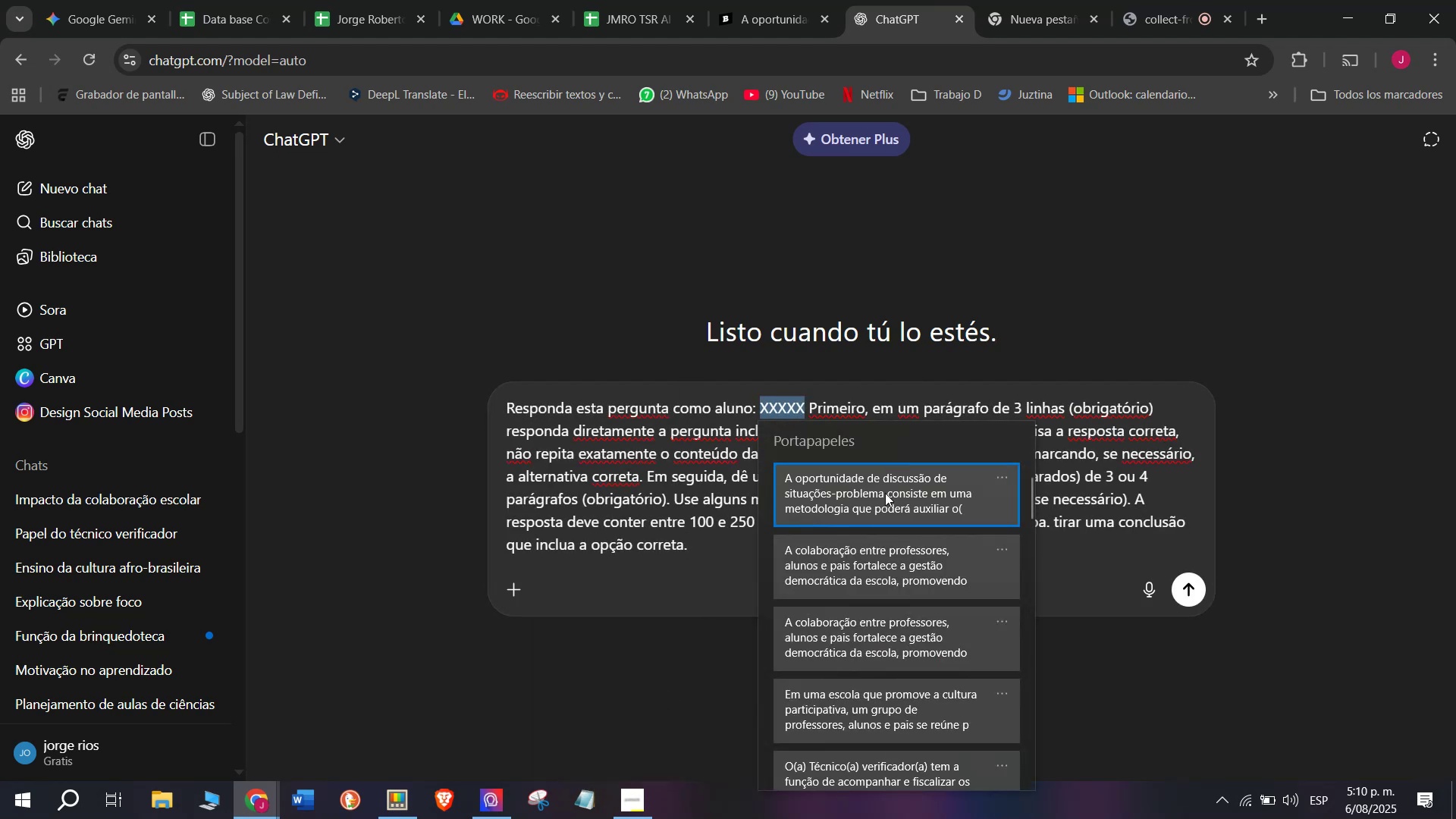 
key(Control+V)
 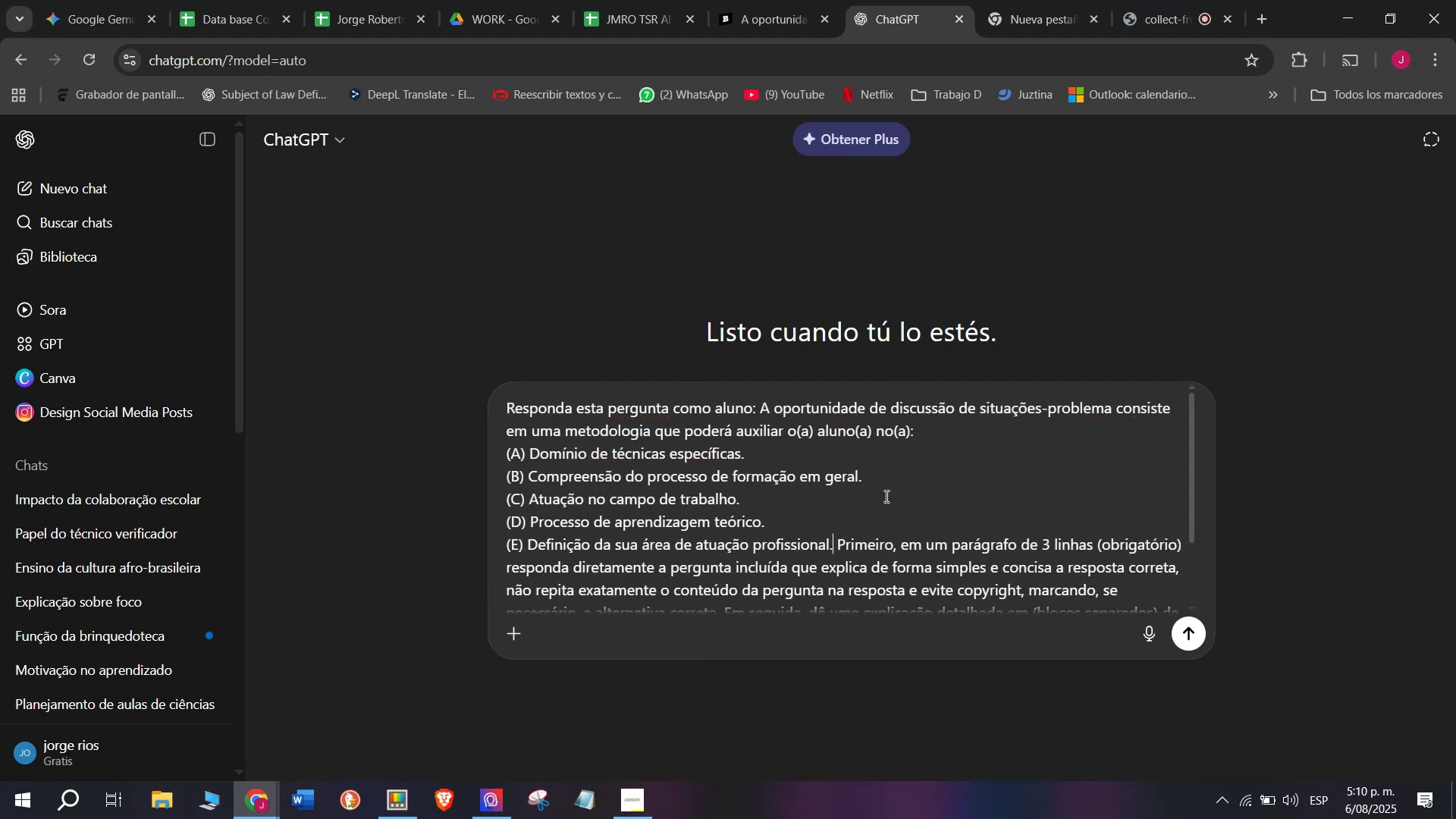 
key(Enter)
 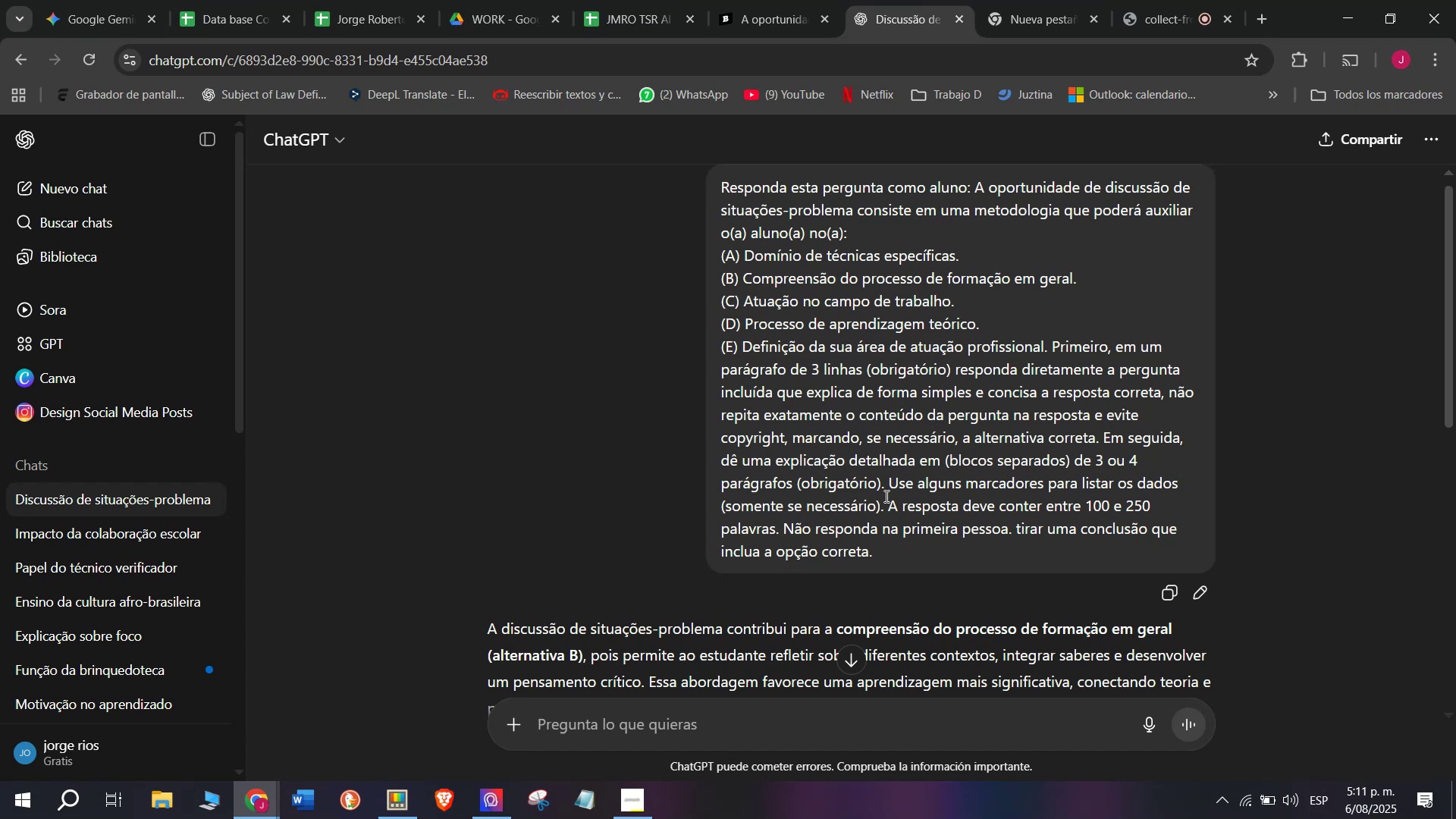 
wait(13.51)
 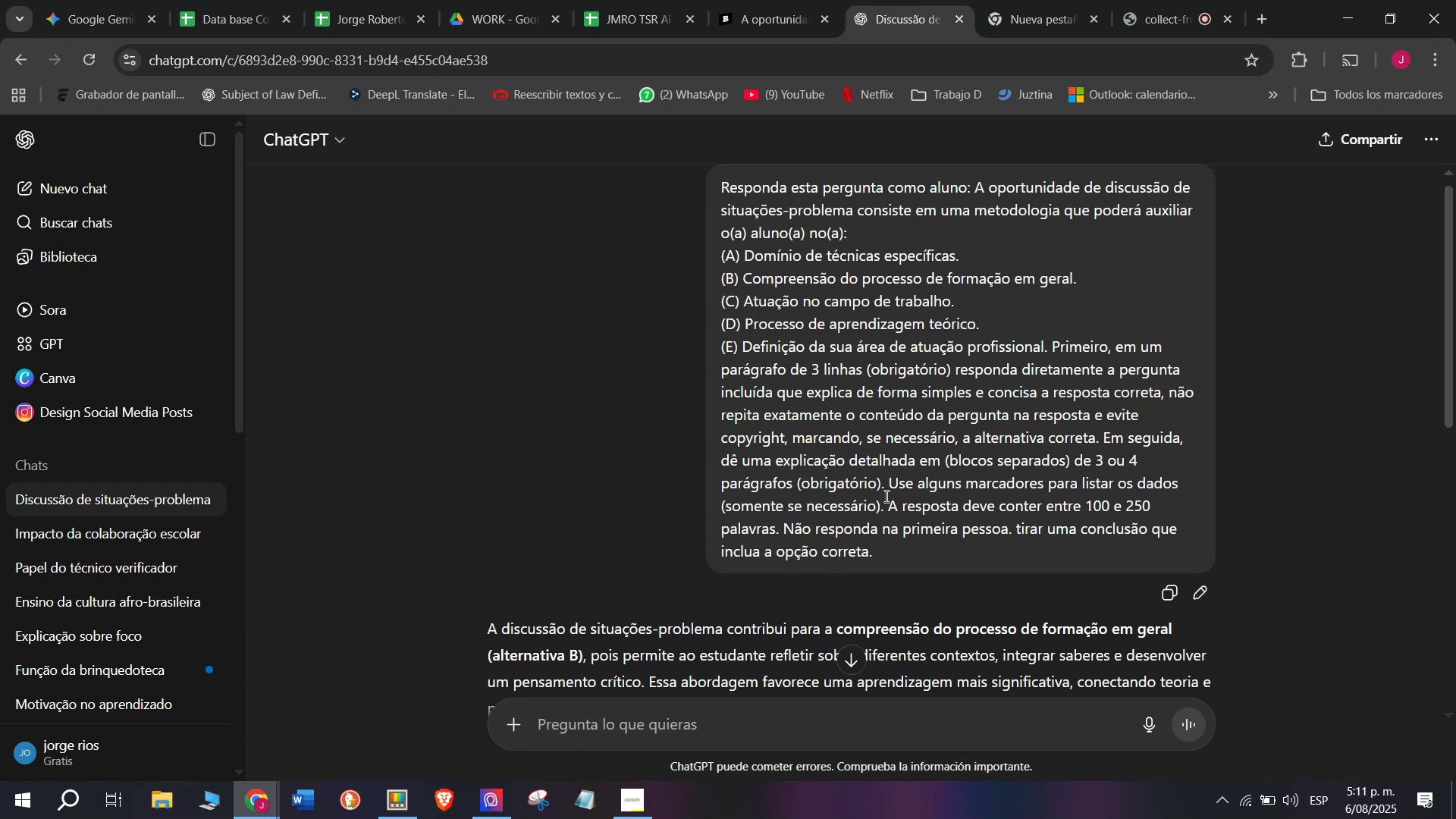 
scroll: coordinate [703, 330], scroll_direction: down, amount: 1.0
 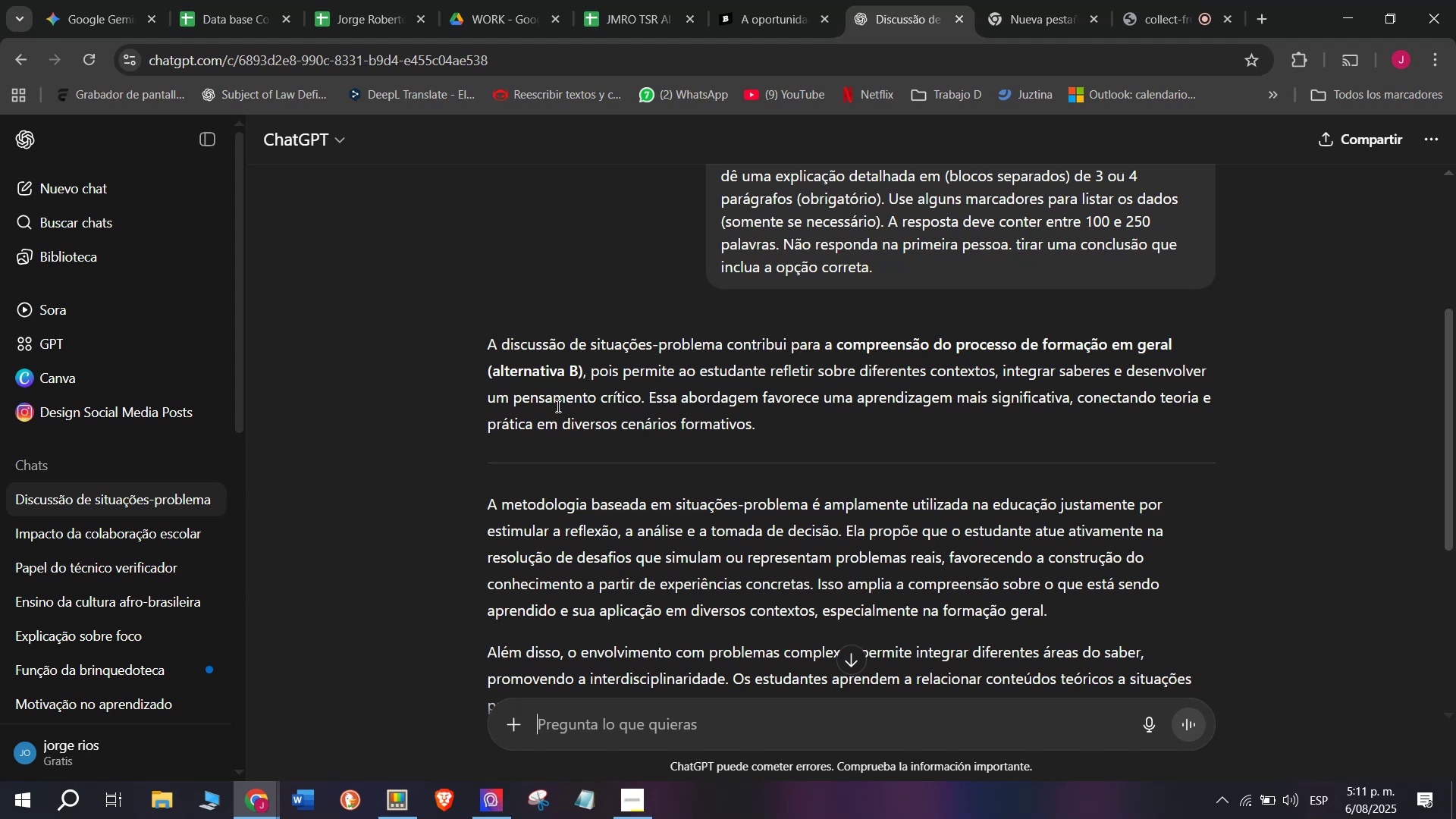 
left_click_drag(start_coordinate=[479, 354], to_coordinate=[1030, 444])
 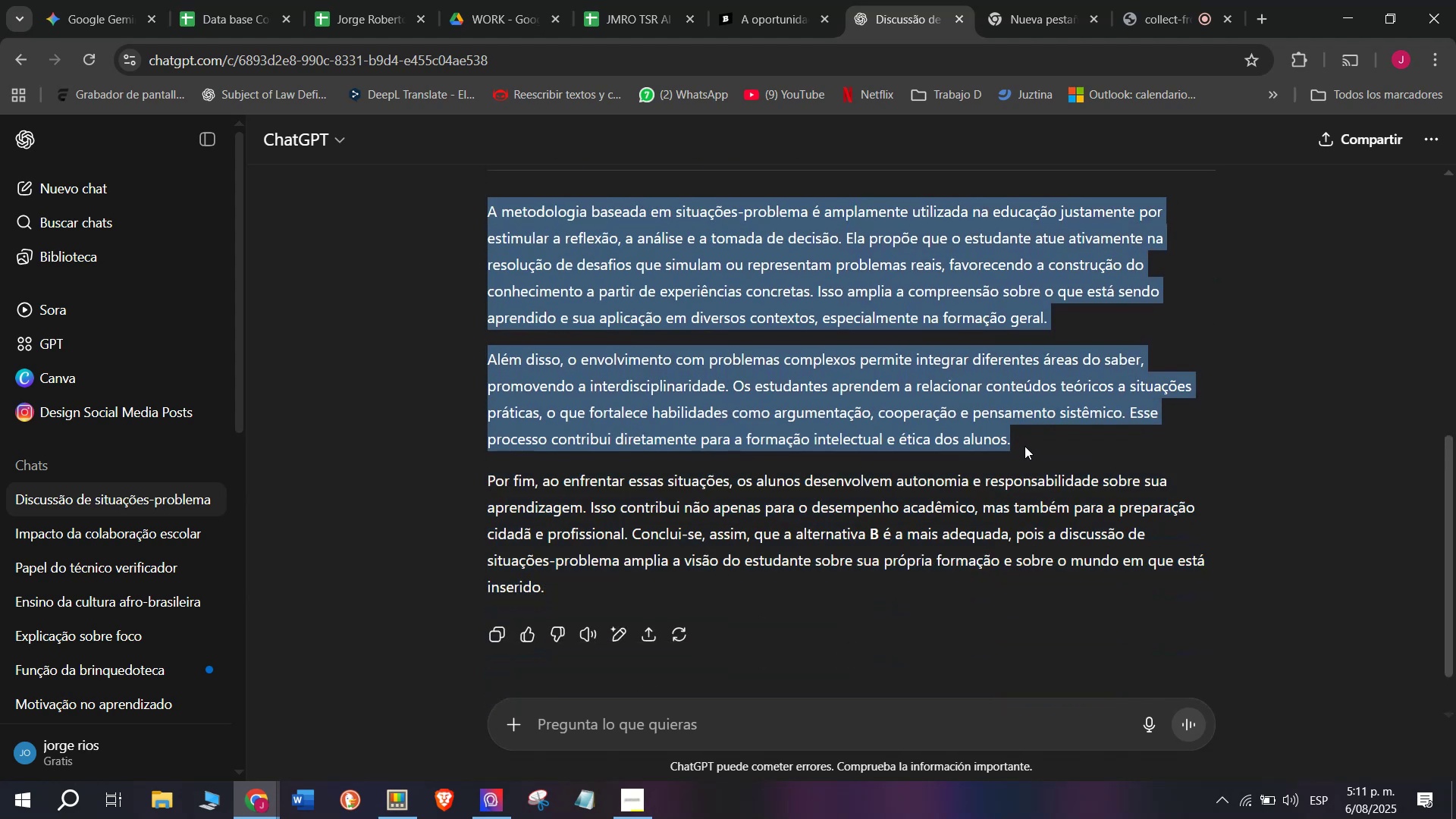 
key(Break)
 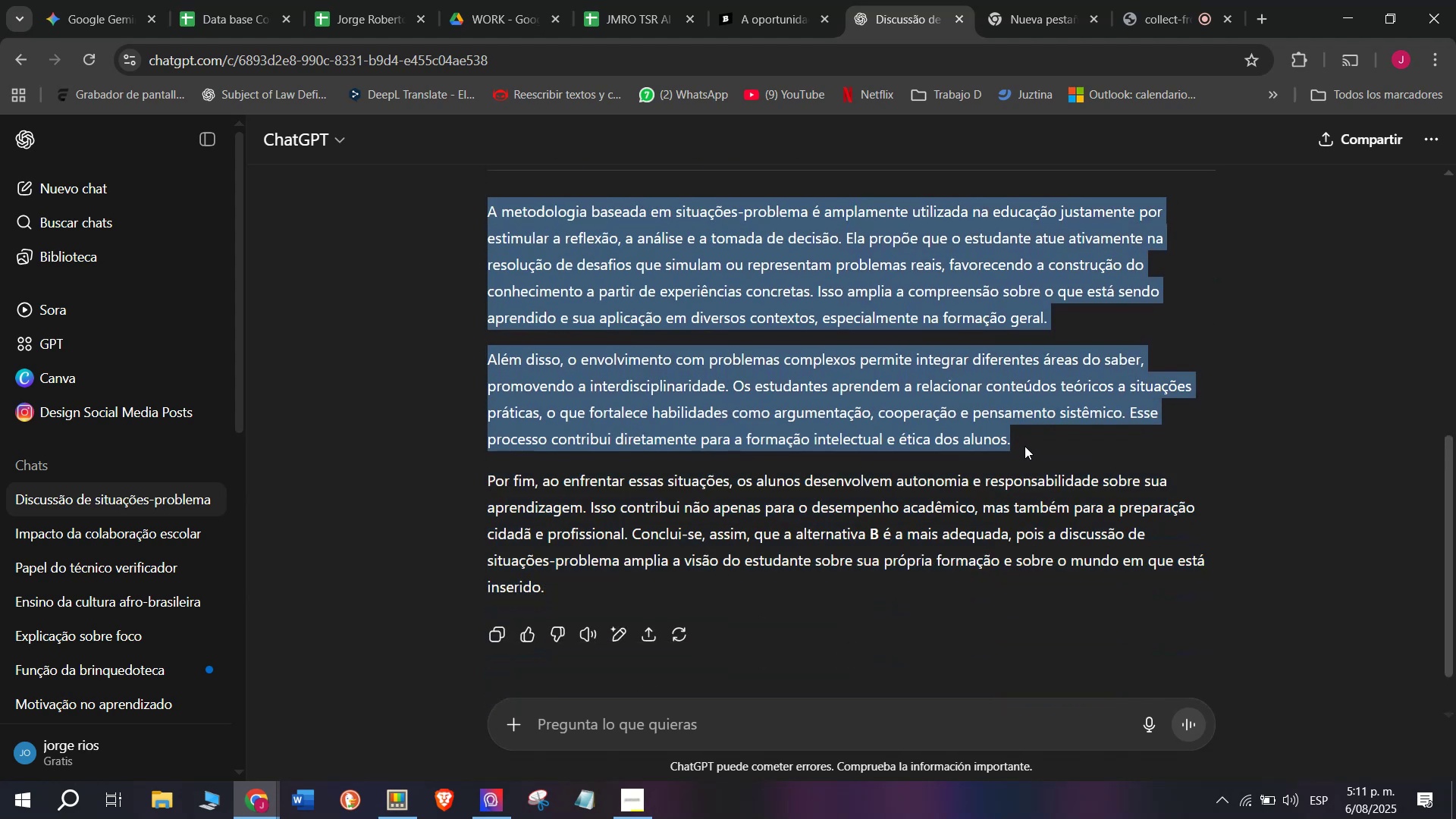 
key(Control+ControlLeft)
 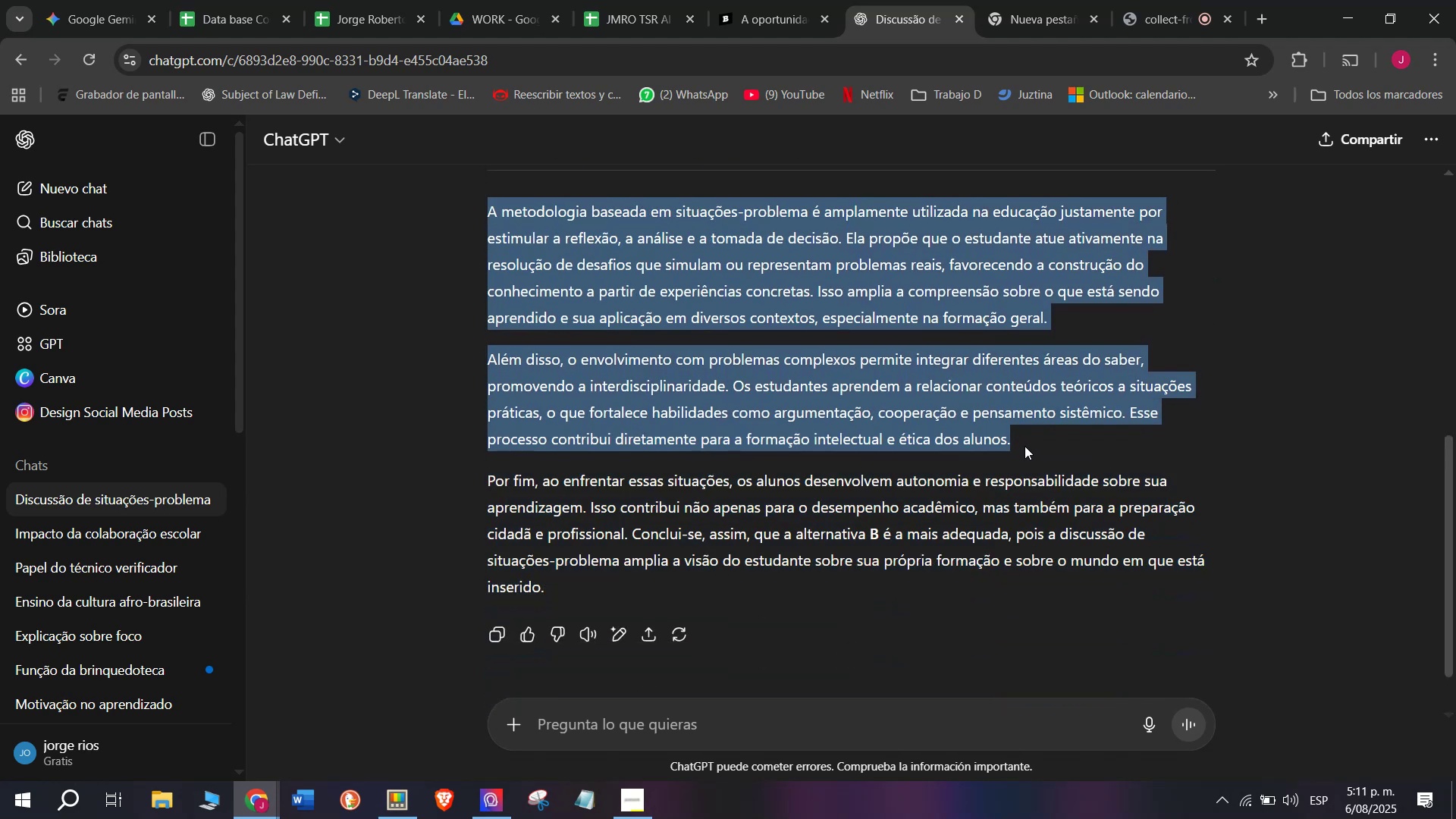 
key(Control+C)
 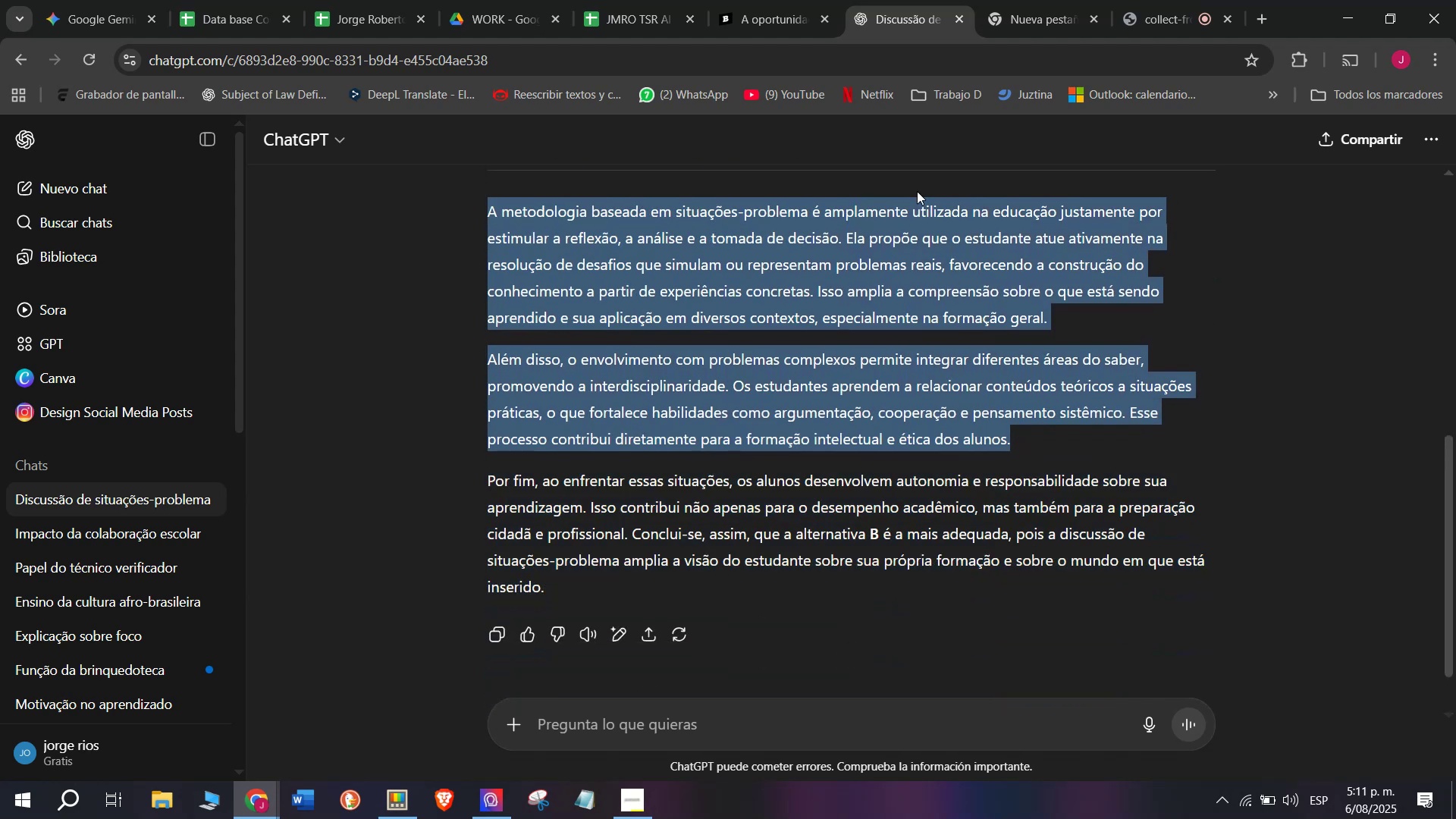 
left_click([784, 0])
 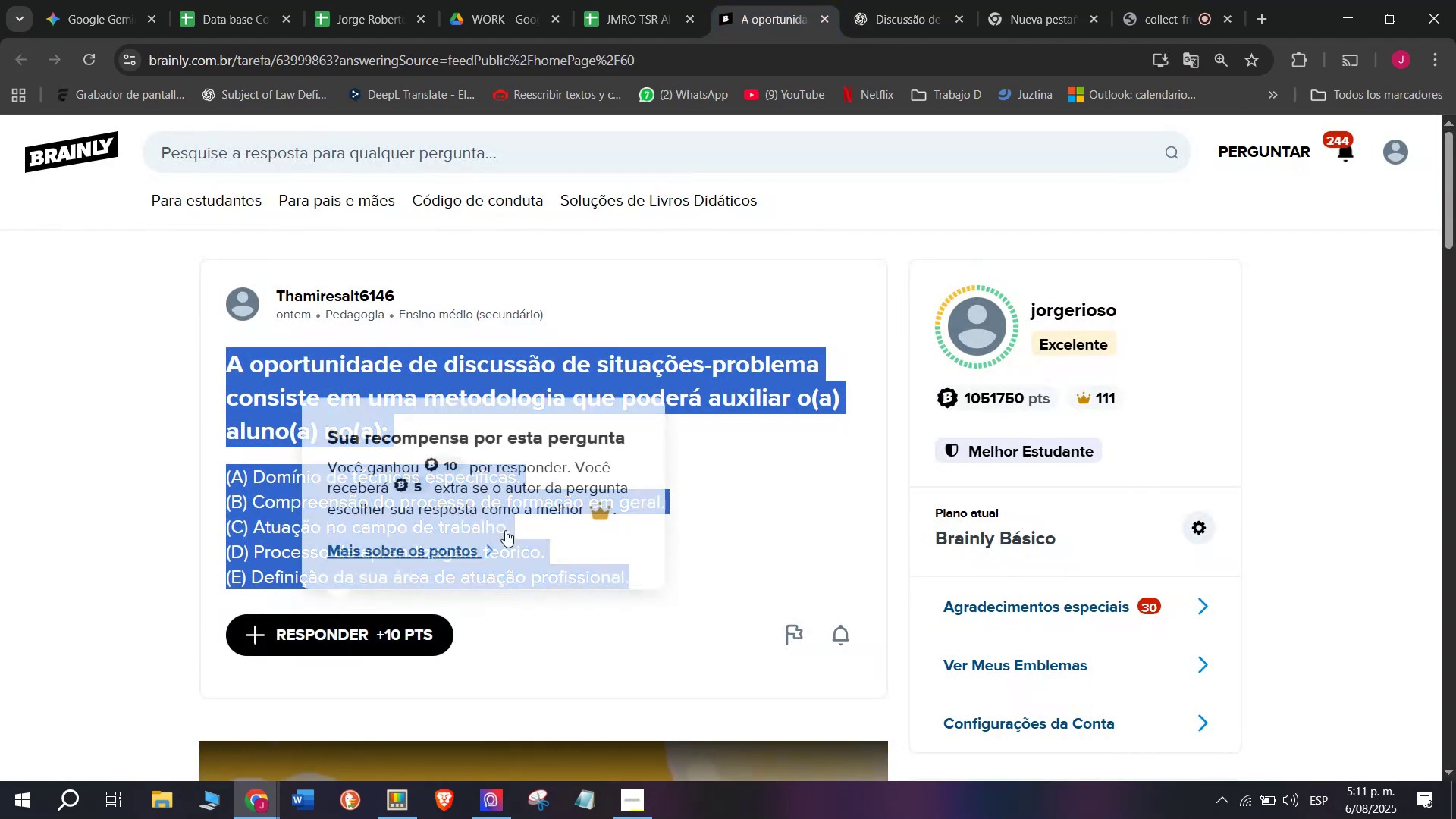 
left_click_drag(start_coordinate=[733, 434], to_coordinate=[479, 202])
 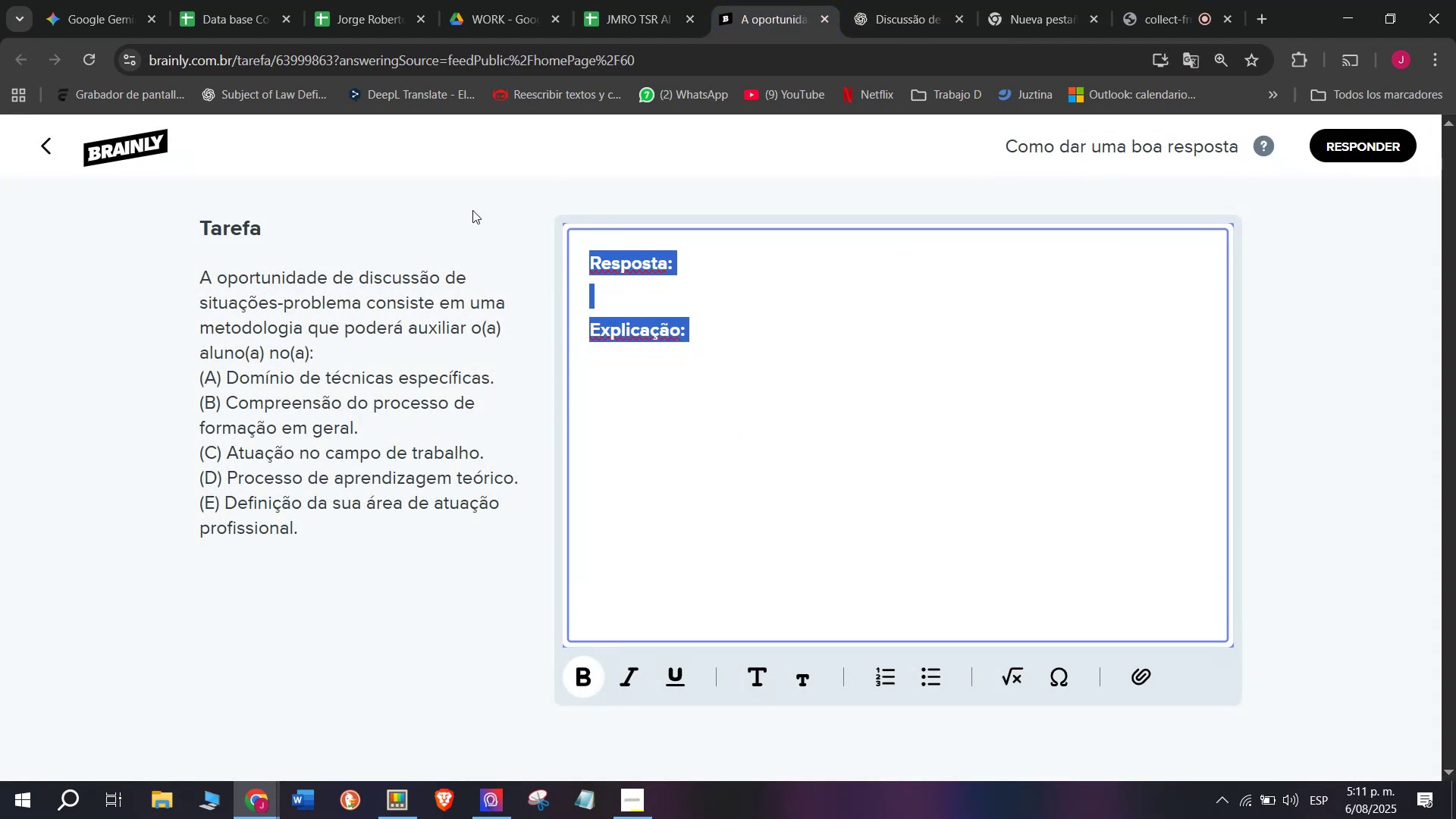 
key(Z)
 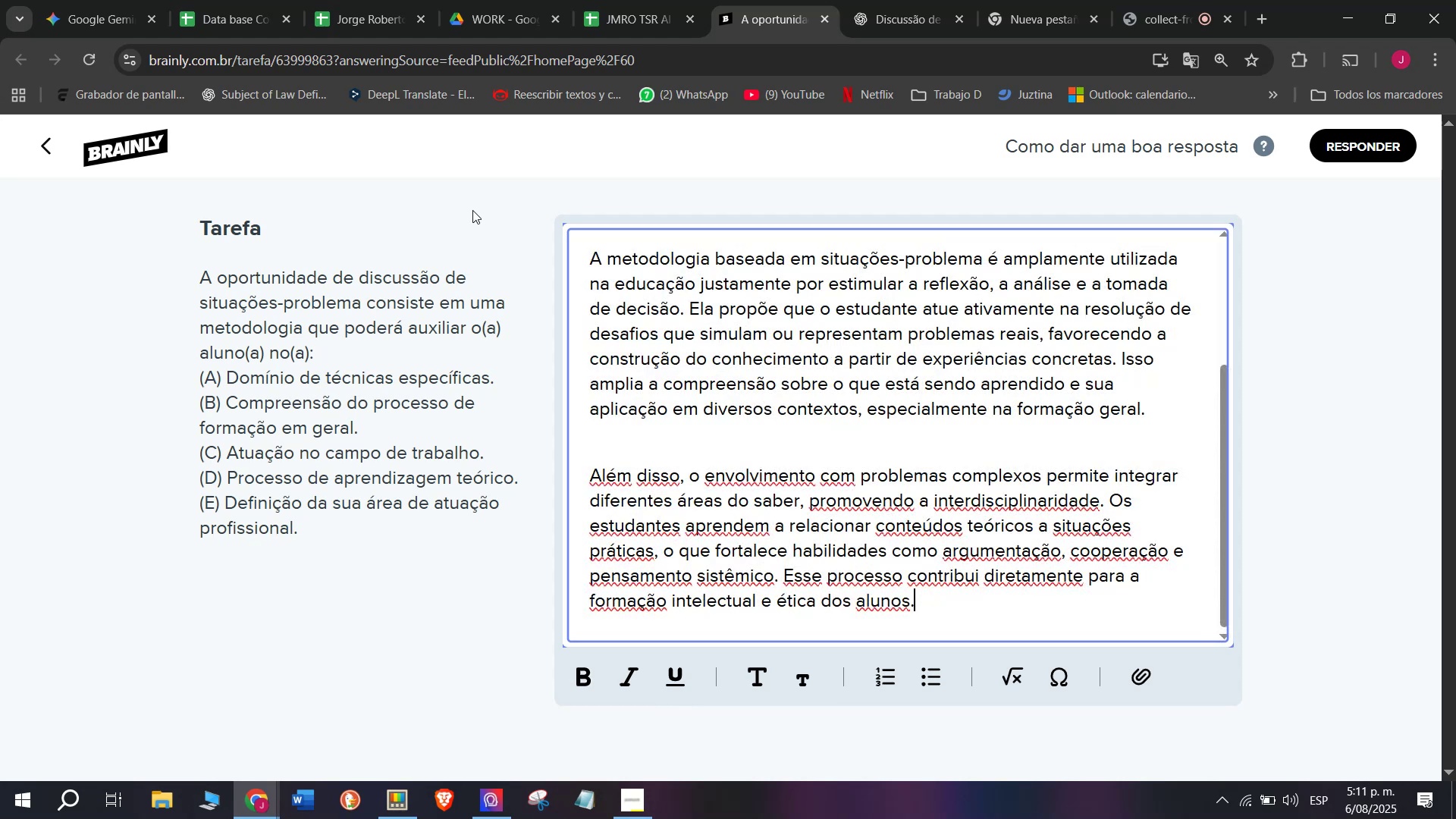 
key(Control+ControlLeft)
 